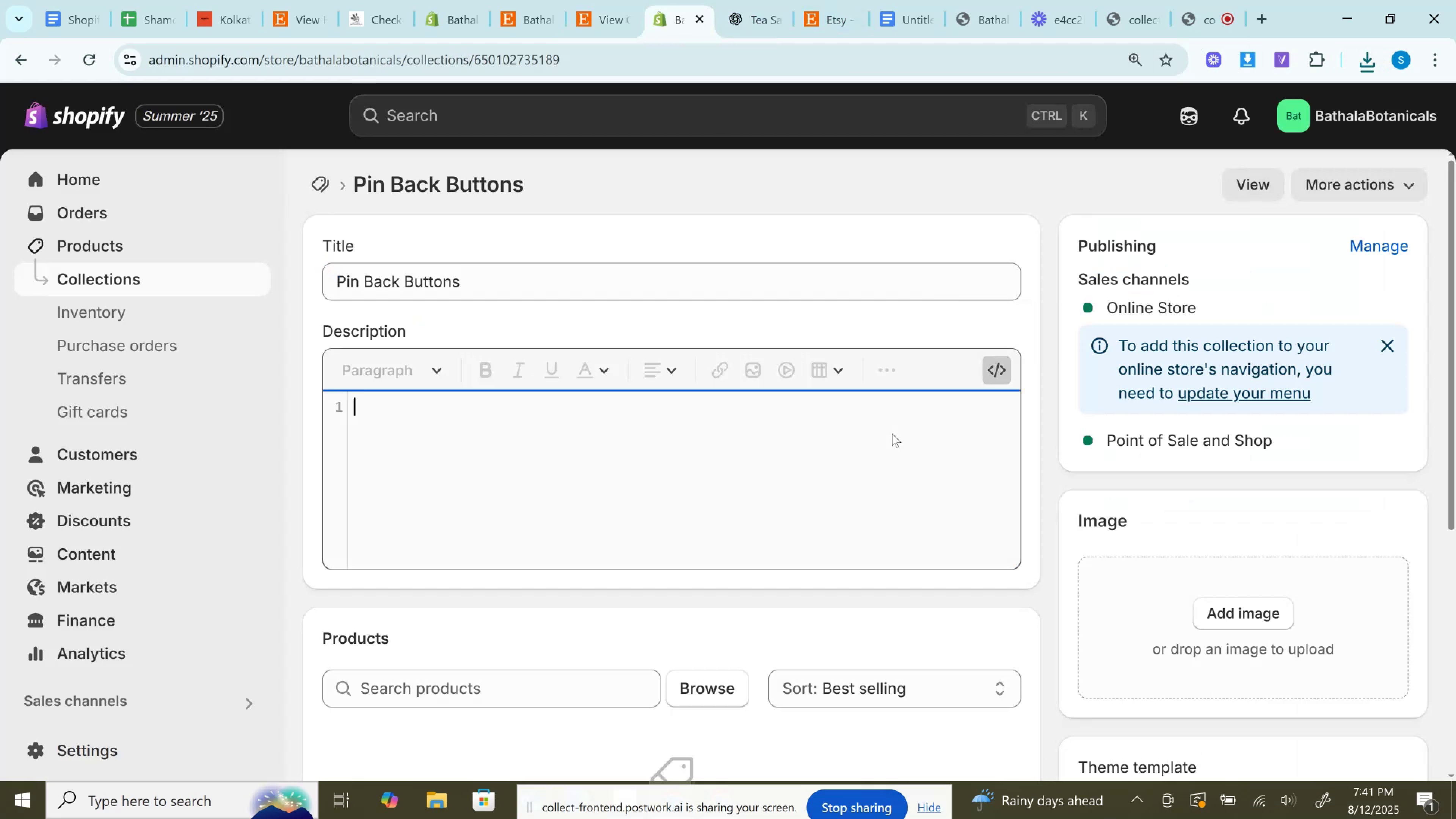 
double_click([892, 433])
 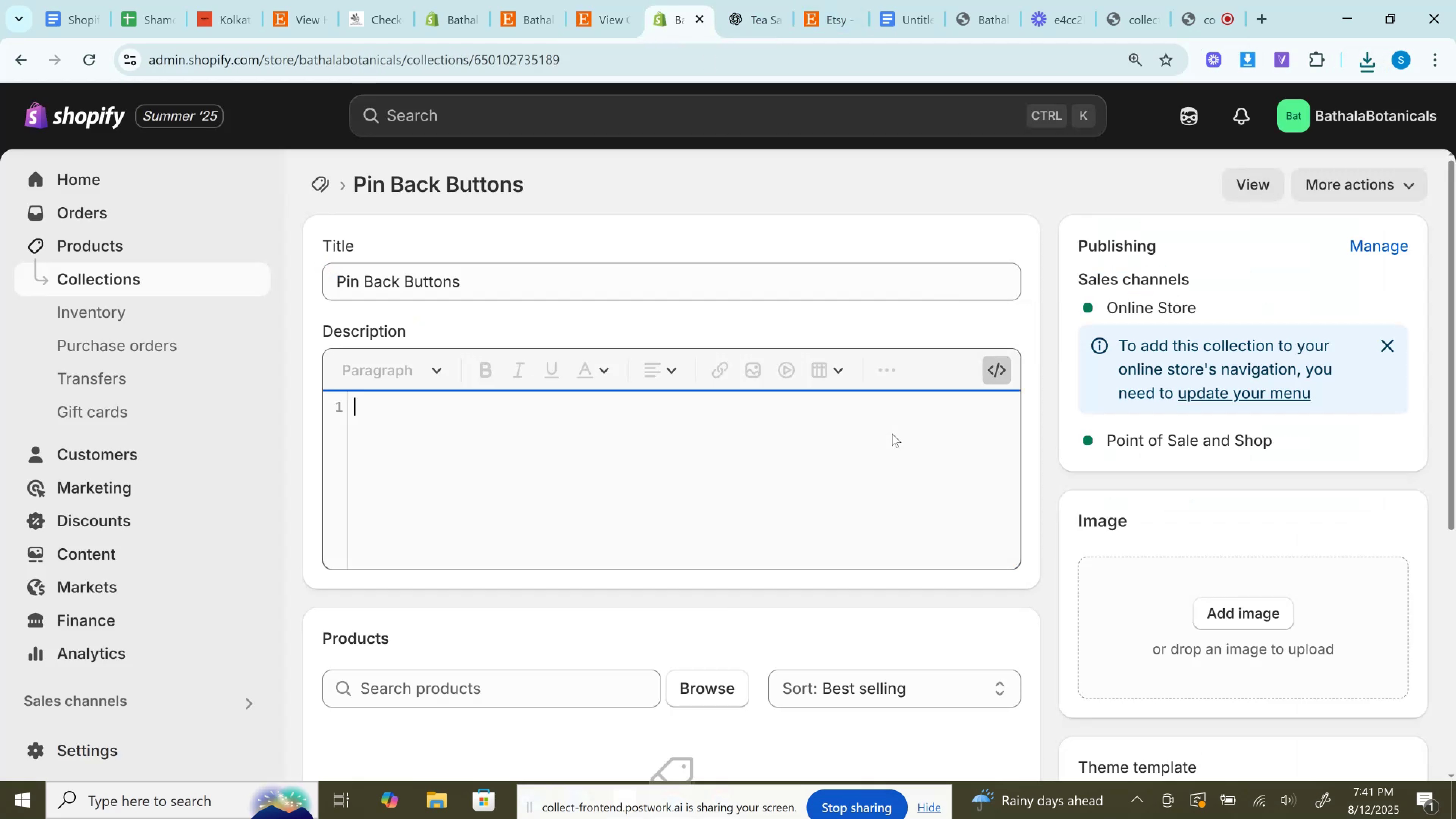 
key(Control+V)
 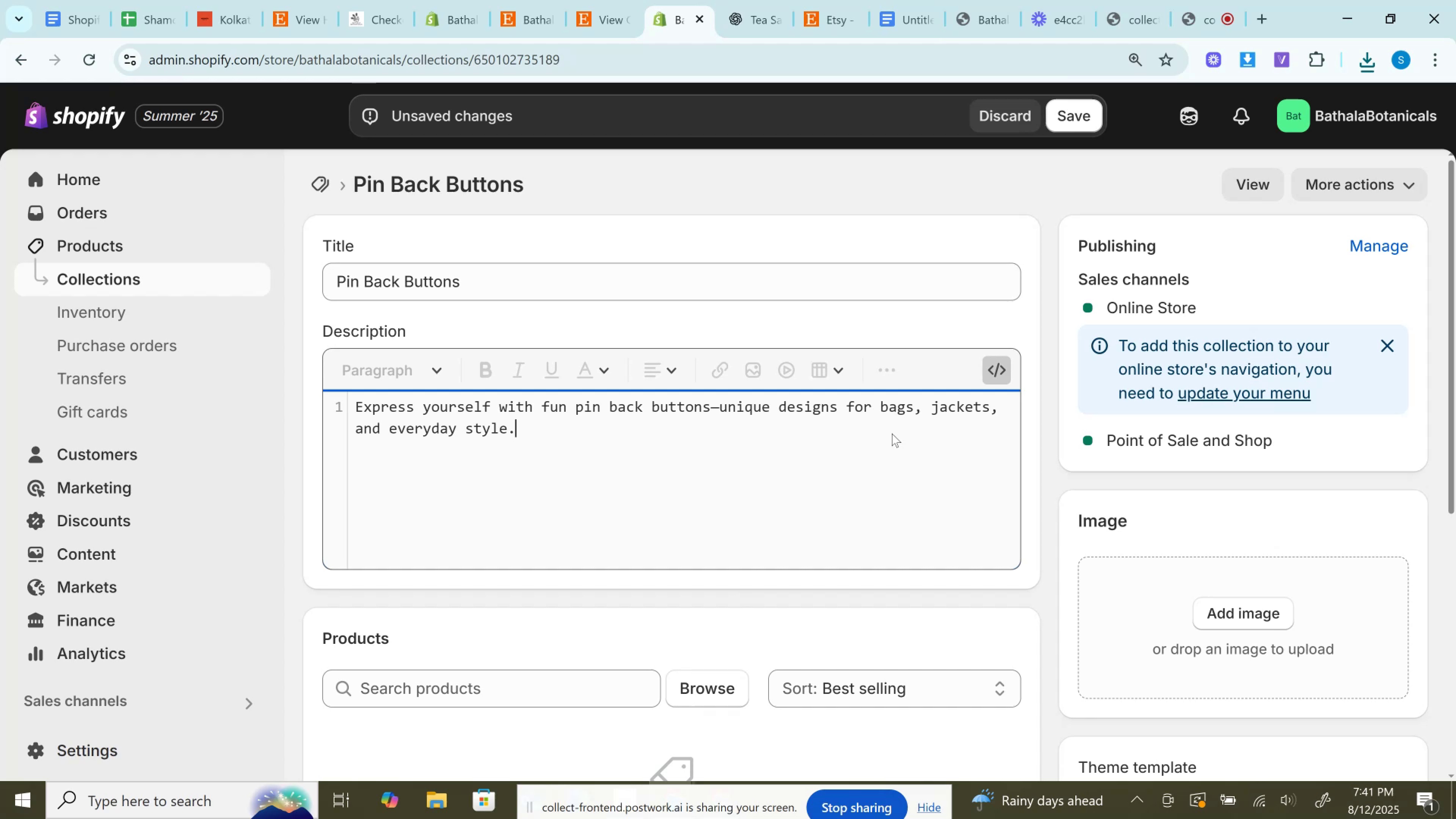 
scroll: coordinate [892, 433], scroll_direction: down, amount: 3.0
 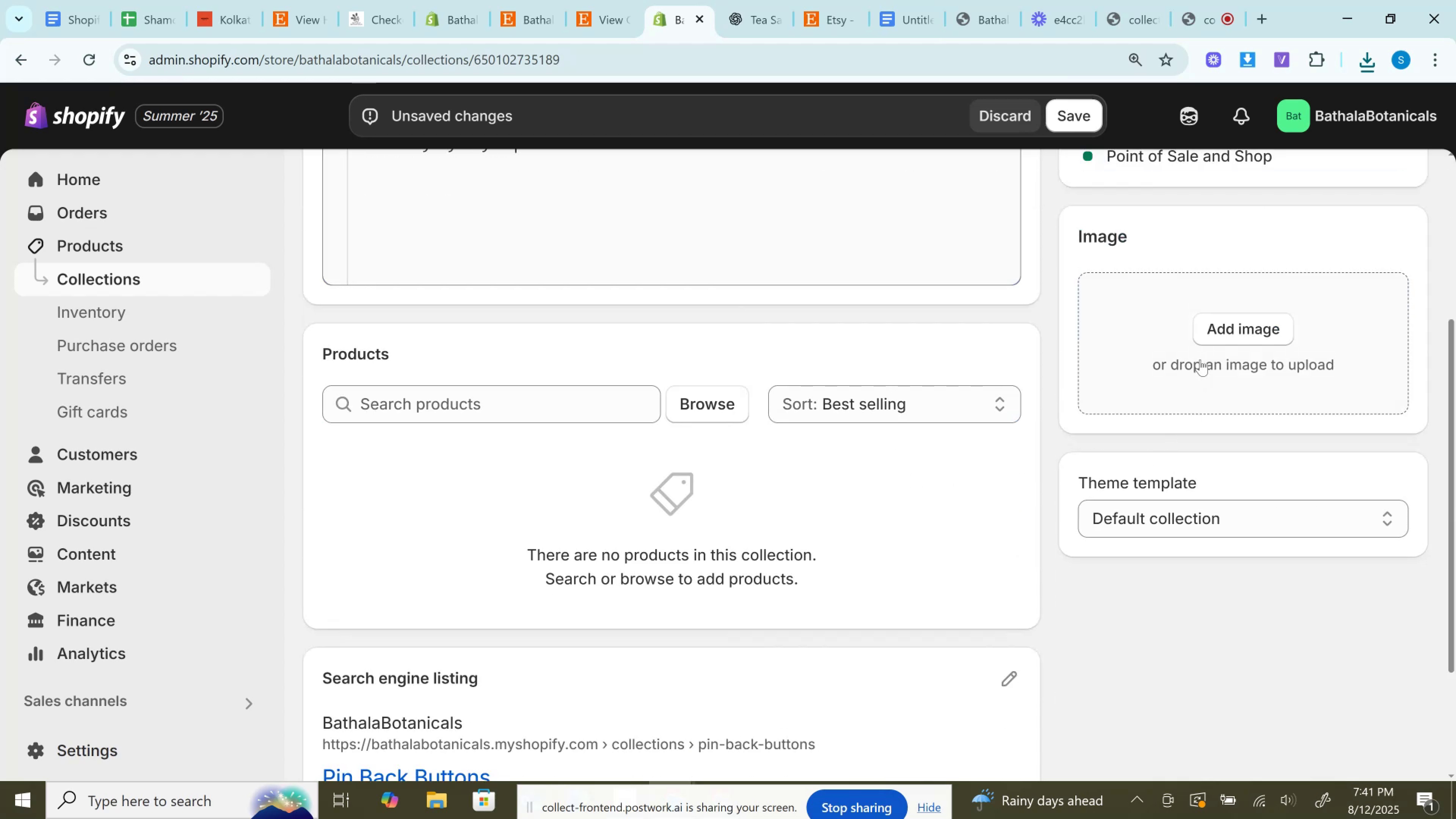 
left_click([1213, 342])
 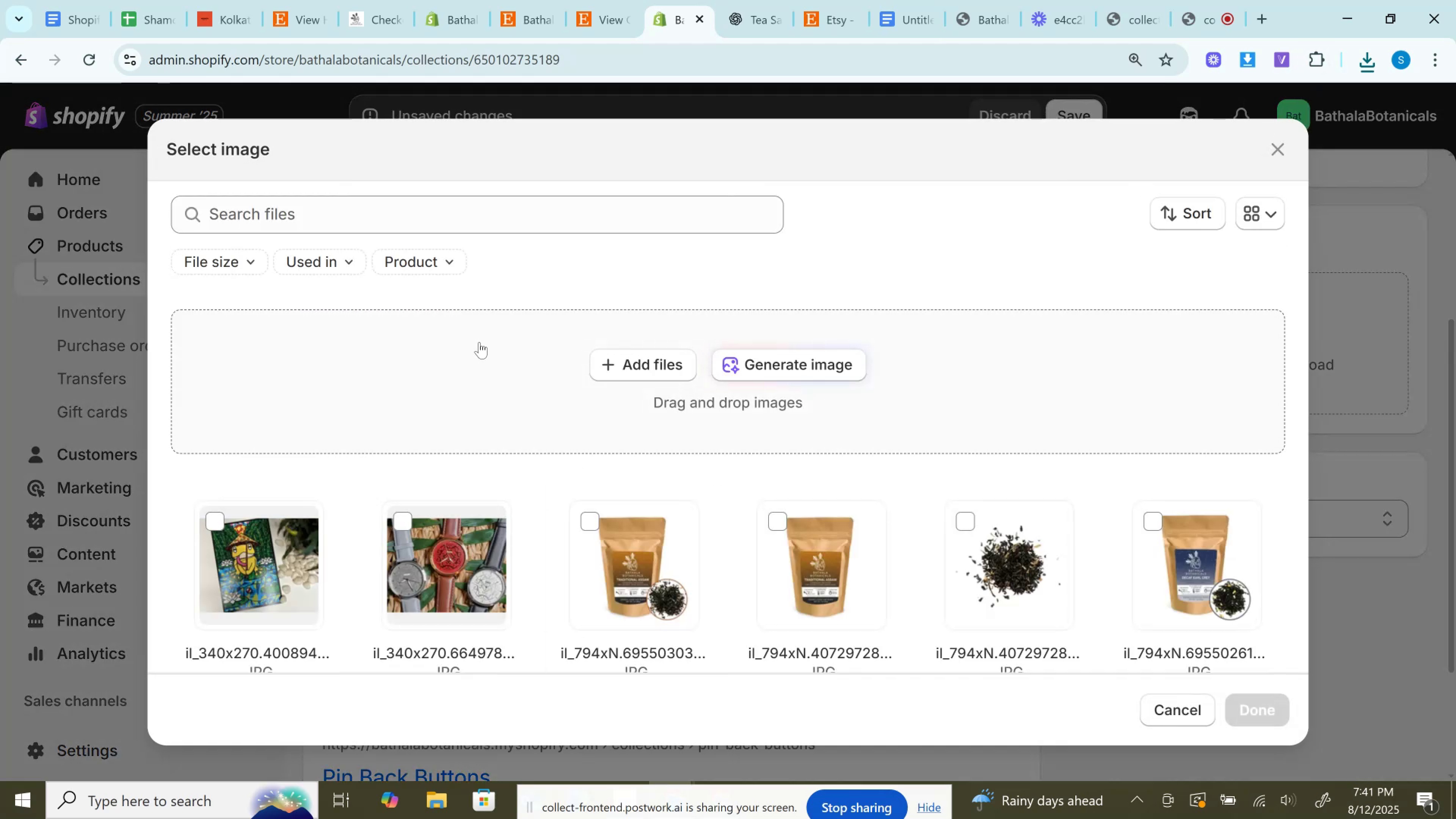 
left_click([613, 366])
 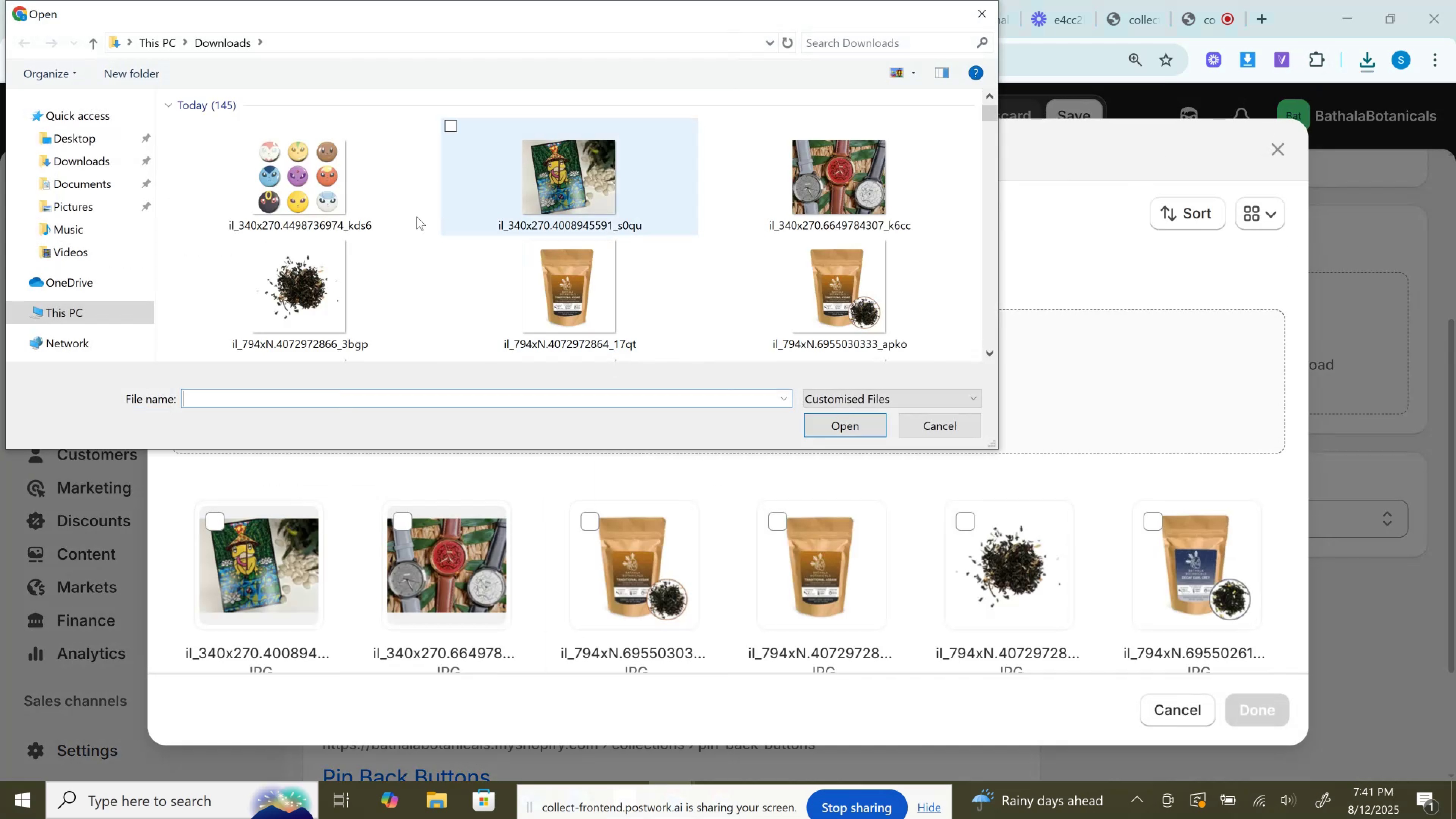 
left_click([307, 182])
 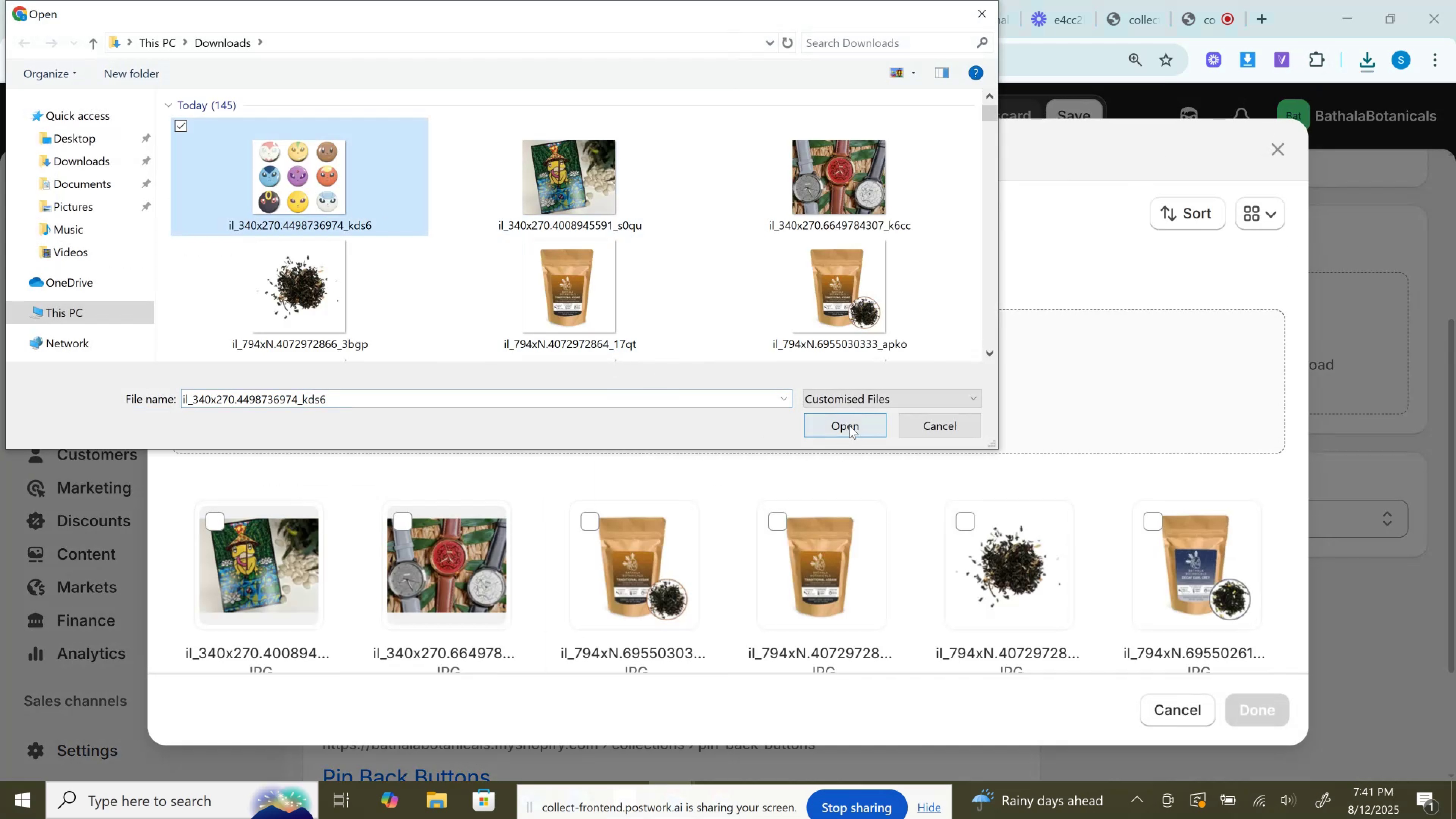 
left_click([851, 419])
 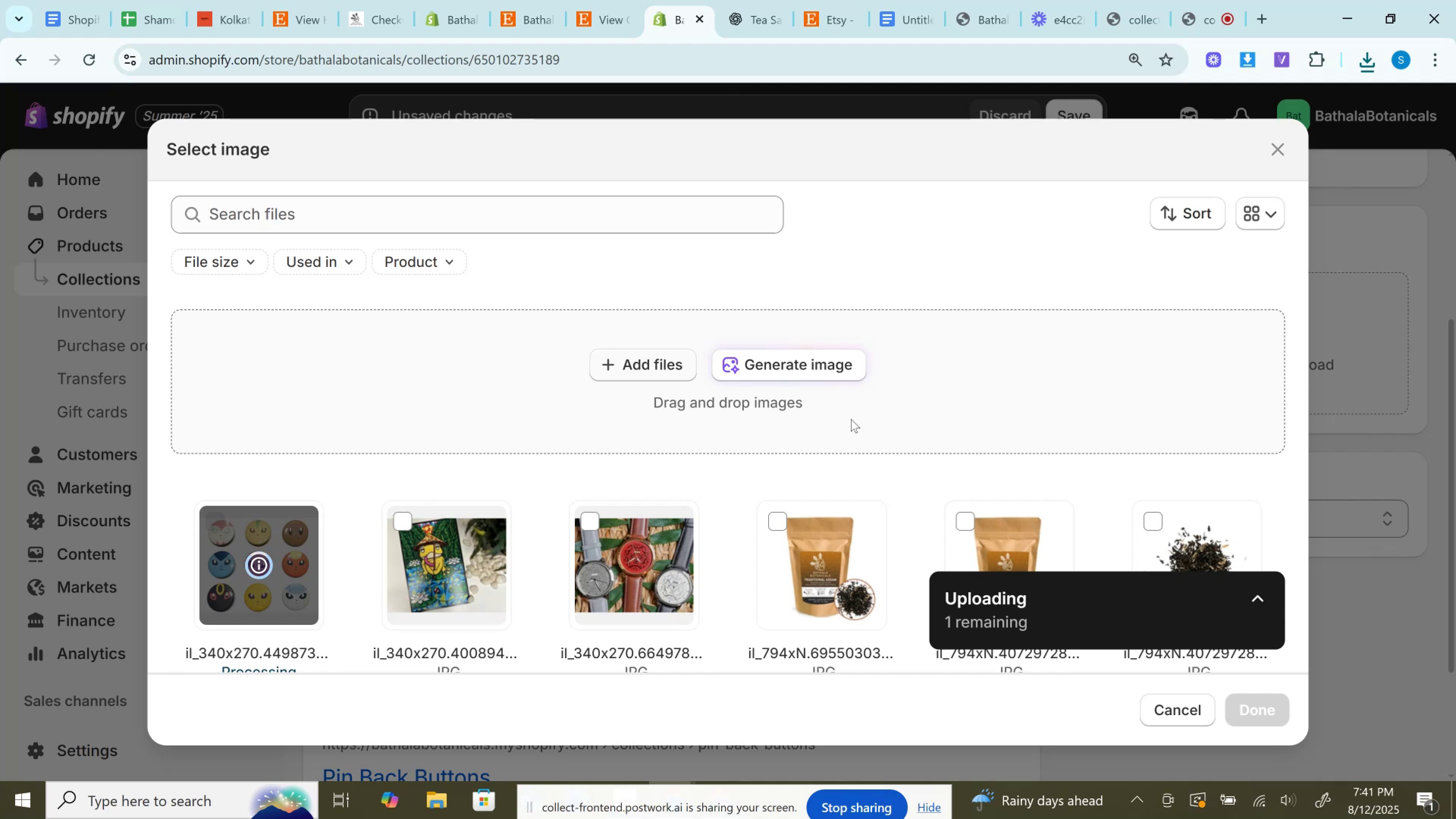 
scroll: coordinate [851, 419], scroll_direction: down, amount: 1.0
 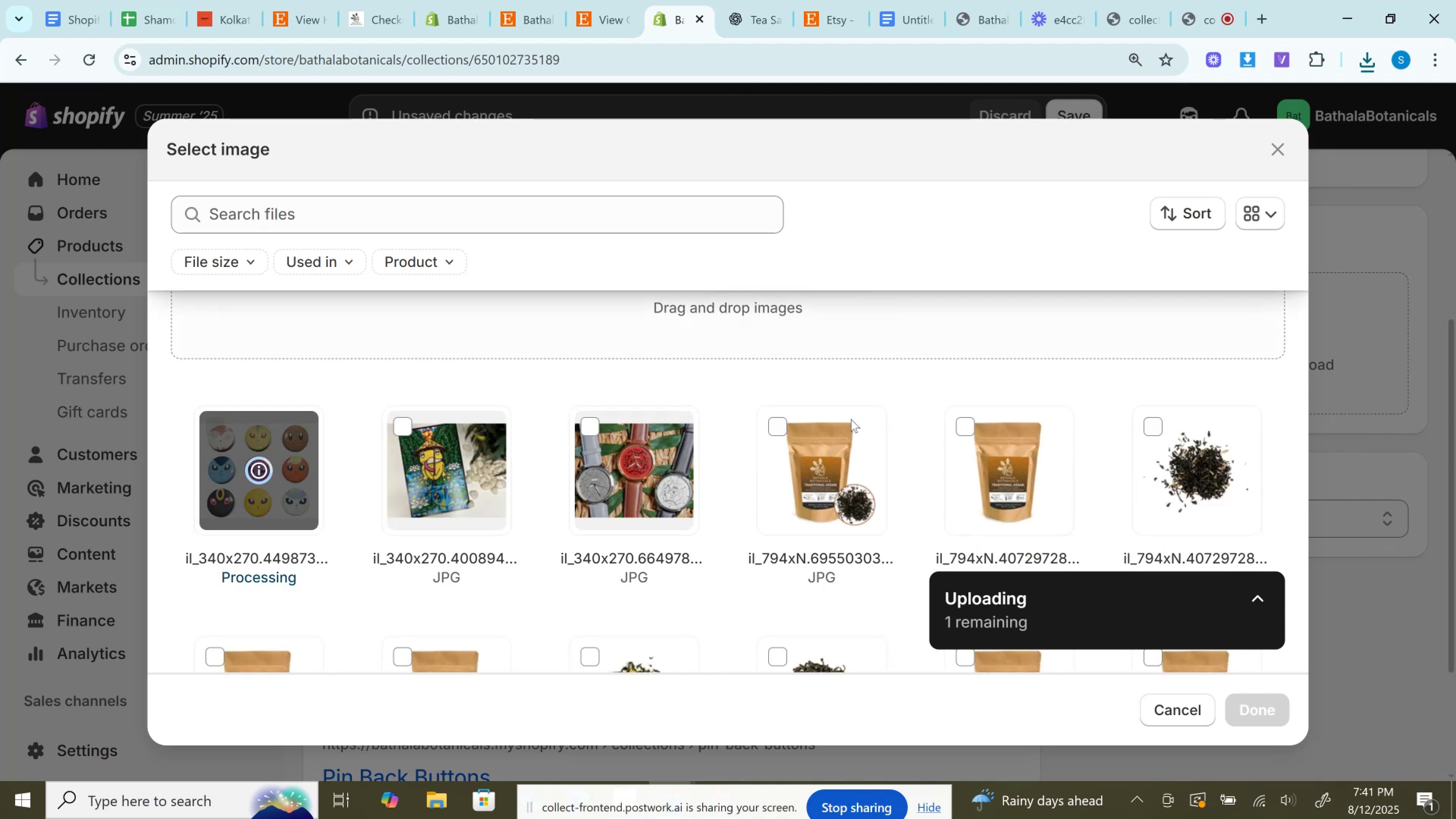 
scroll: coordinate [851, 419], scroll_direction: up, amount: 1.0
 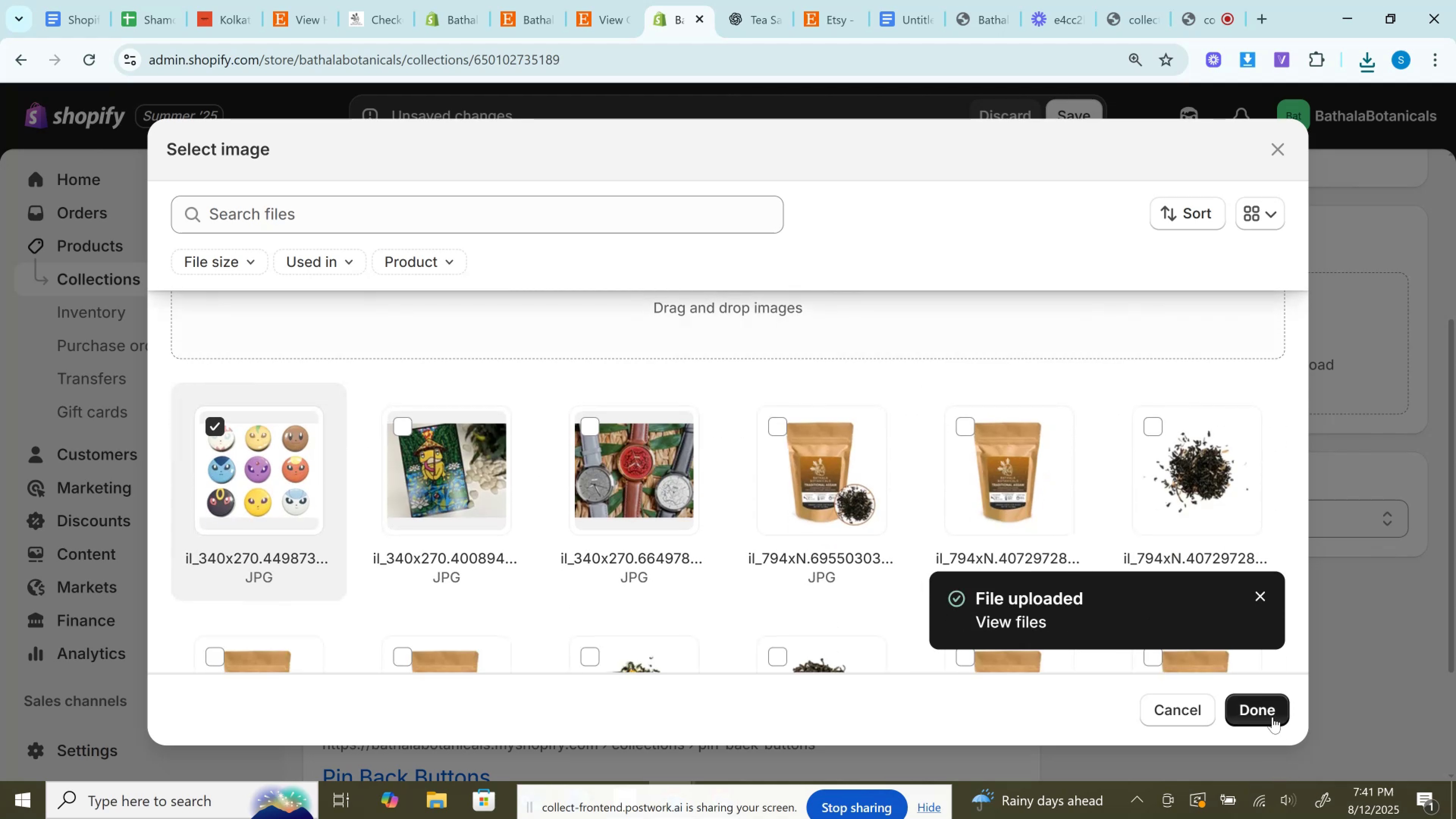 
left_click([1271, 716])
 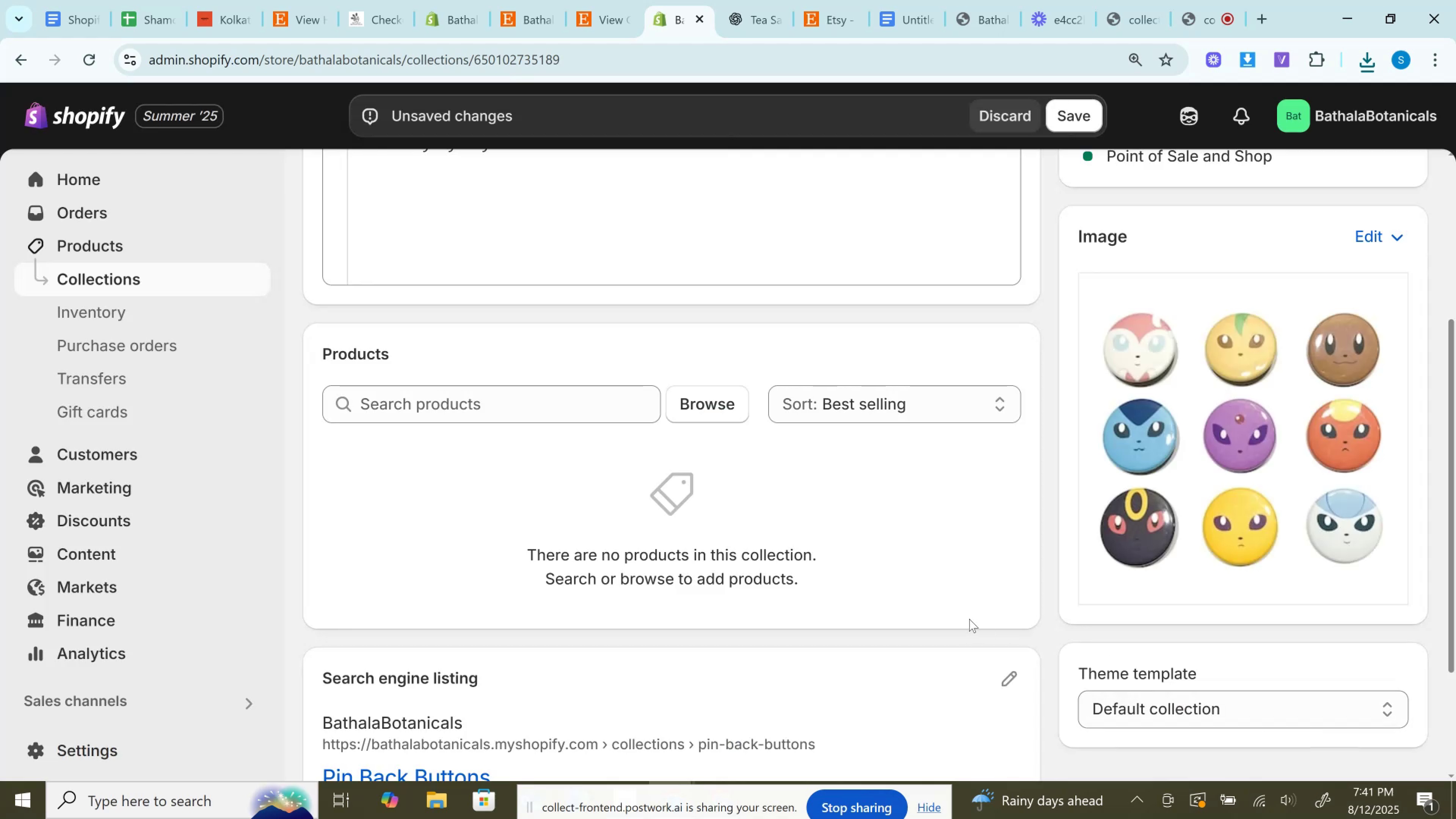 
scroll: coordinate [775, 612], scroll_direction: up, amount: 5.0
 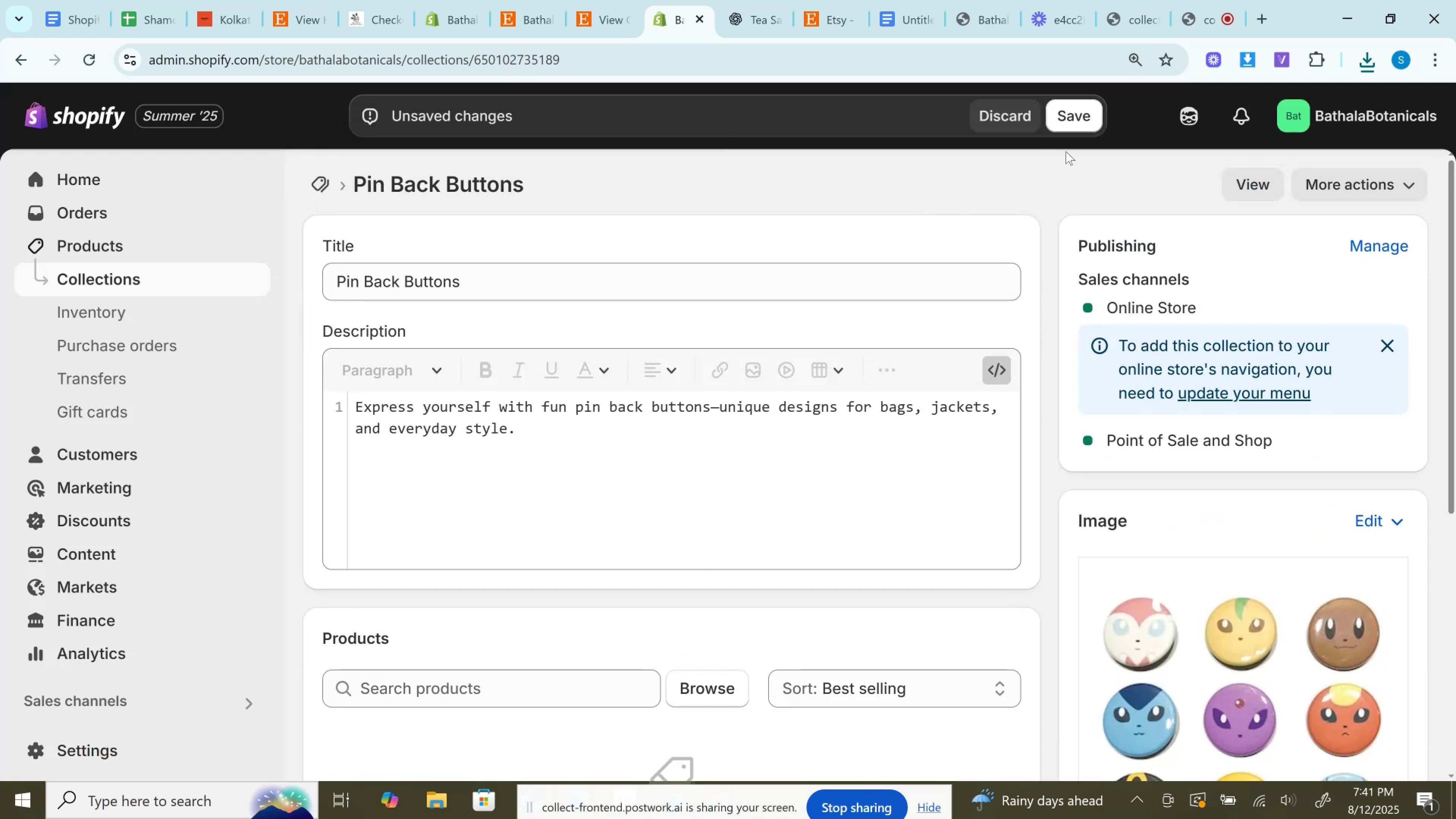 
left_click([1079, 120])
 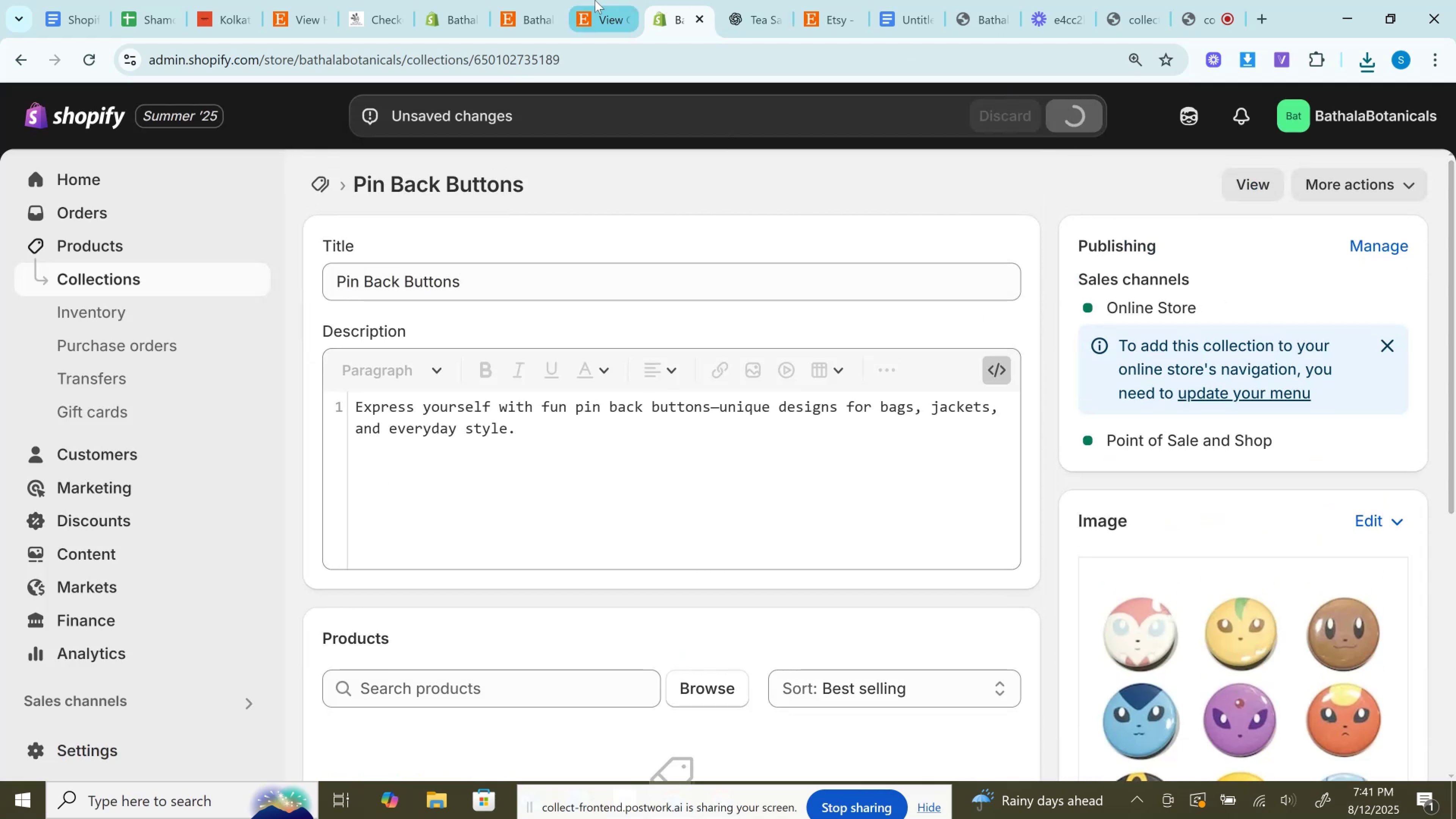 
left_click([595, 0])
 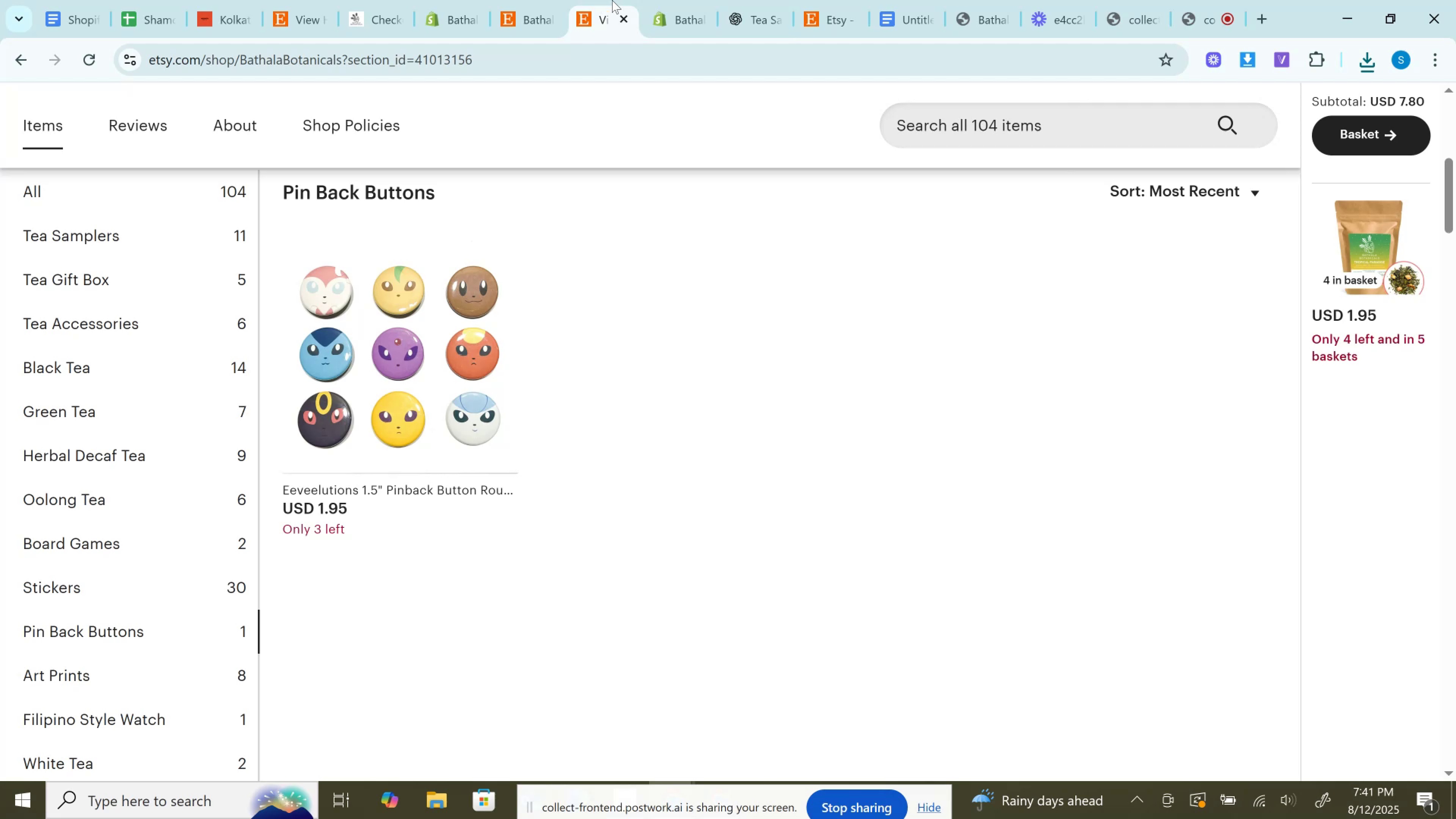 
left_click([676, 0])
 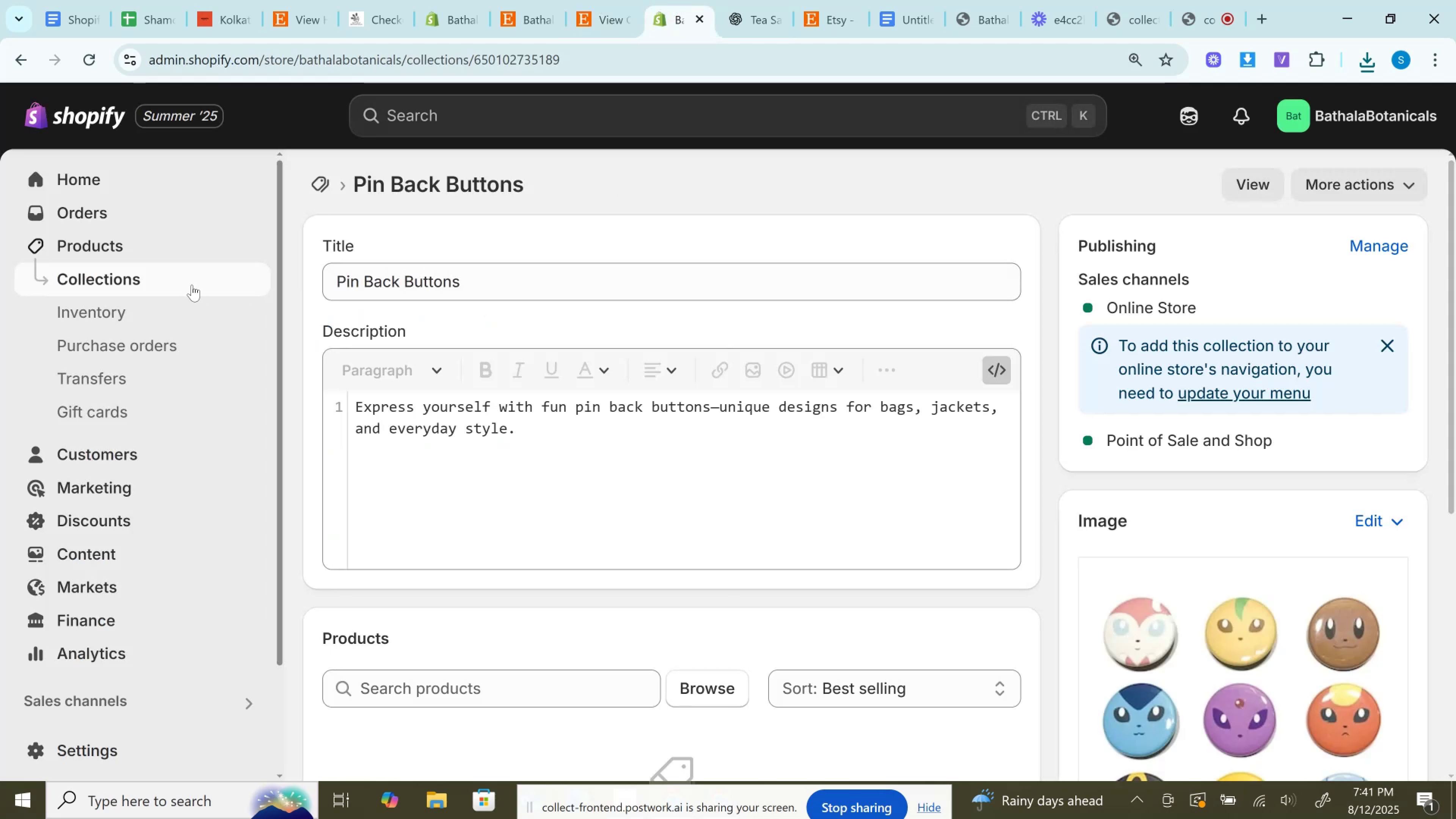 
left_click([176, 286])
 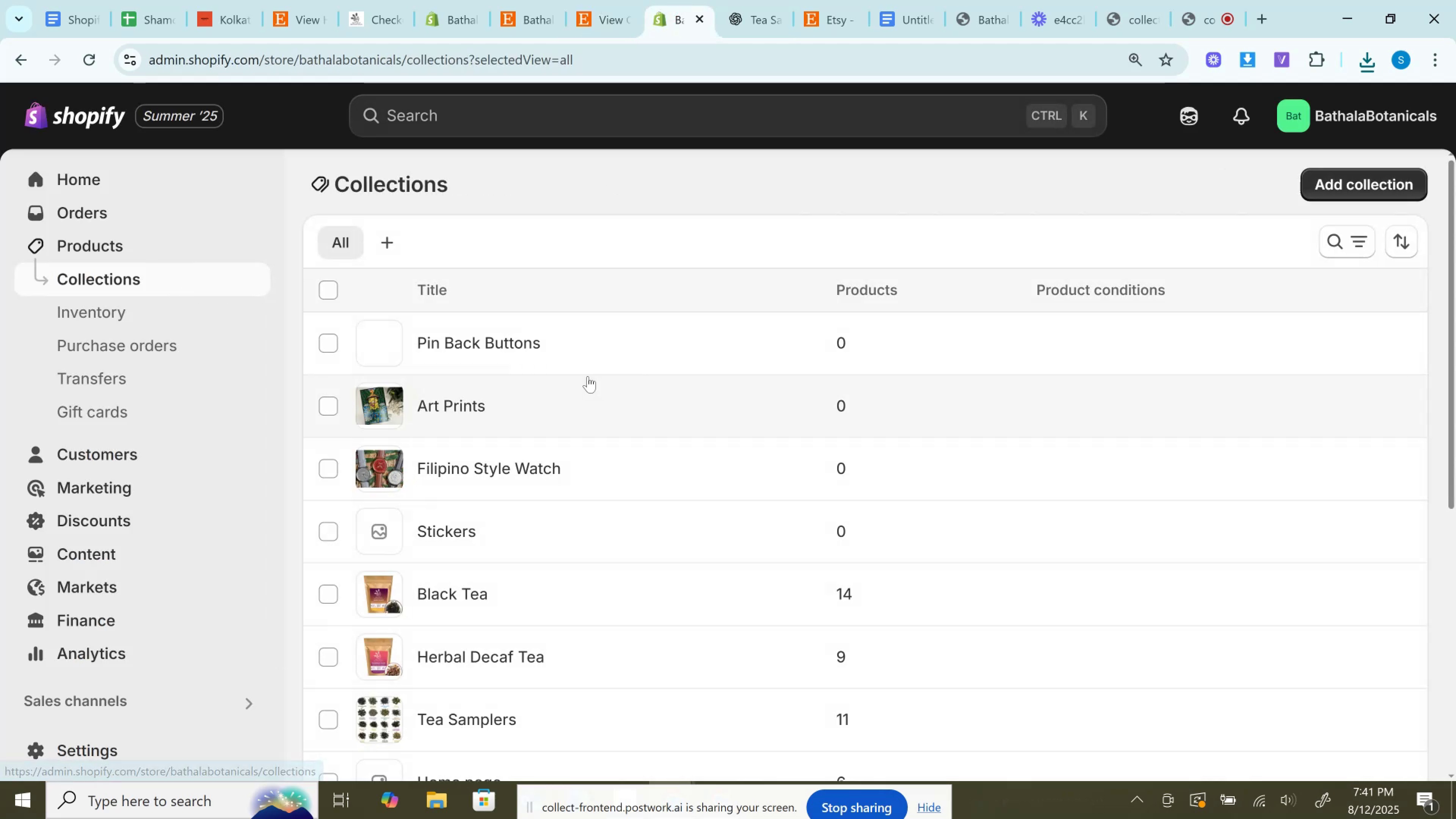 
scroll: coordinate [588, 376], scroll_direction: down, amount: 1.0
 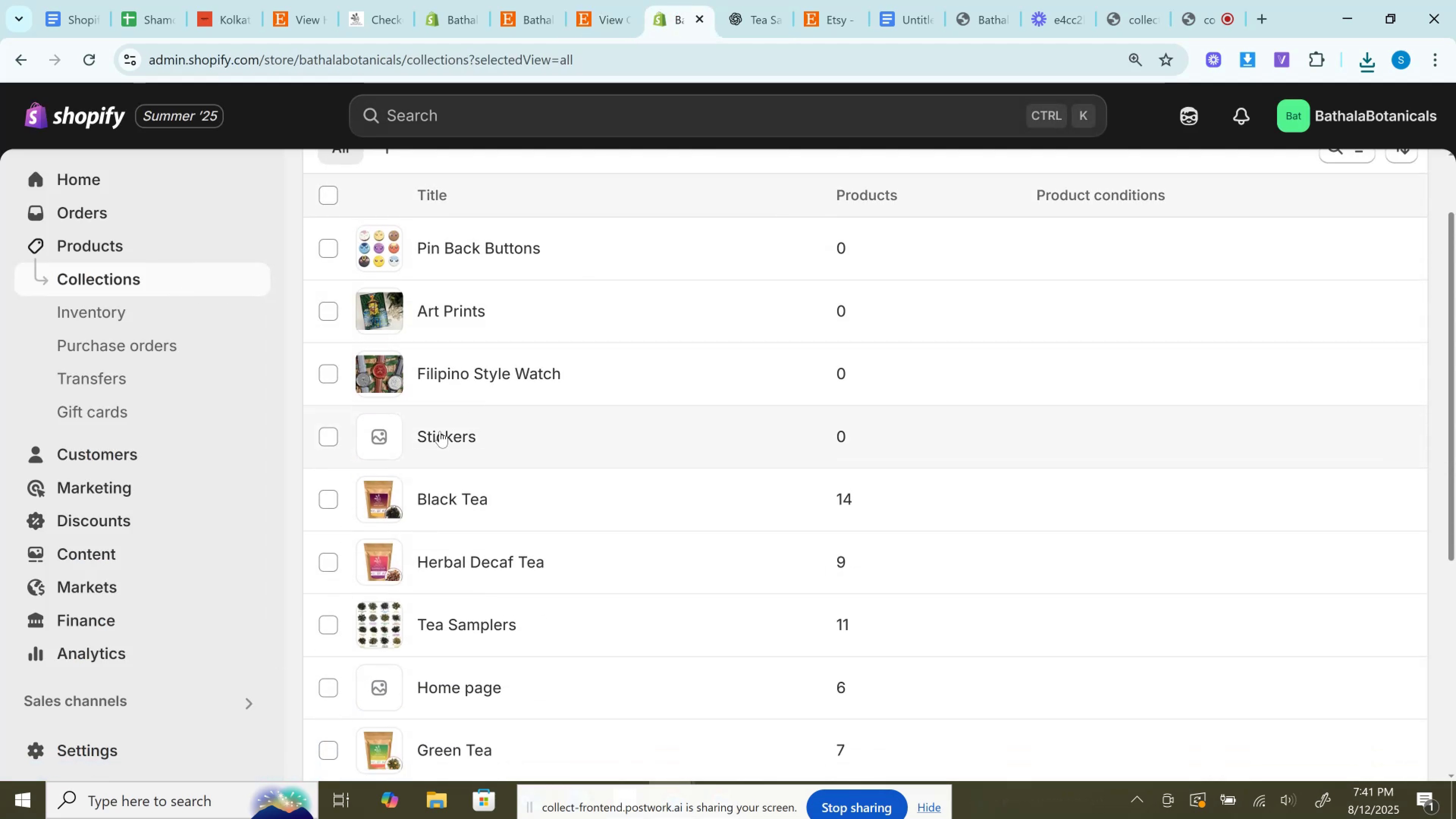 
left_click([440, 431])
 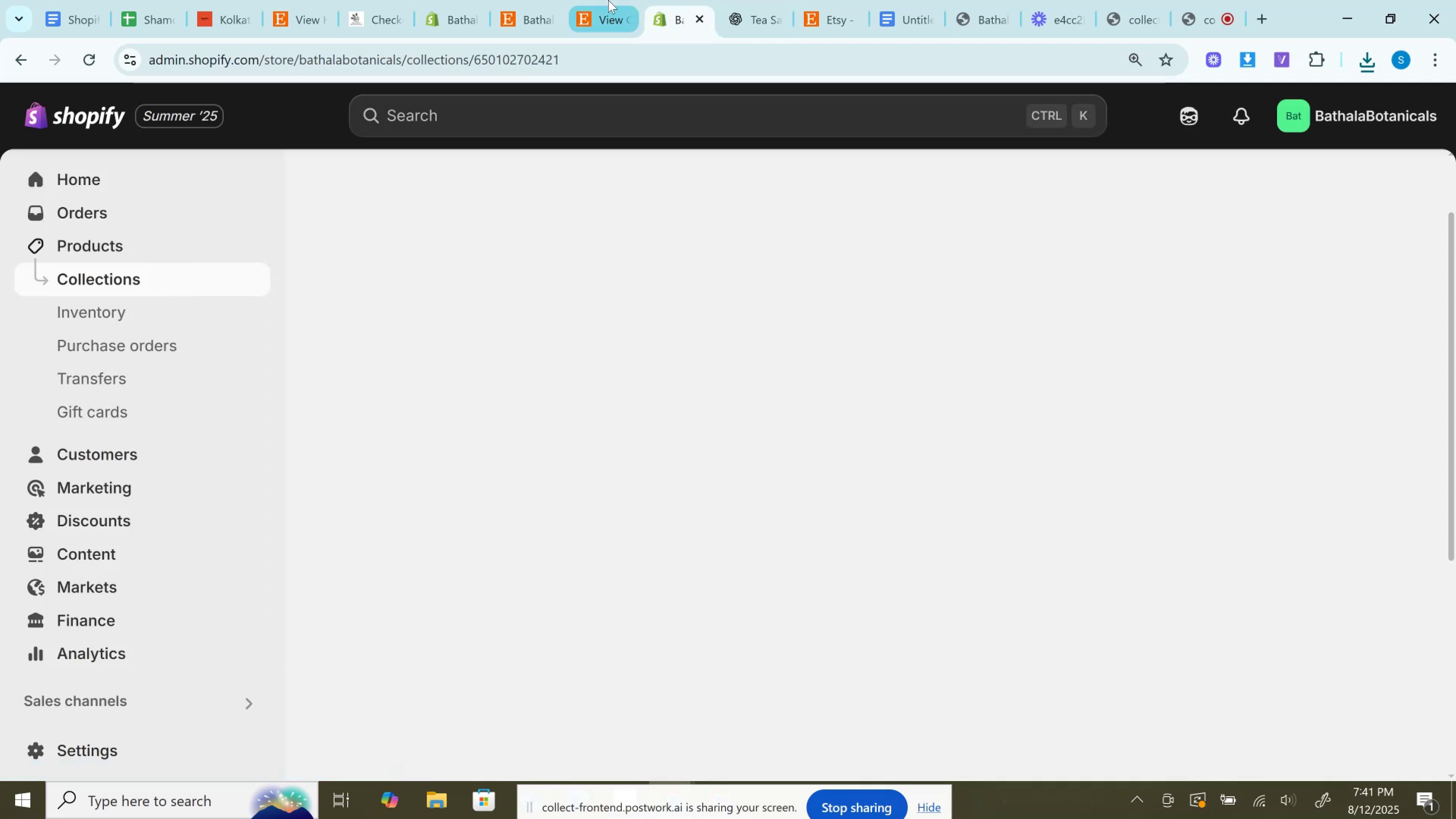 
left_click([608, 0])
 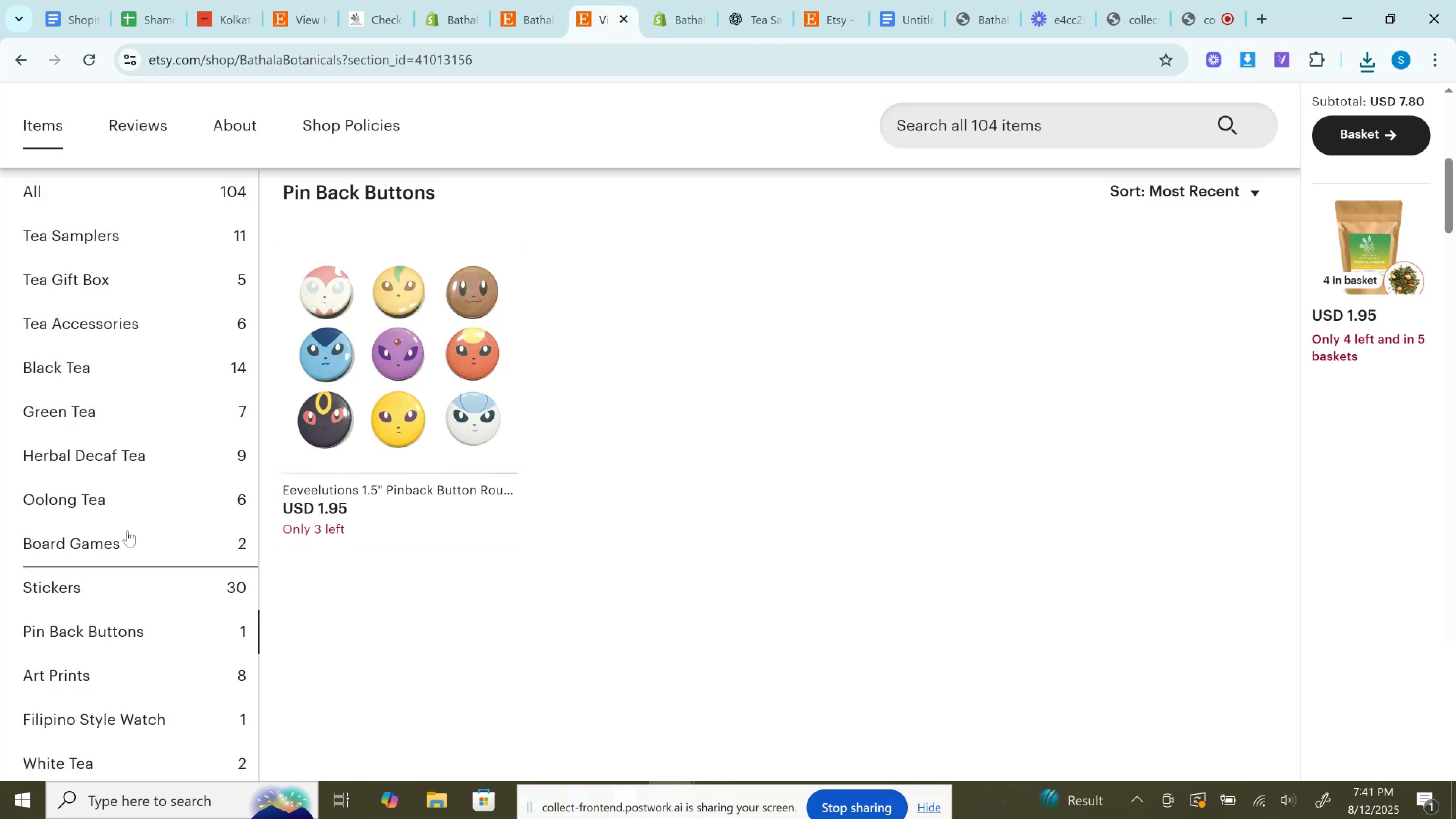 
scroll: coordinate [122, 544], scroll_direction: down, amount: 3.0
 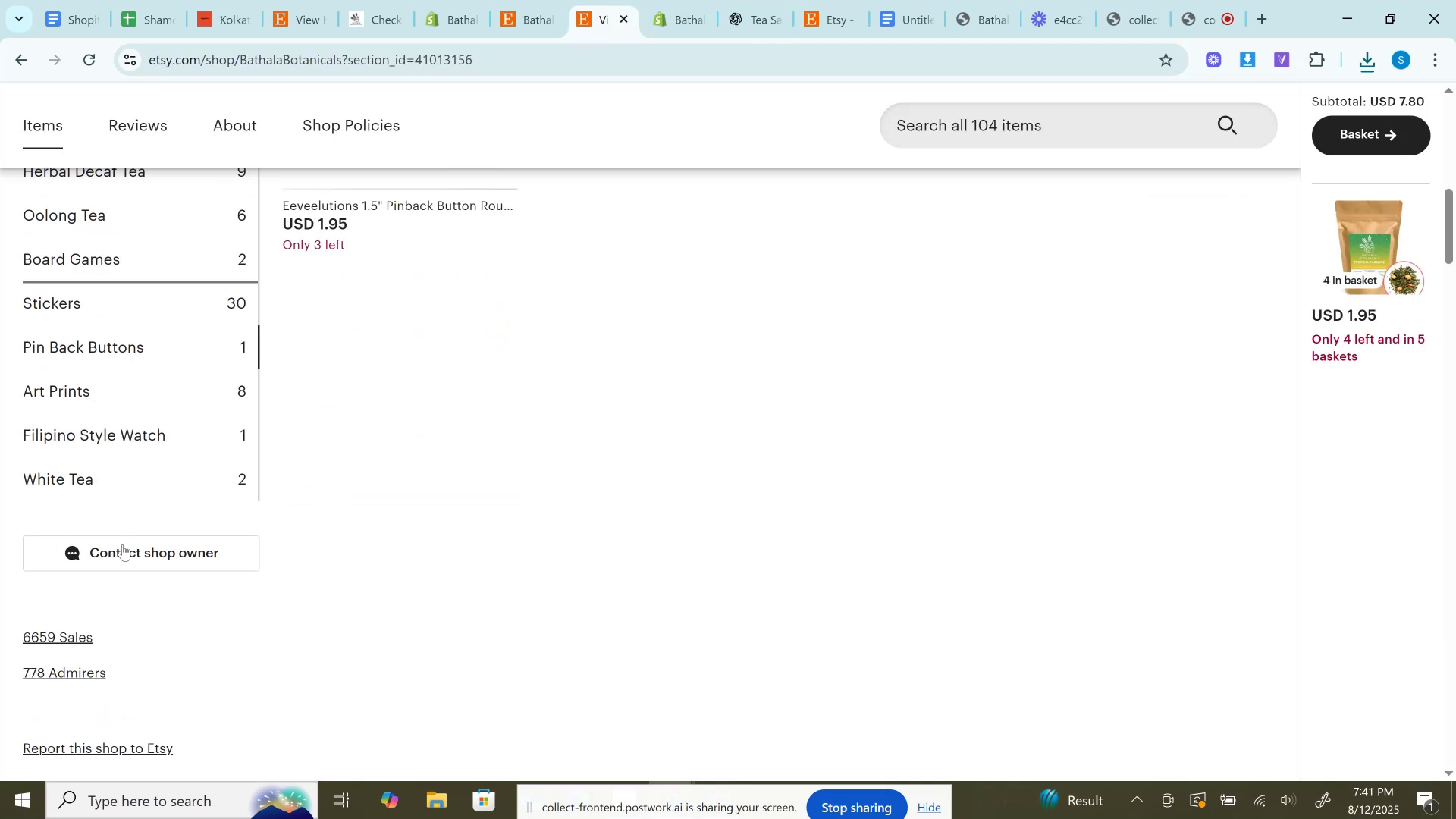 
scroll: coordinate [122, 544], scroll_direction: up, amount: 3.0
 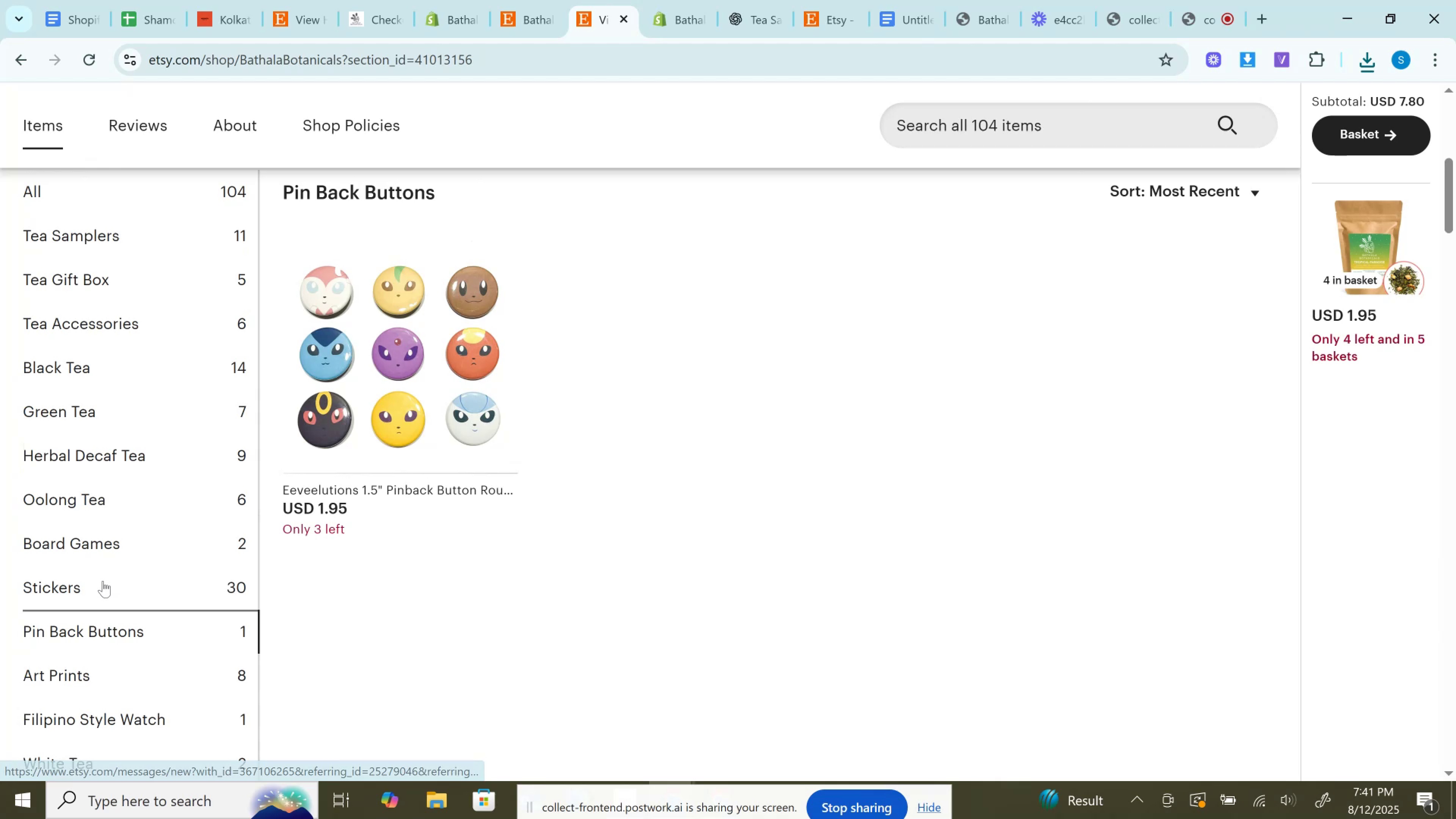 
left_click([103, 581])
 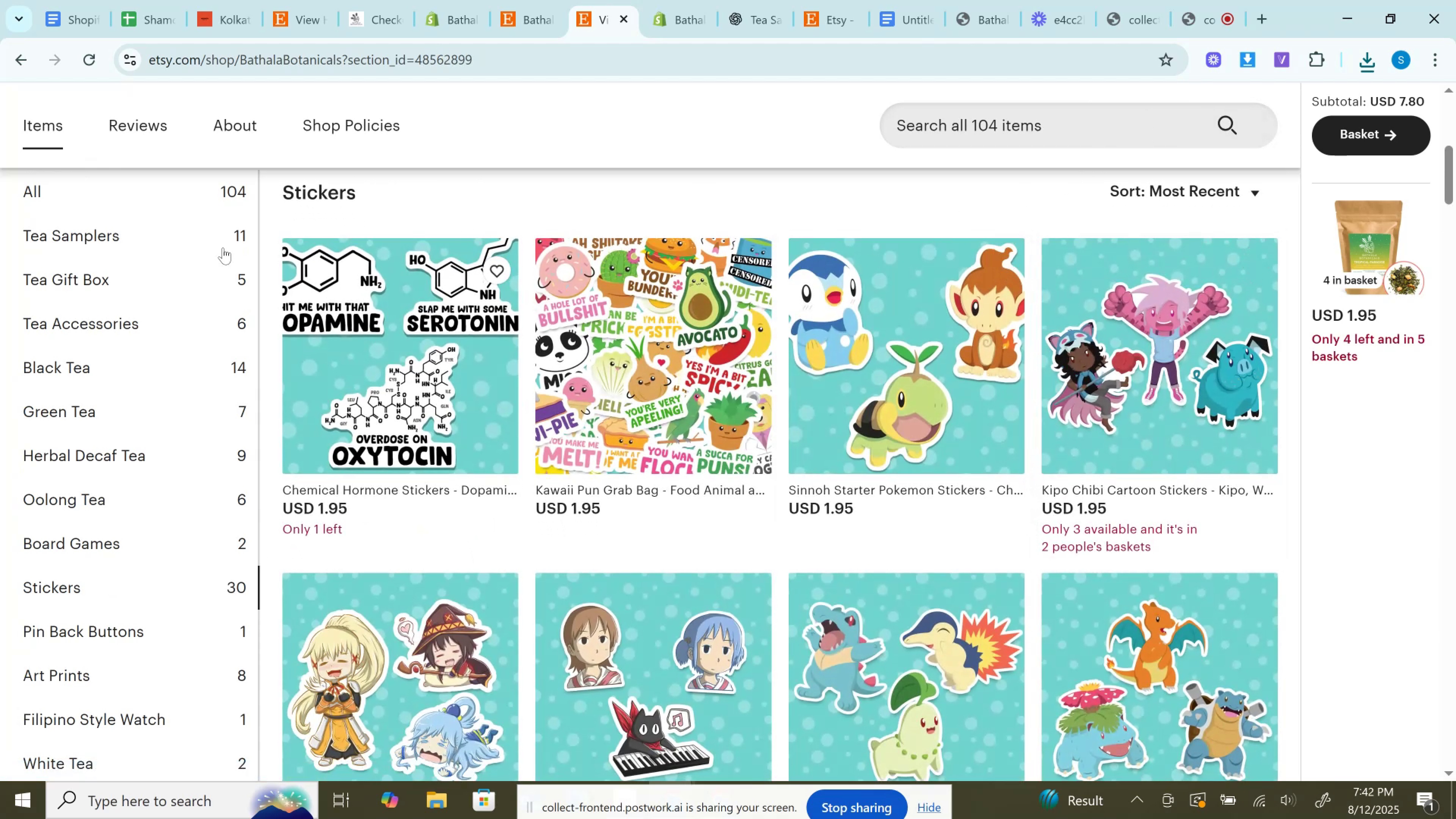 
double_click([325, 197])
 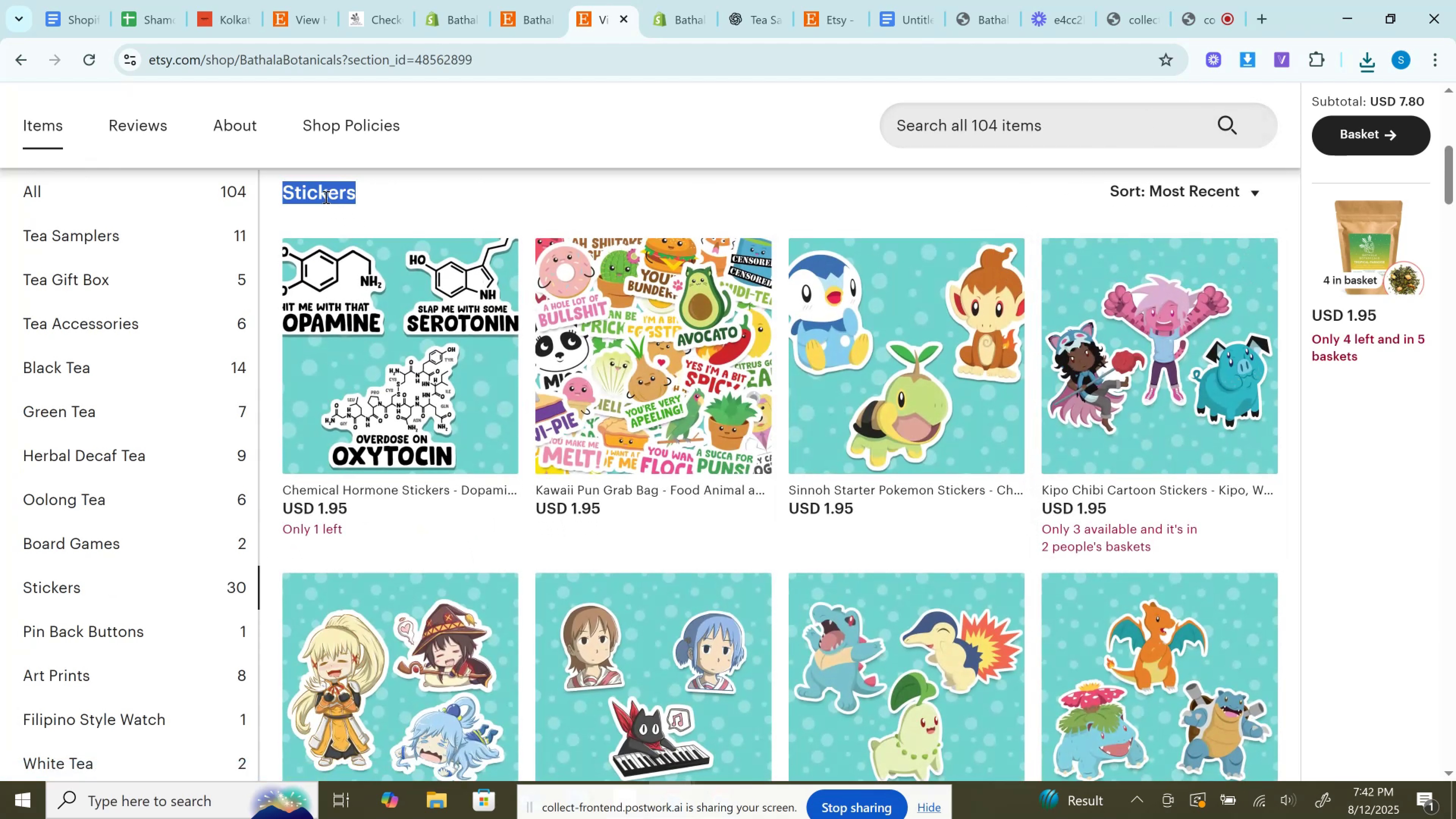 
key(Control+C)
 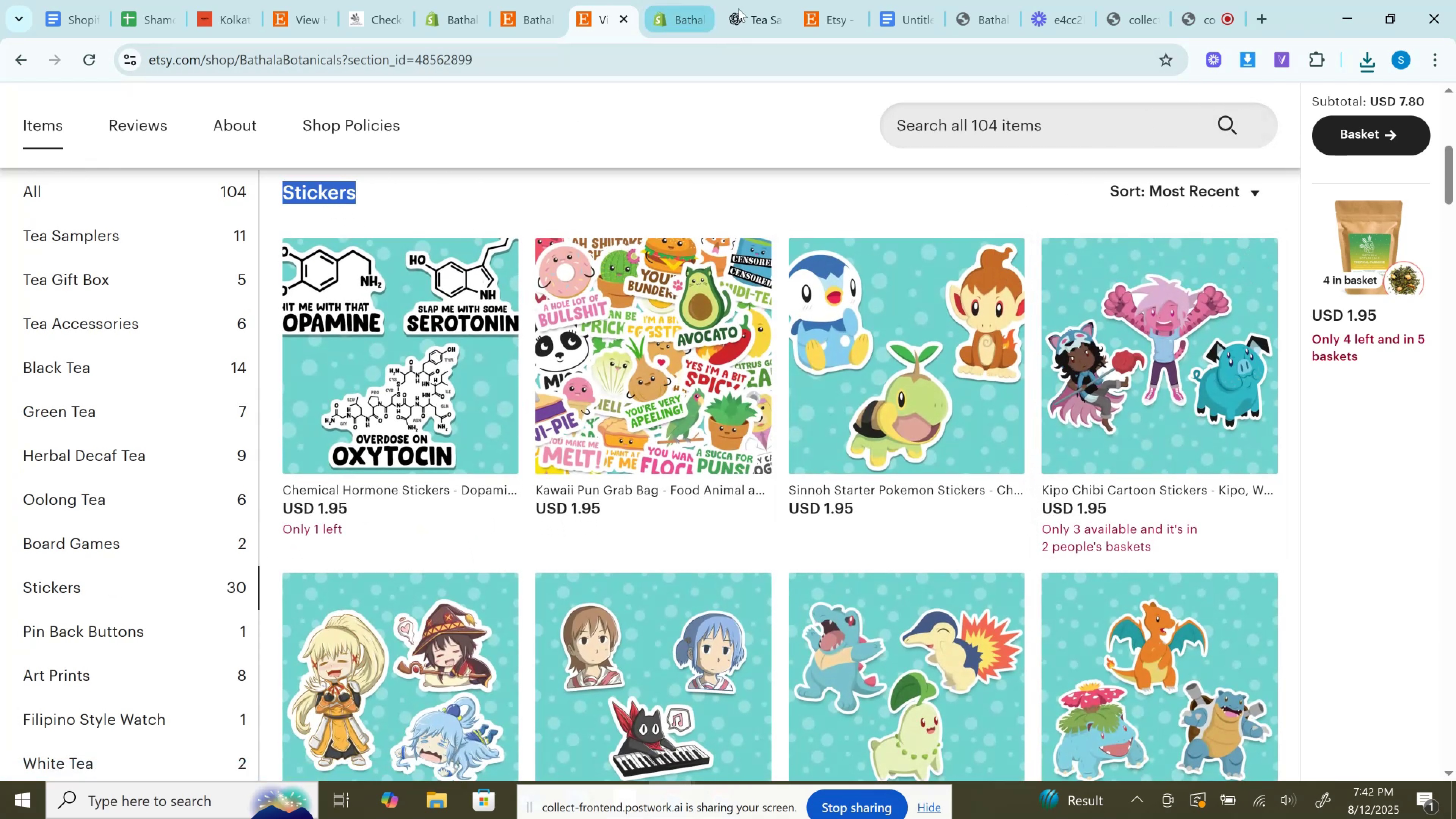 
left_click([762, 0])
 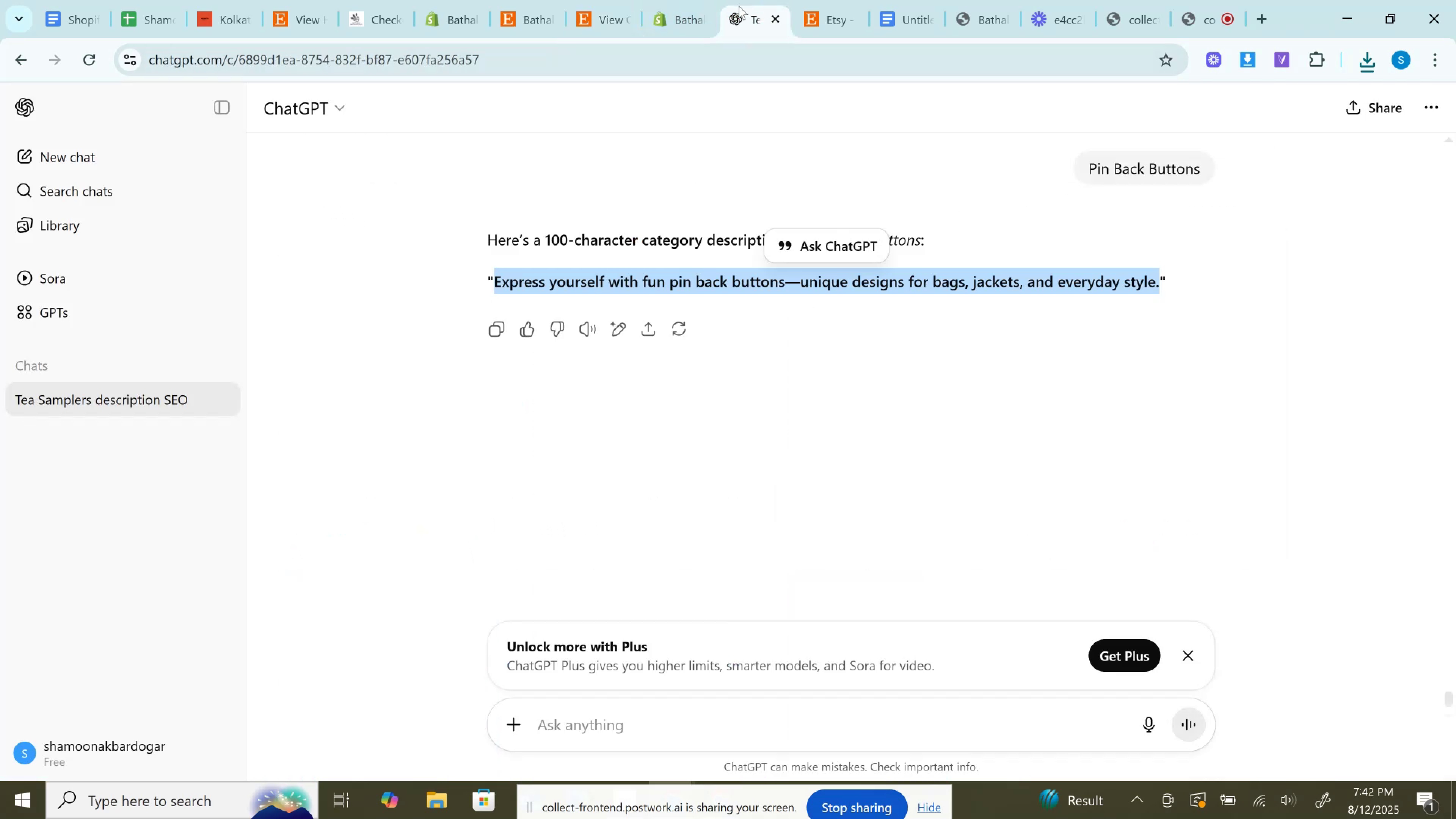 
hold_key(key=ControlLeft, duration=0.39)
 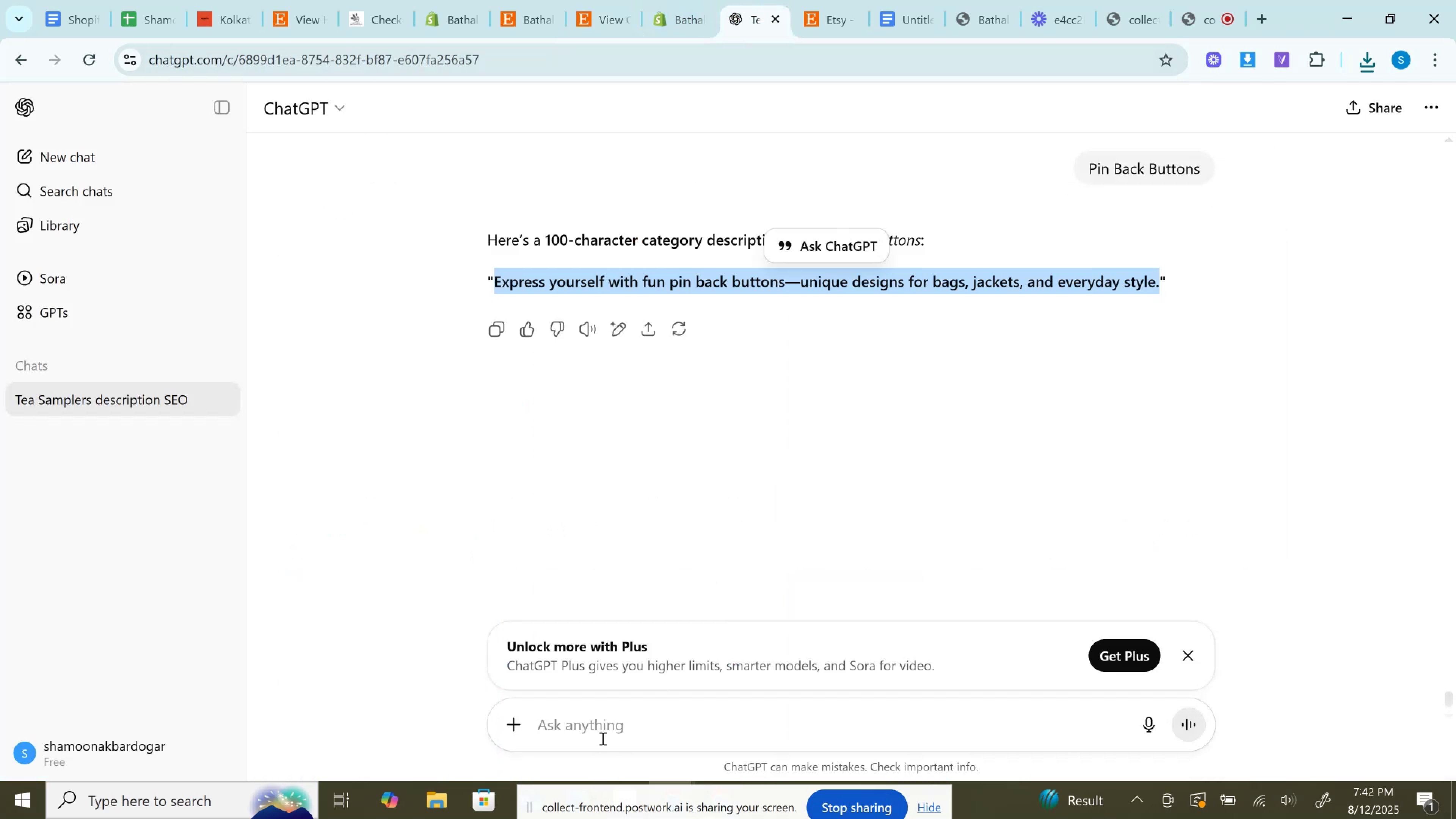 
left_click([602, 738])
 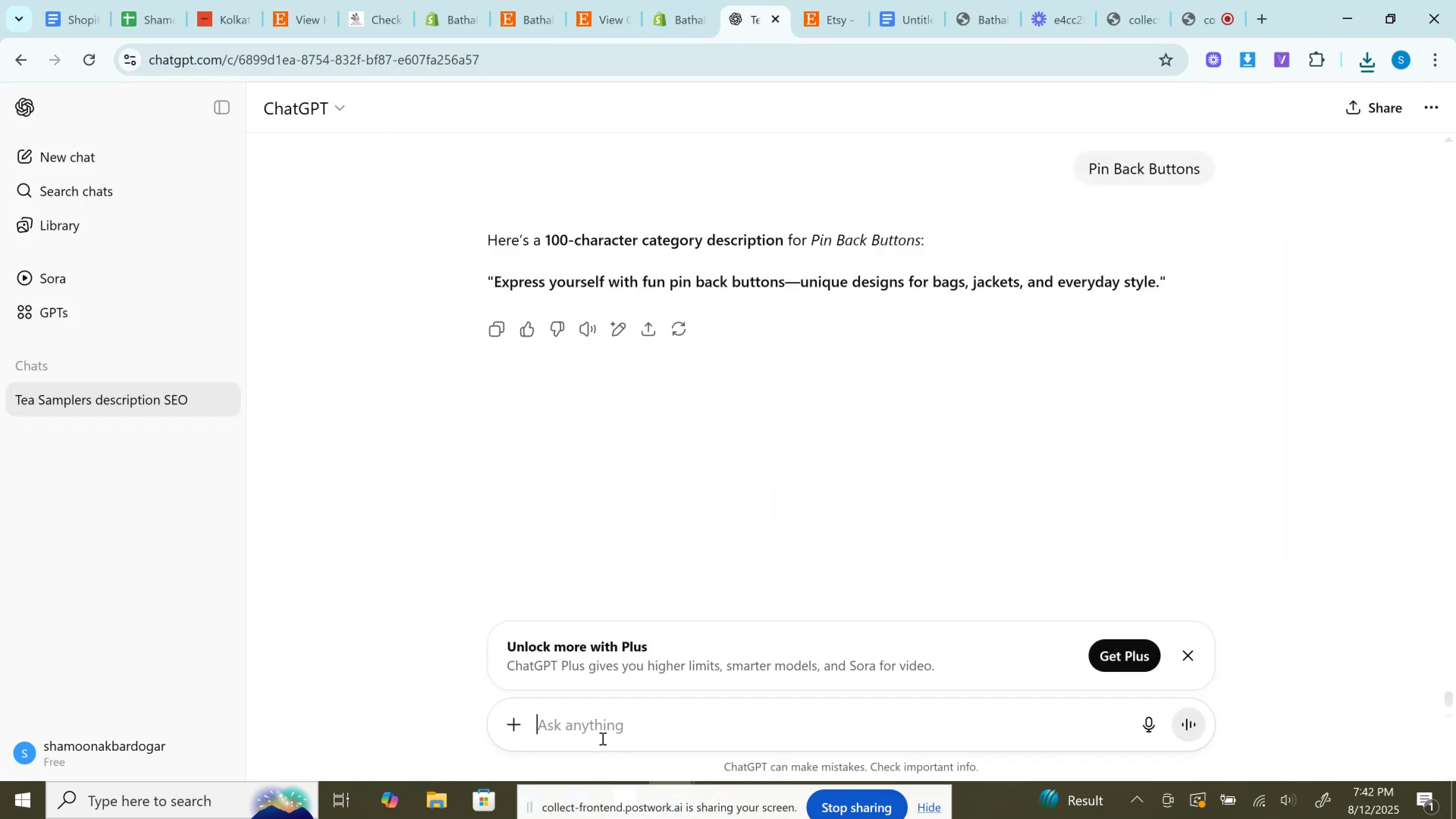 
key(Control+V)
 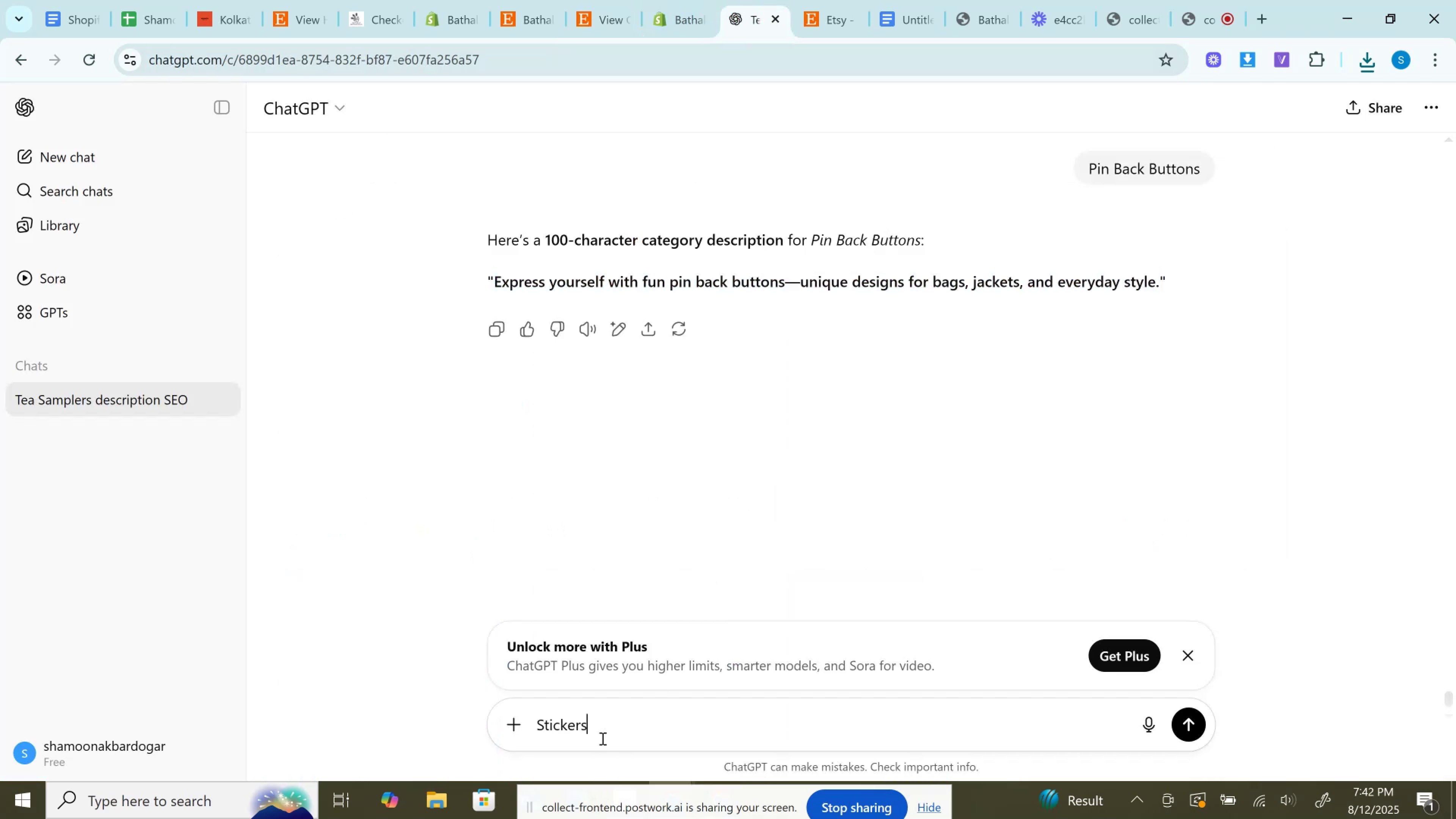 
key(Enter)
 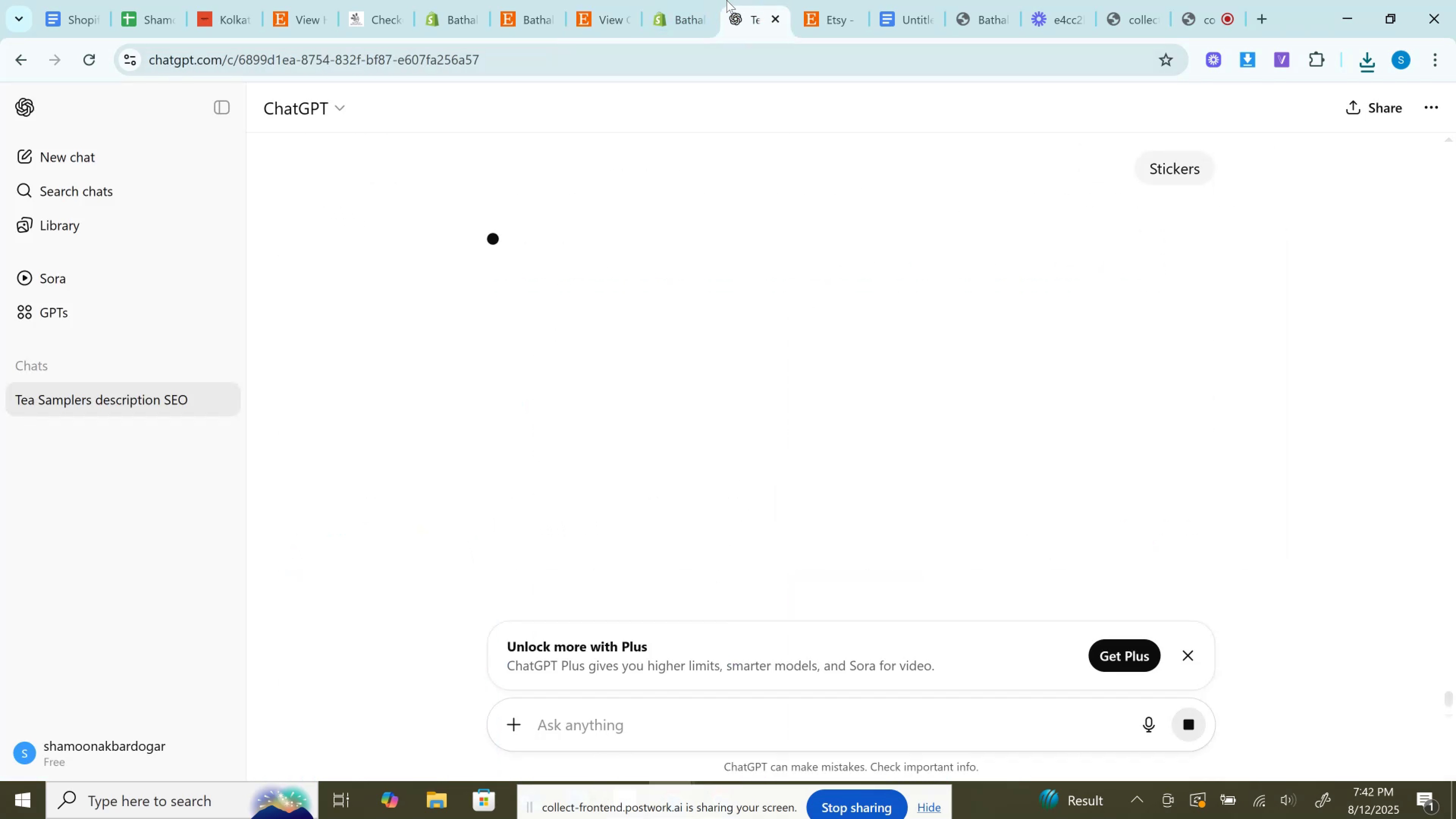 
left_click([704, 0])
 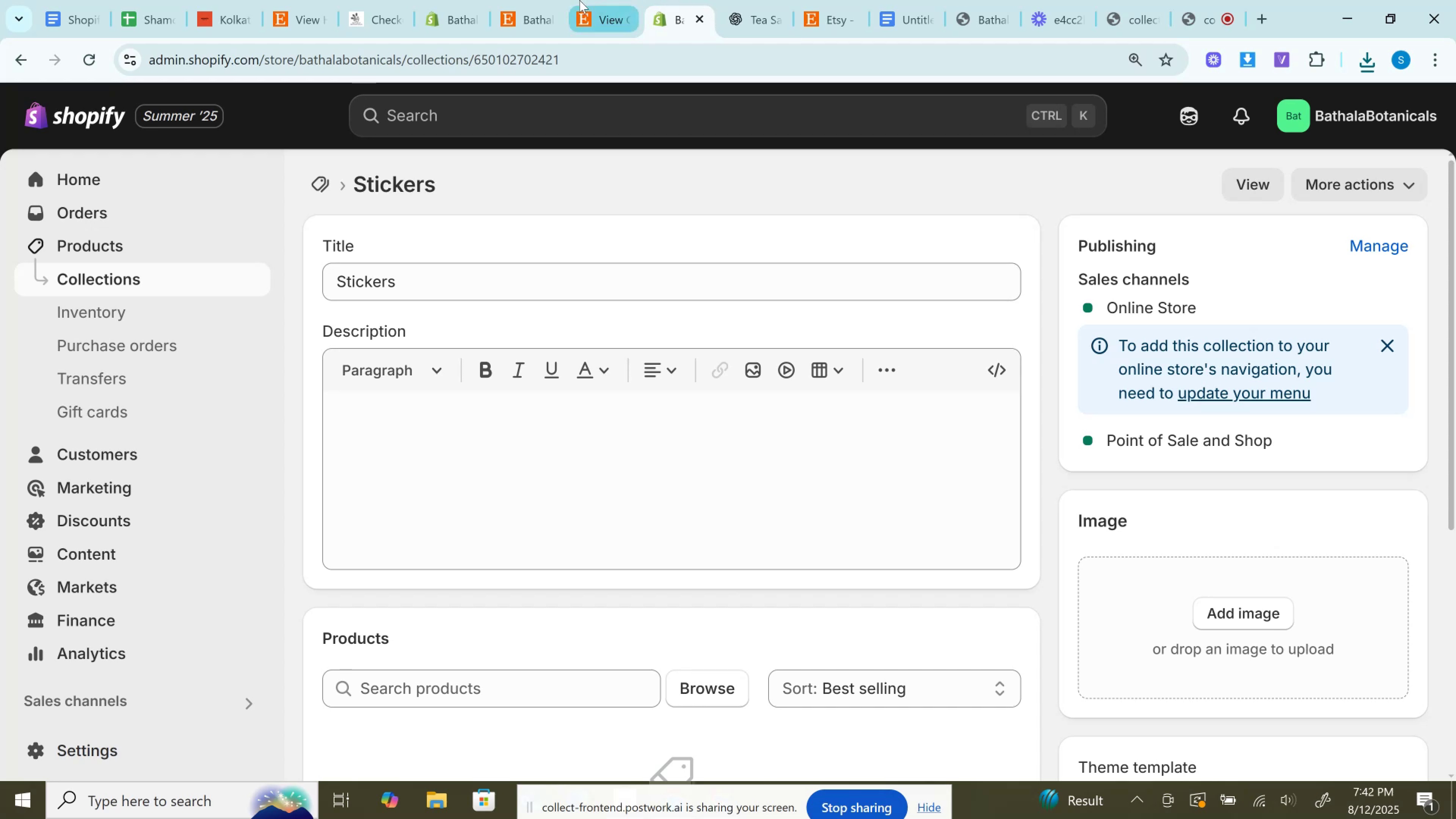 
left_click([600, 0])
 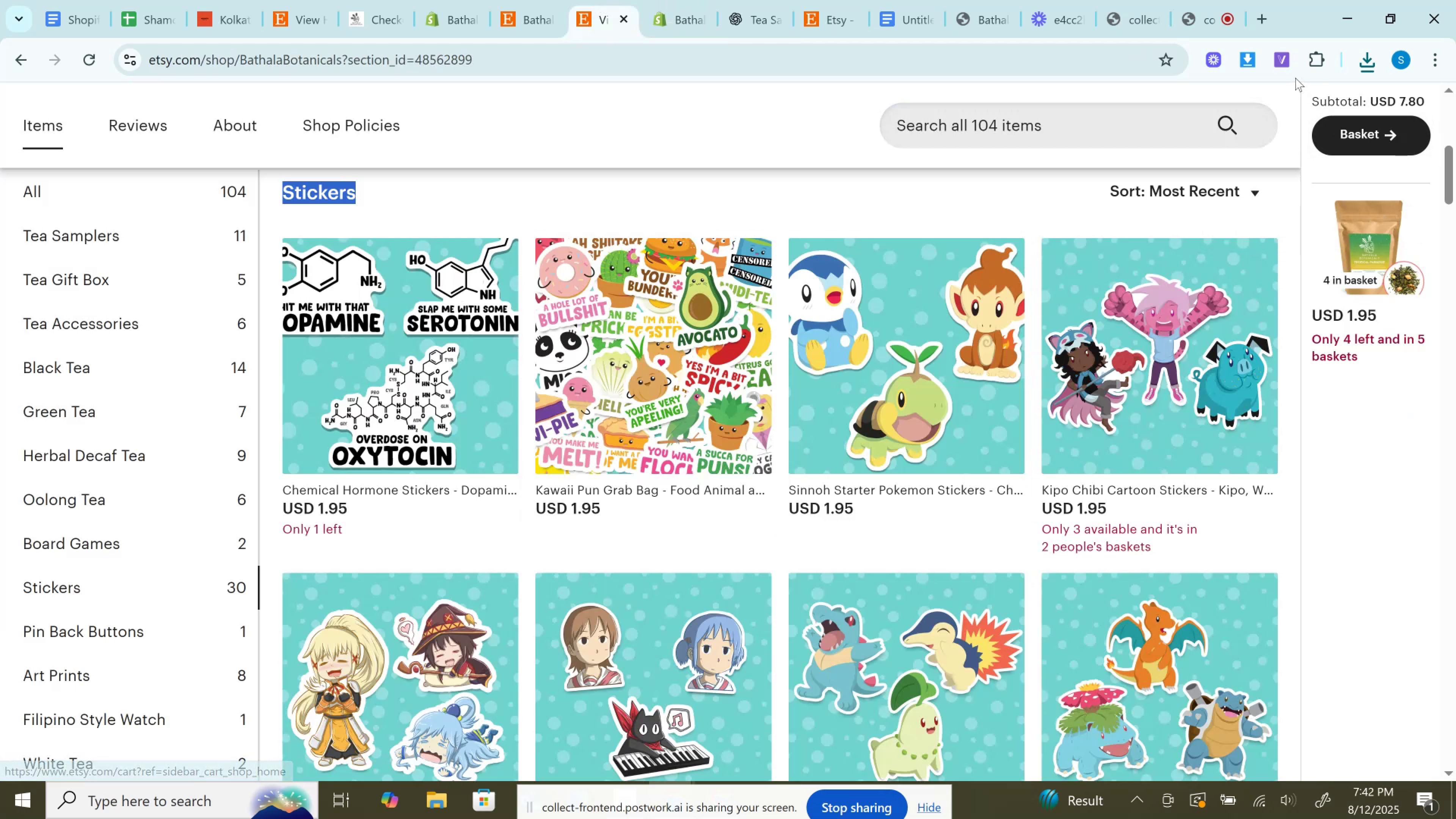 
left_click([1255, 64])
 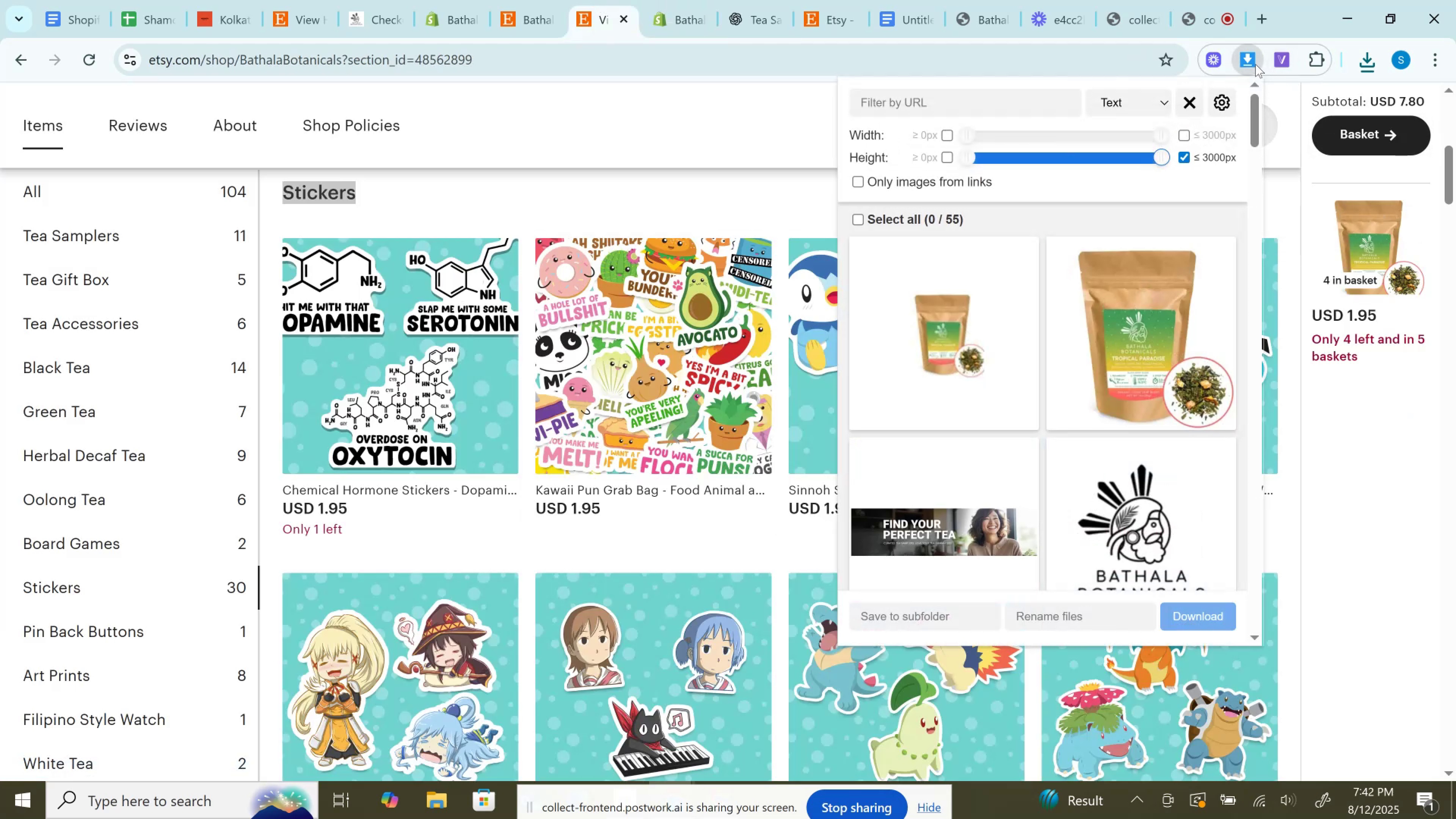 
scroll: coordinate [1127, 346], scroll_direction: down, amount: 3.0
 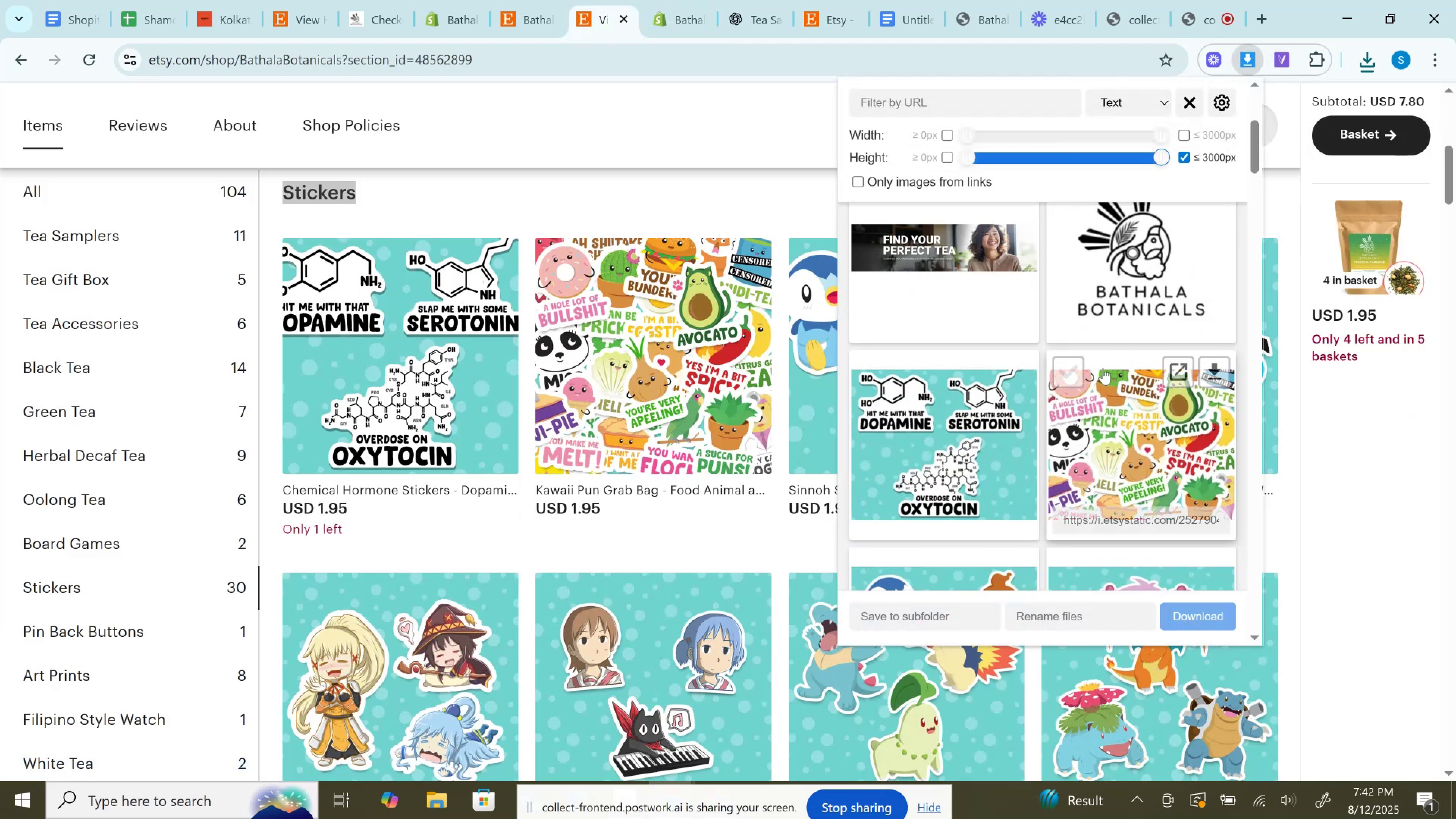 
left_click([1210, 374])
 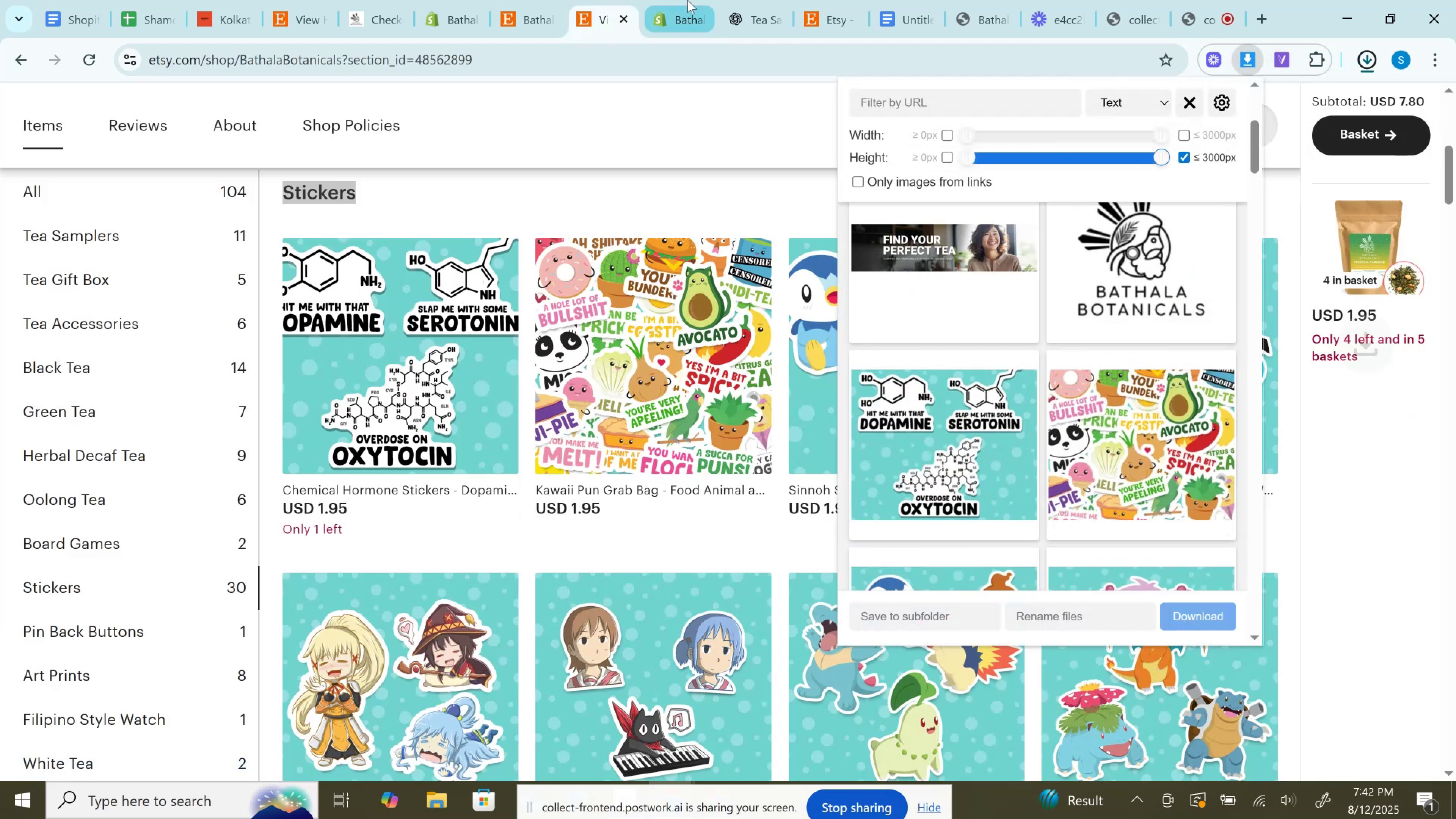 
left_click([687, 0])
 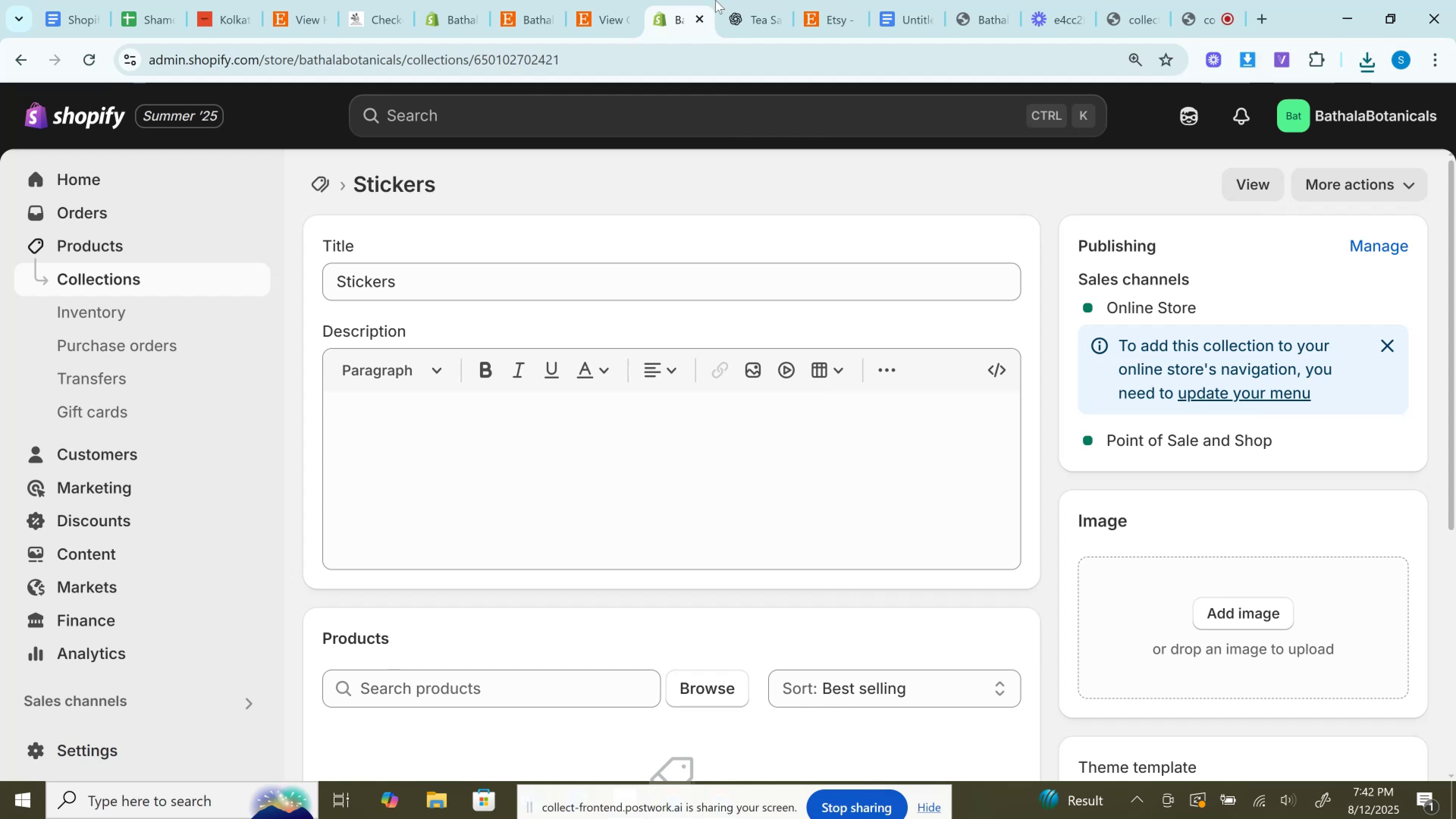 
left_click([751, 0])
 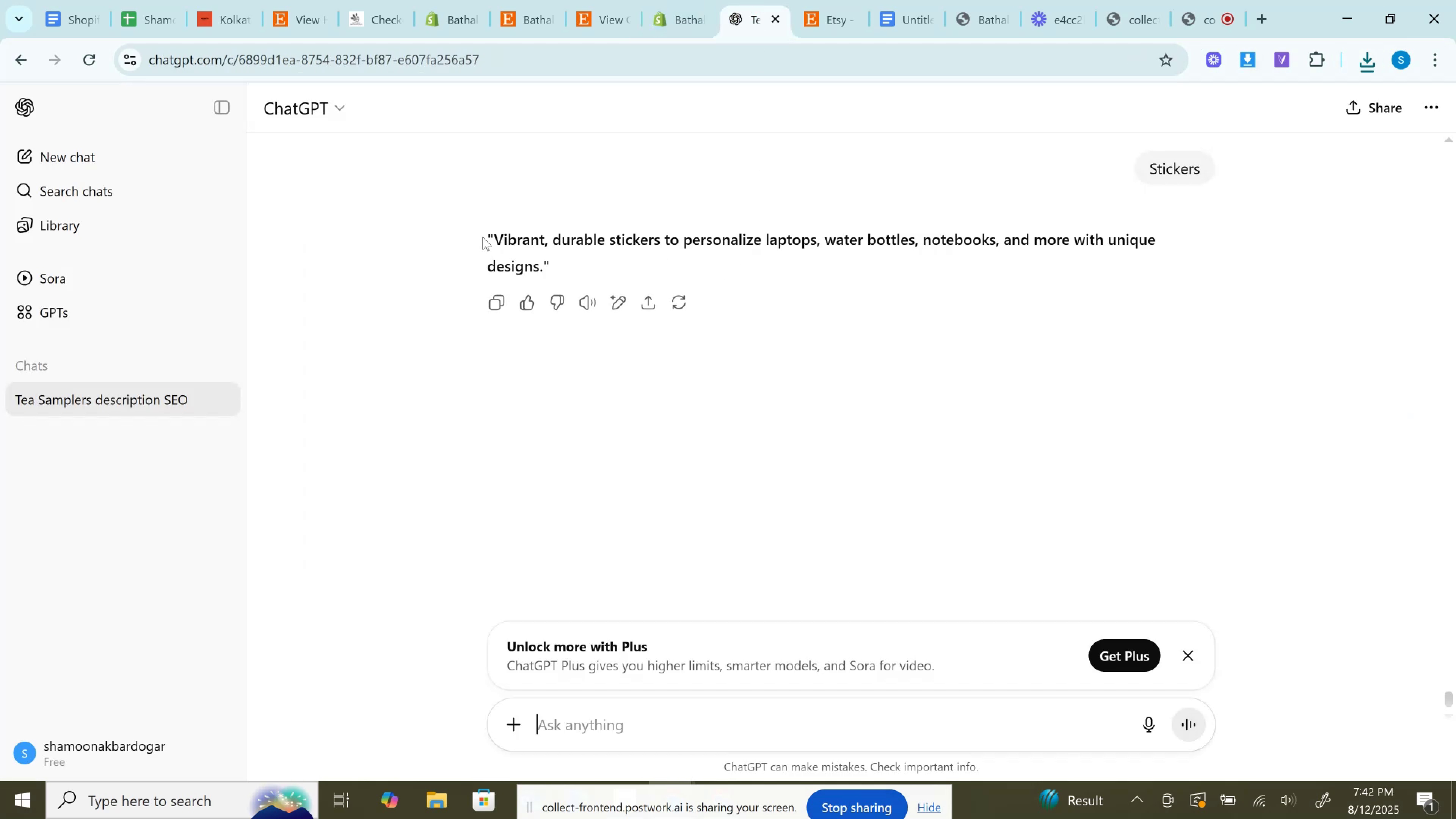 
left_click_drag(start_coordinate=[493, 237], to_coordinate=[546, 273])
 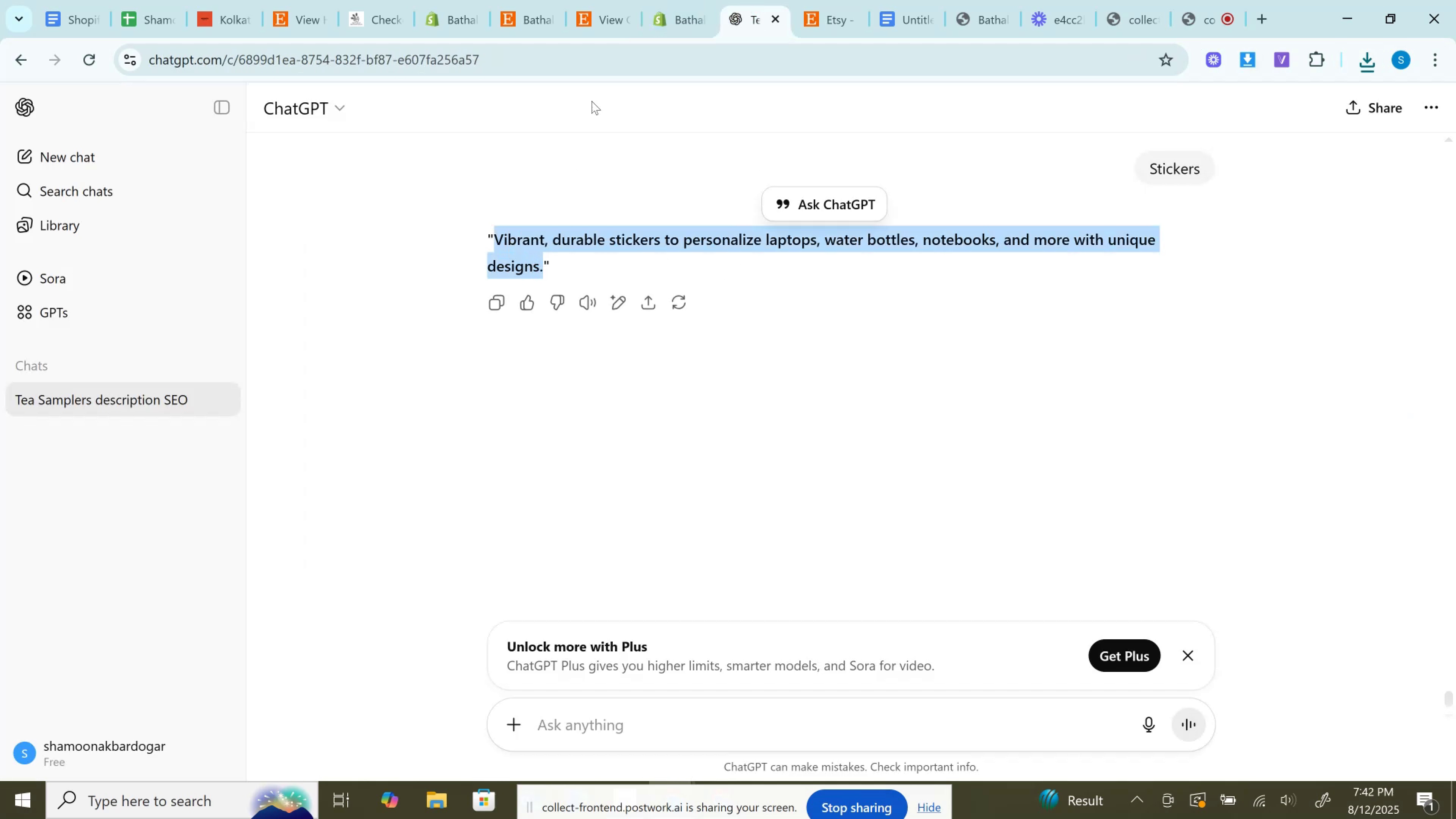 
key(Control+C)
 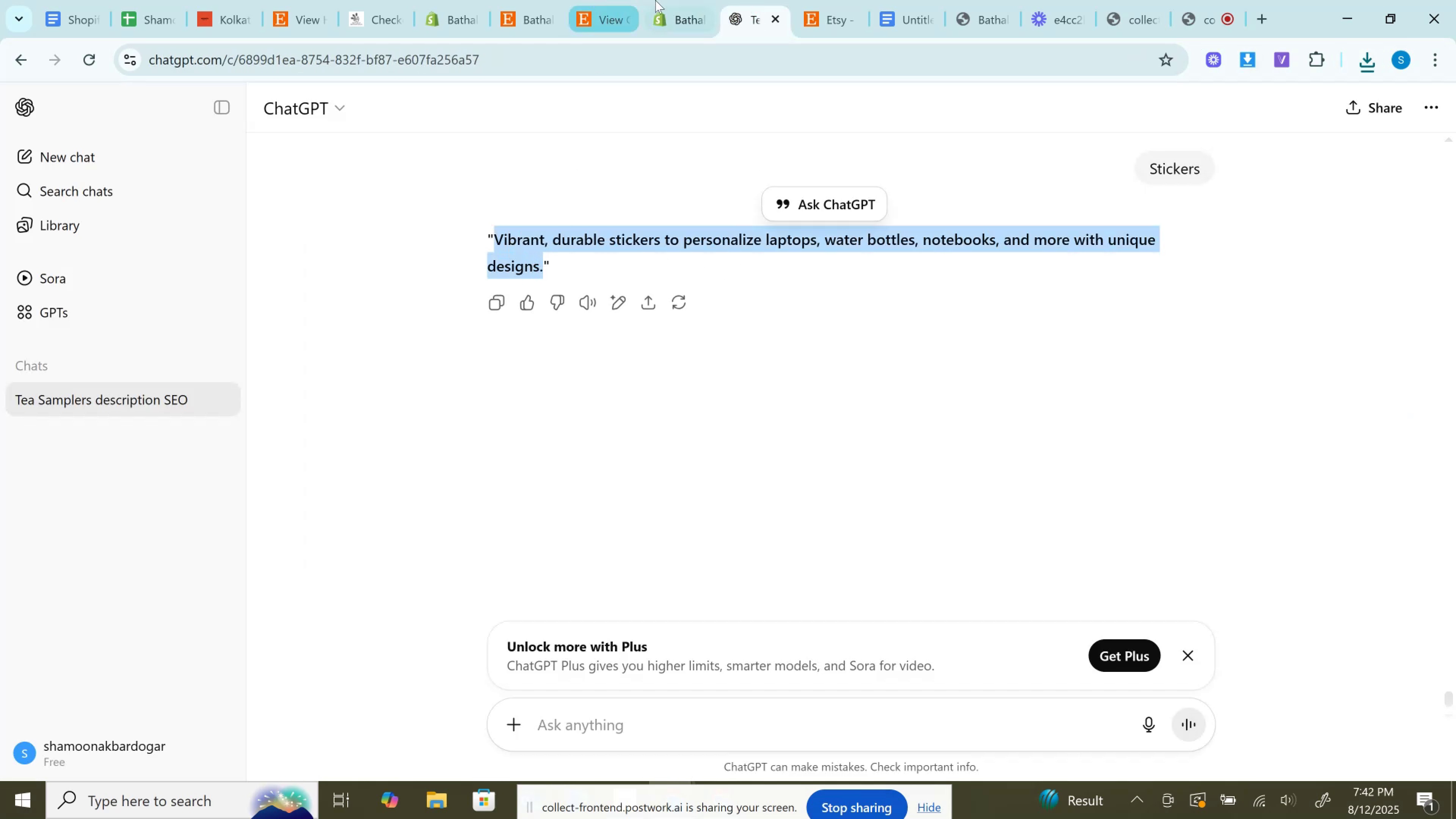 
left_click([674, 0])
 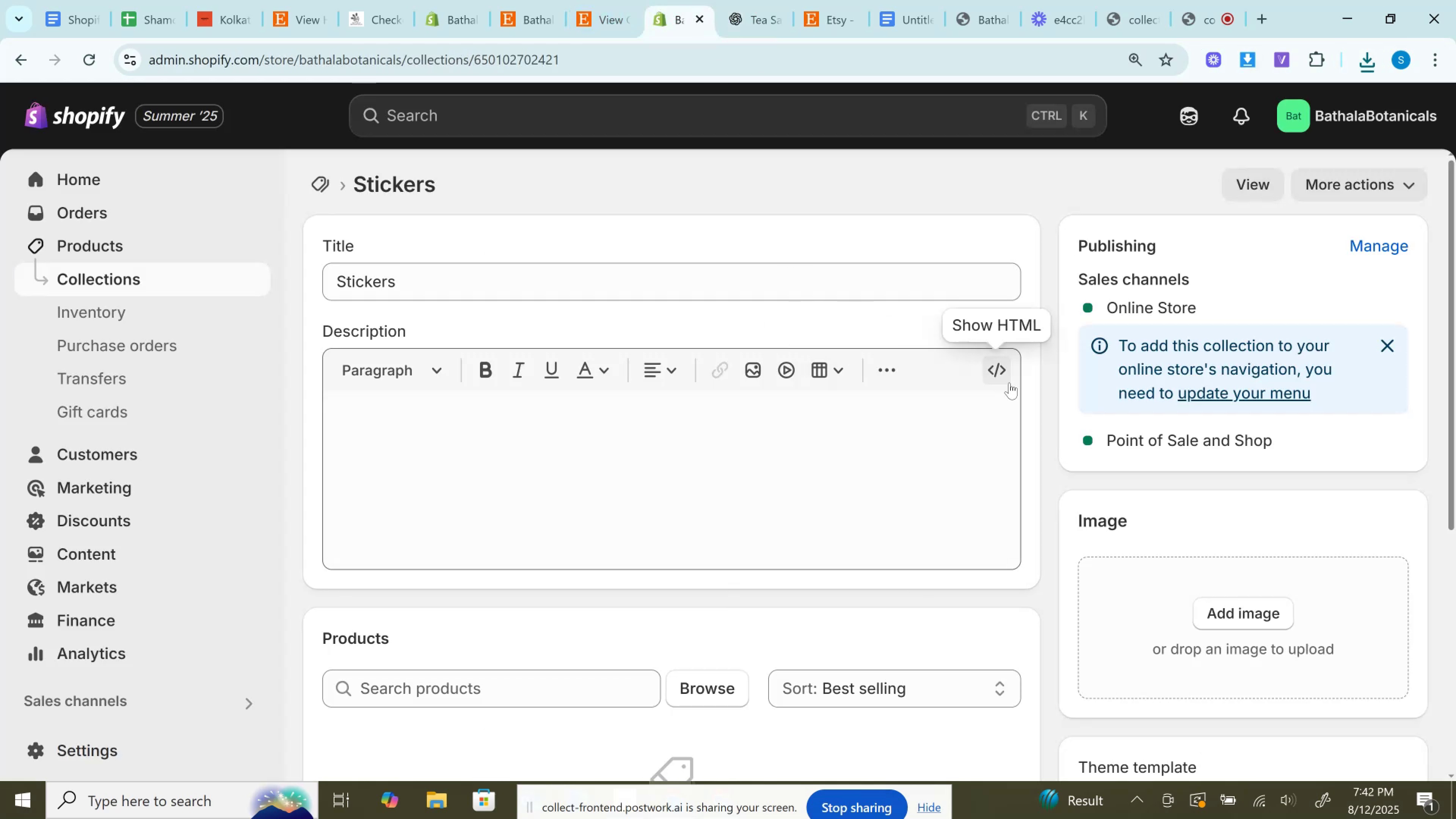 
double_click([847, 440])
 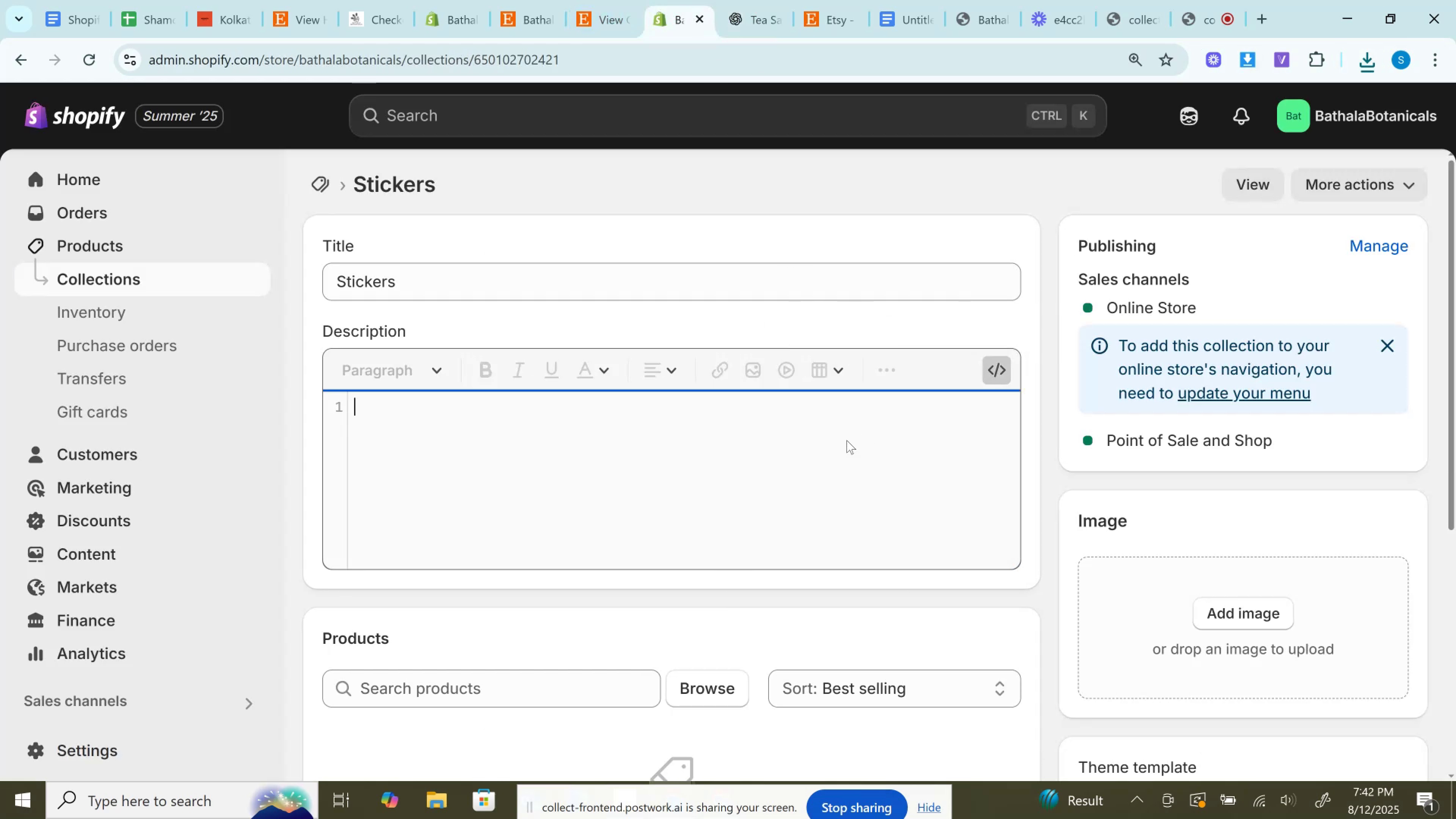 
key(Control+V)
 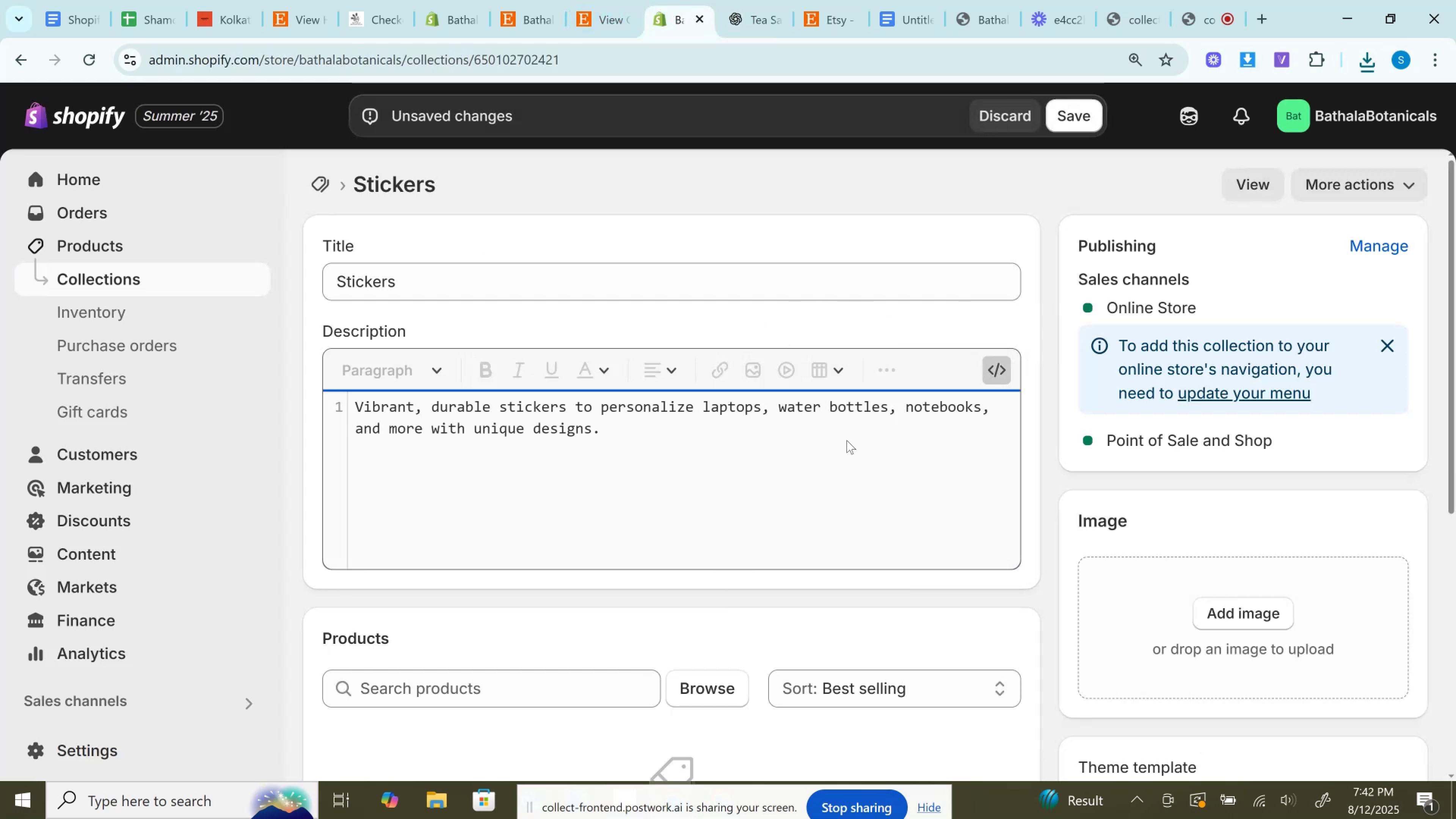 
scroll: coordinate [849, 502], scroll_direction: down, amount: 3.0
 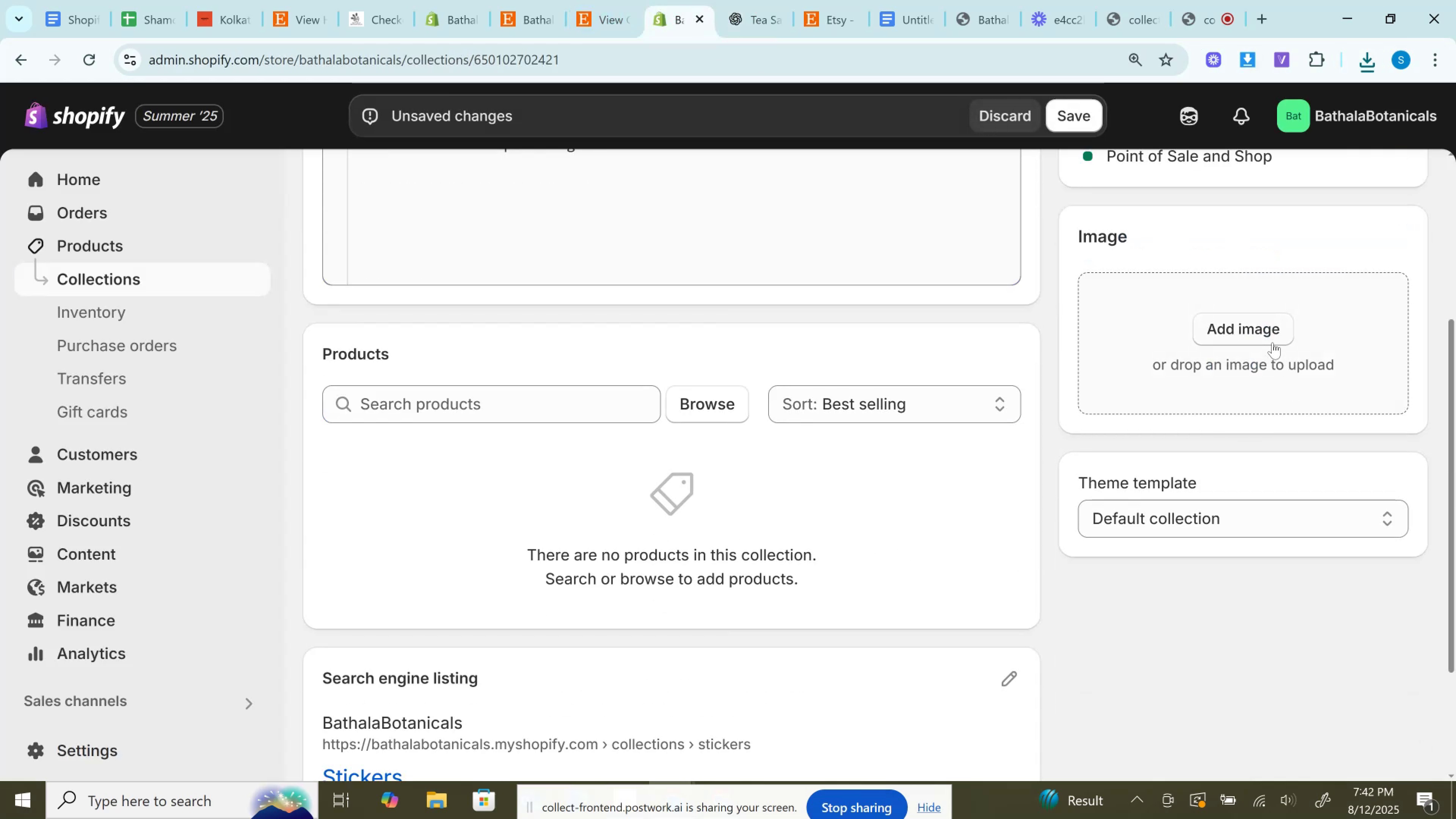 
left_click([1263, 335])
 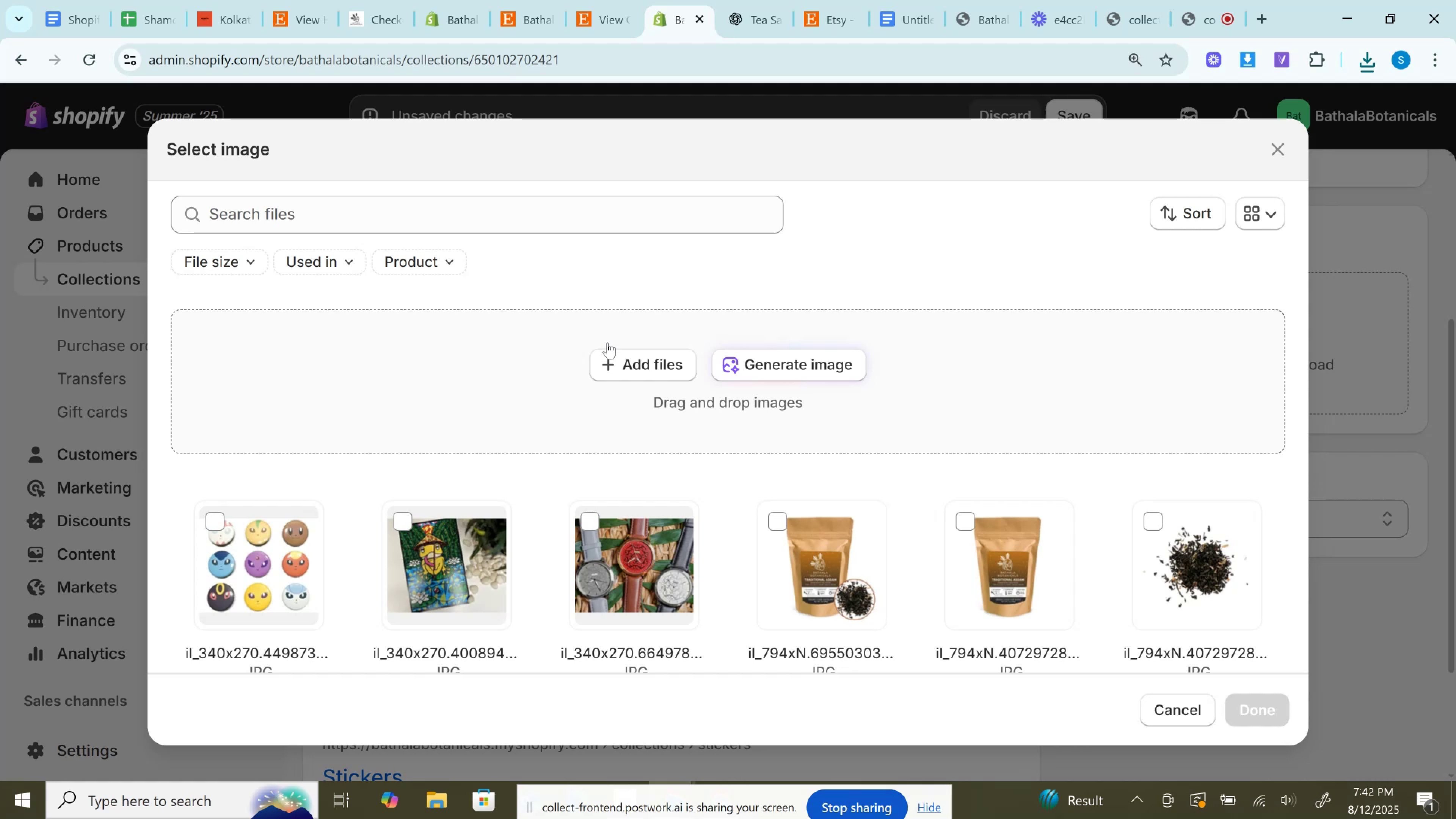 
left_click([612, 359])
 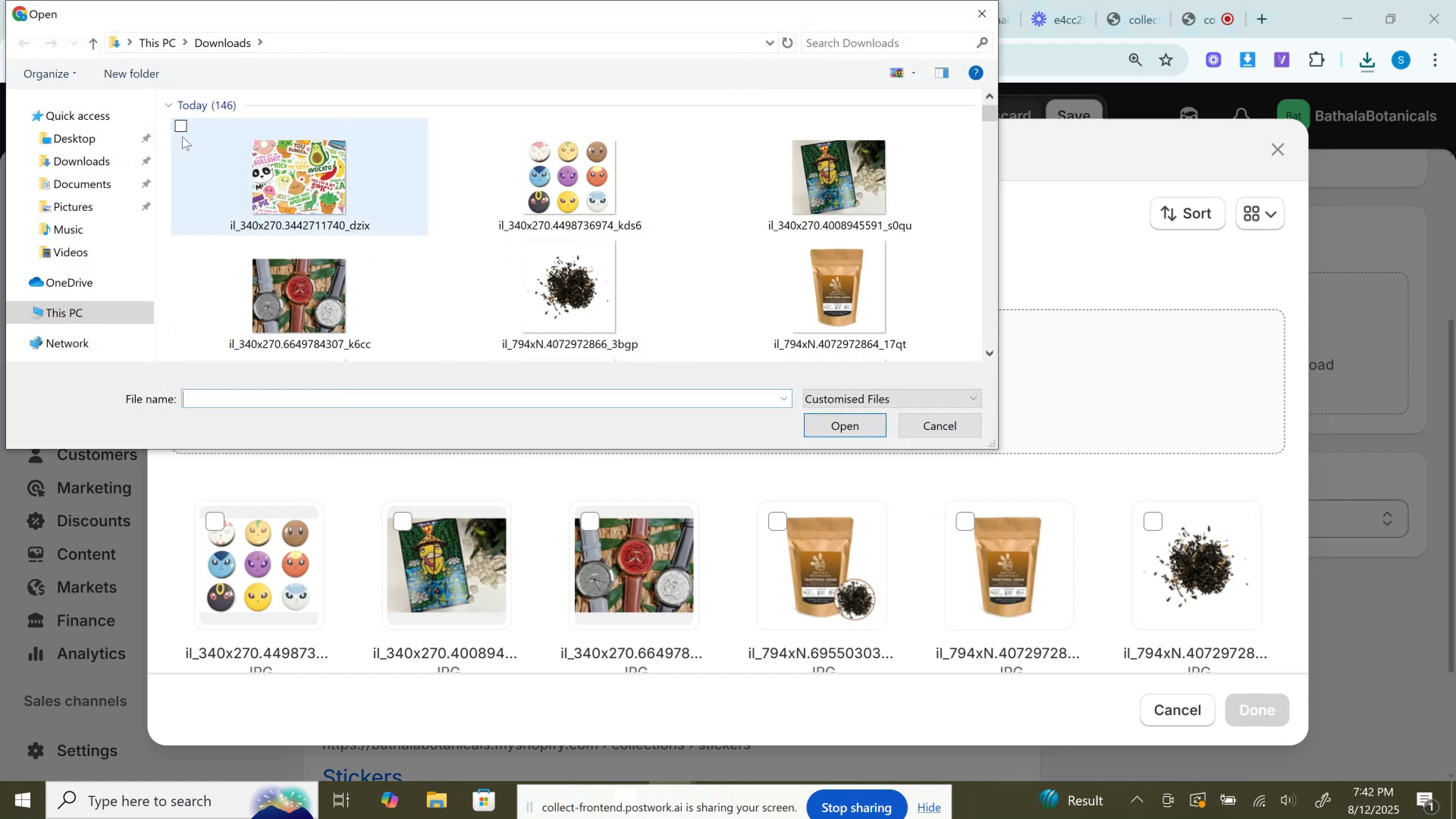 
left_click_drag(start_coordinate=[279, 164], to_coordinate=[281, 165])
 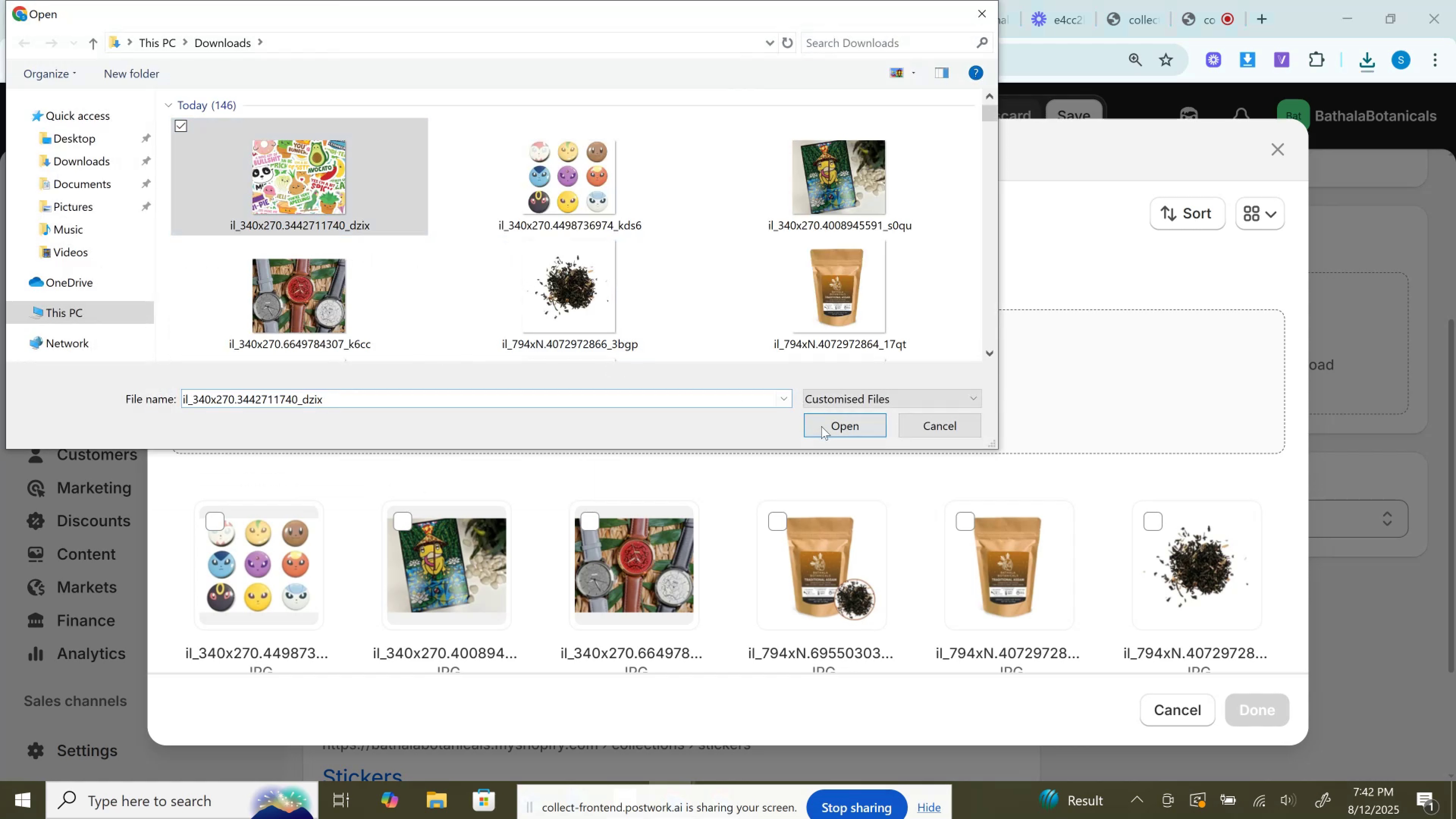 
left_click([824, 425])
 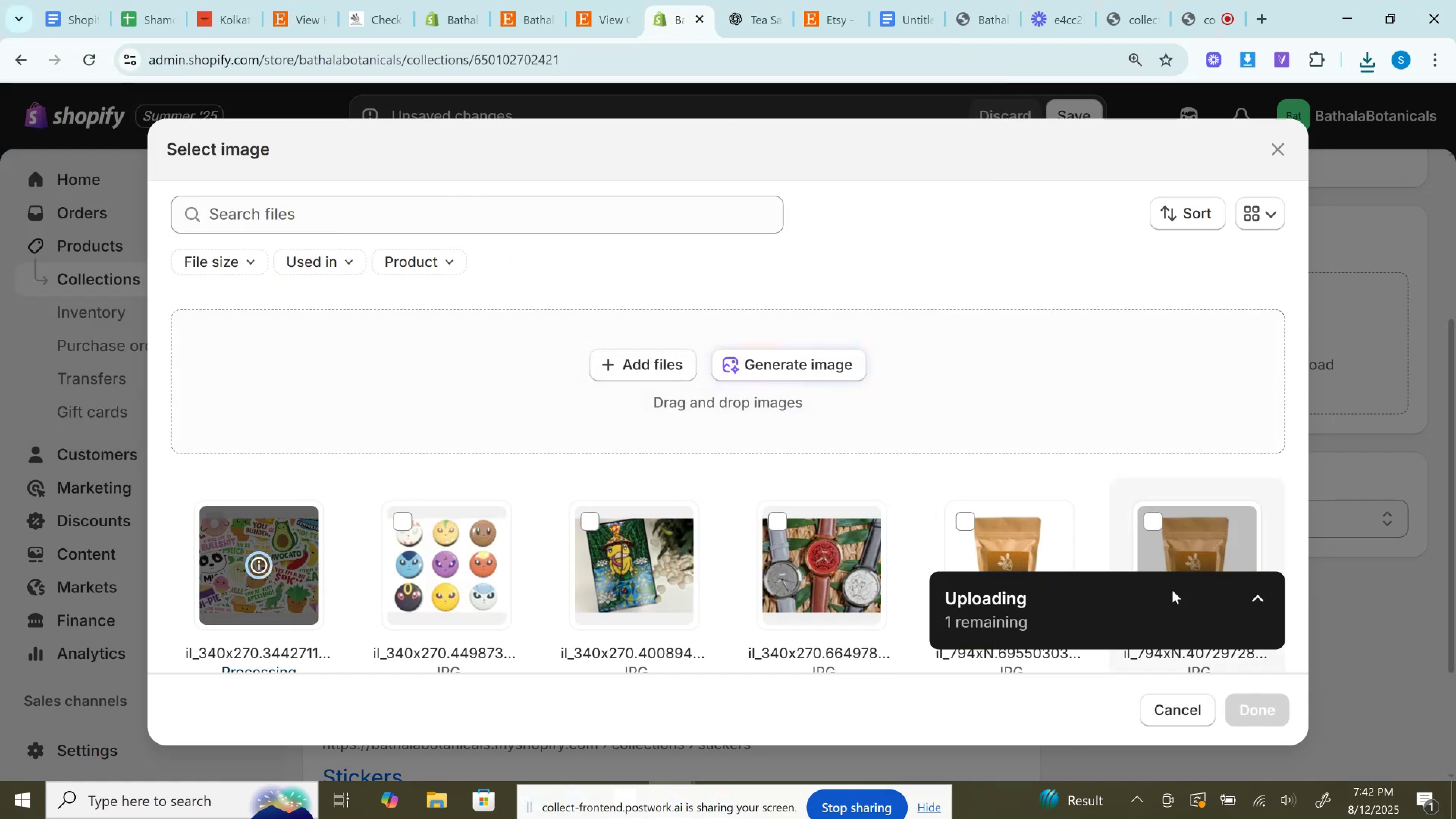 
wait(5.09)
 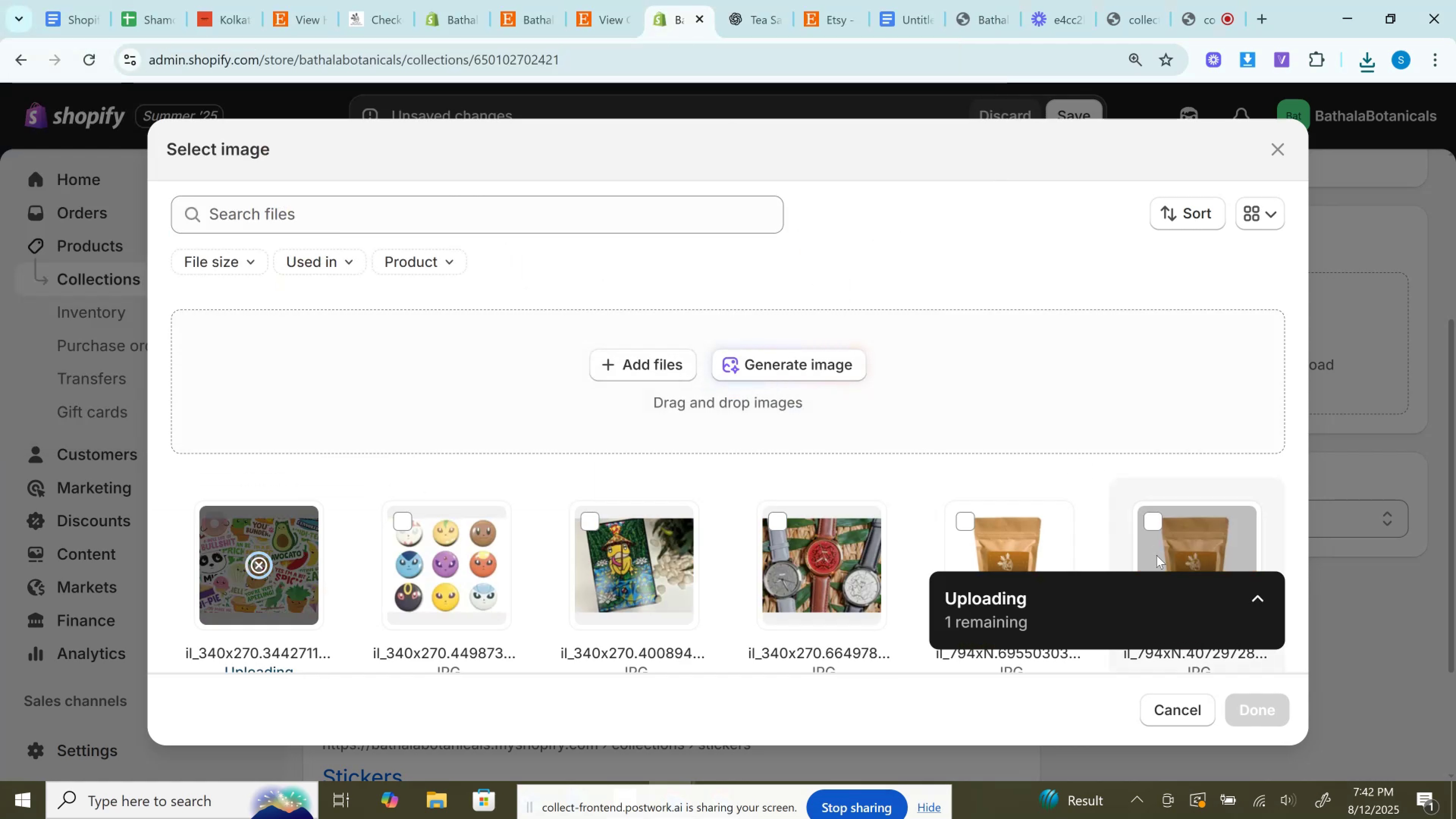 
left_click([1246, 713])
 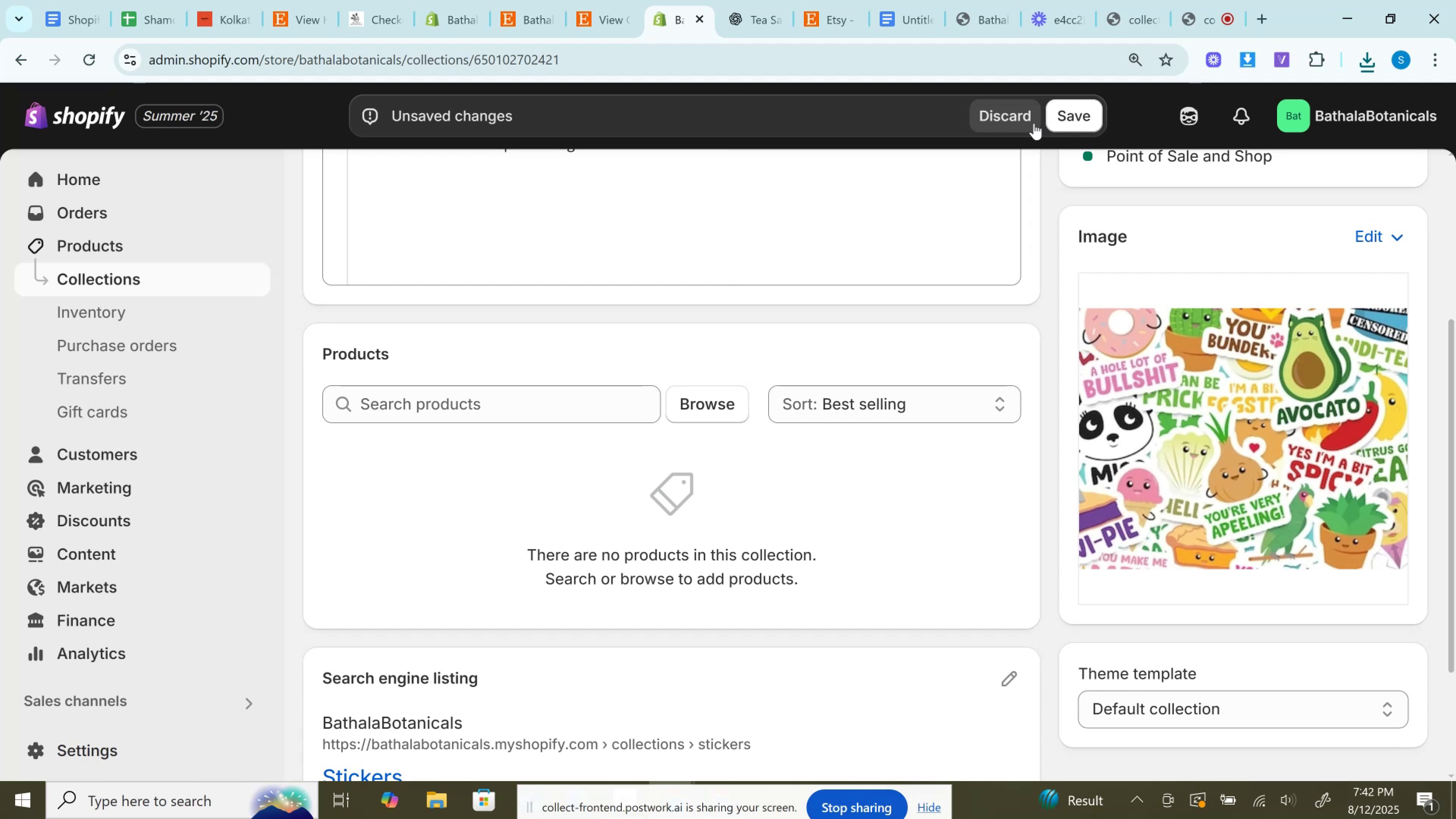 
left_click([1077, 113])
 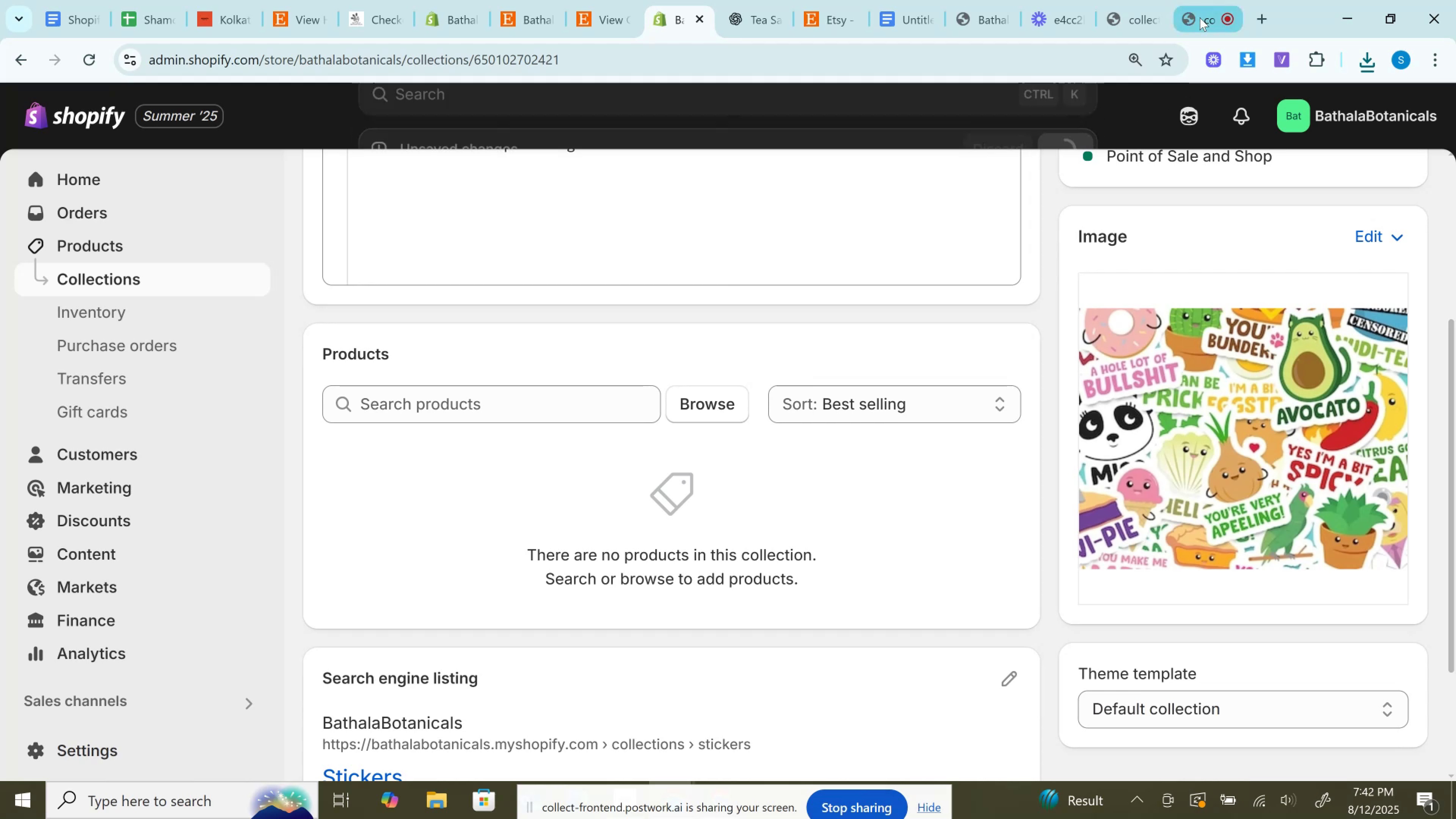 
left_click([1196, 0])
 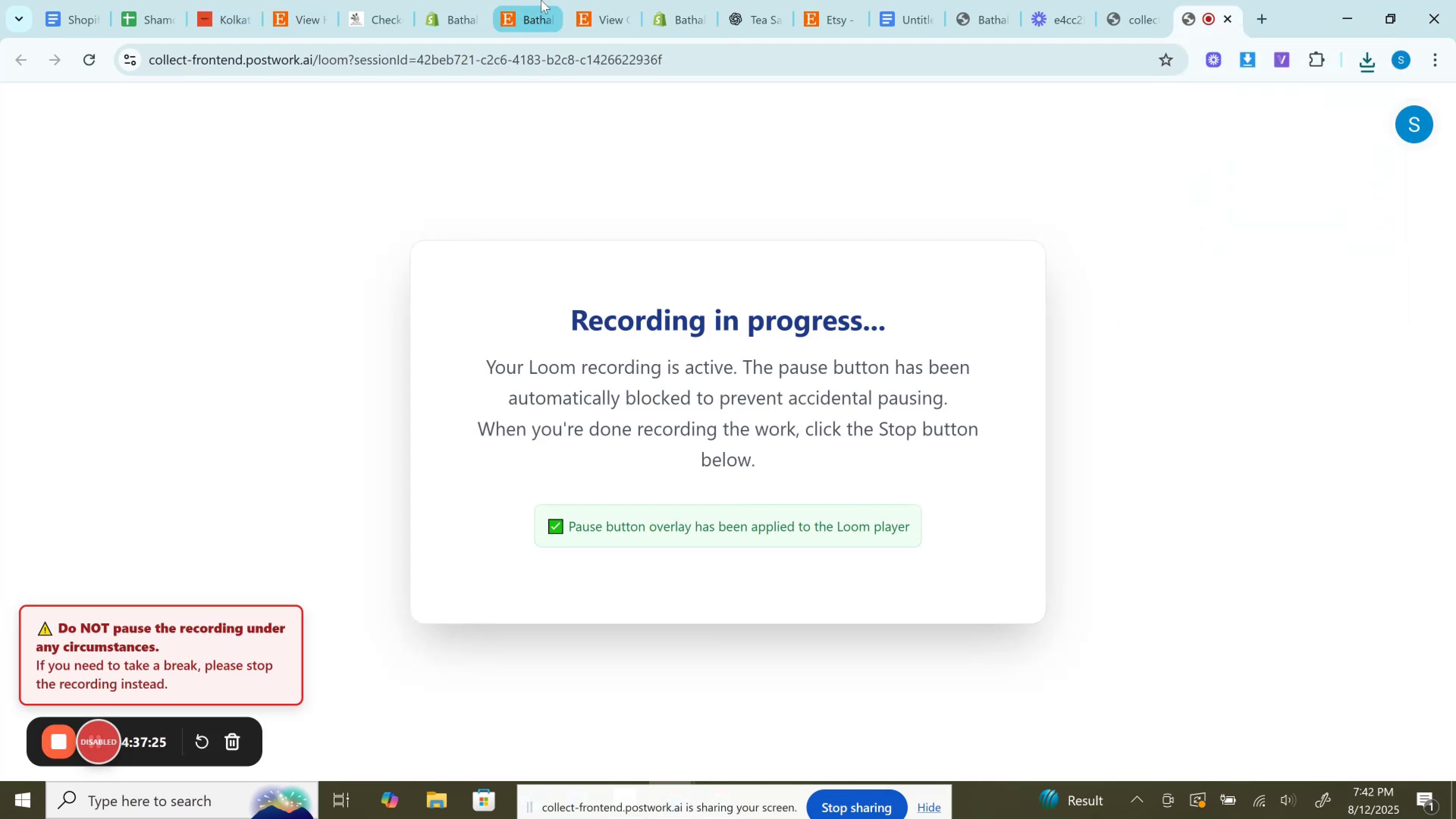 
left_click([541, 0])
 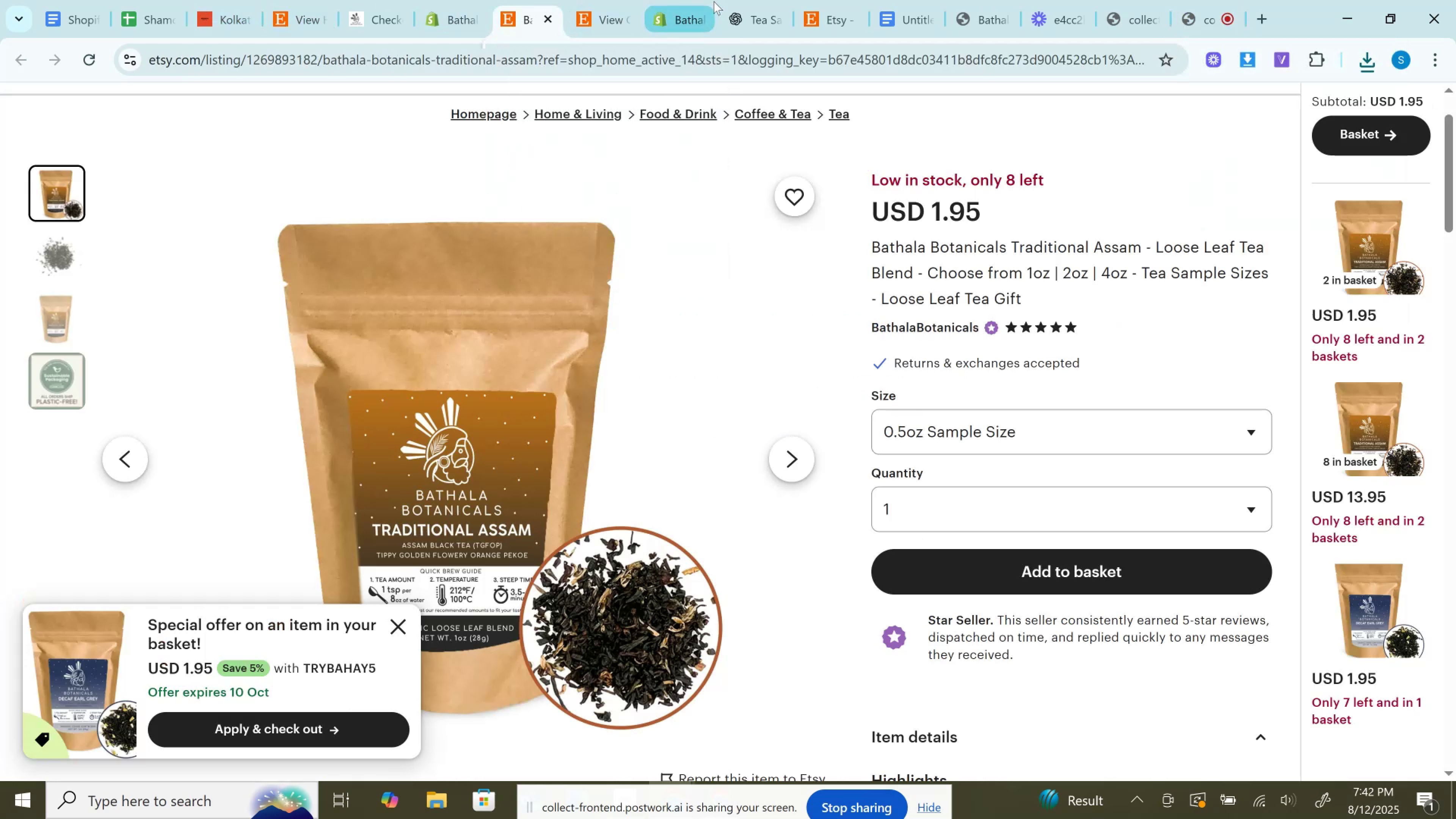 
mouse_move([717, 29])
 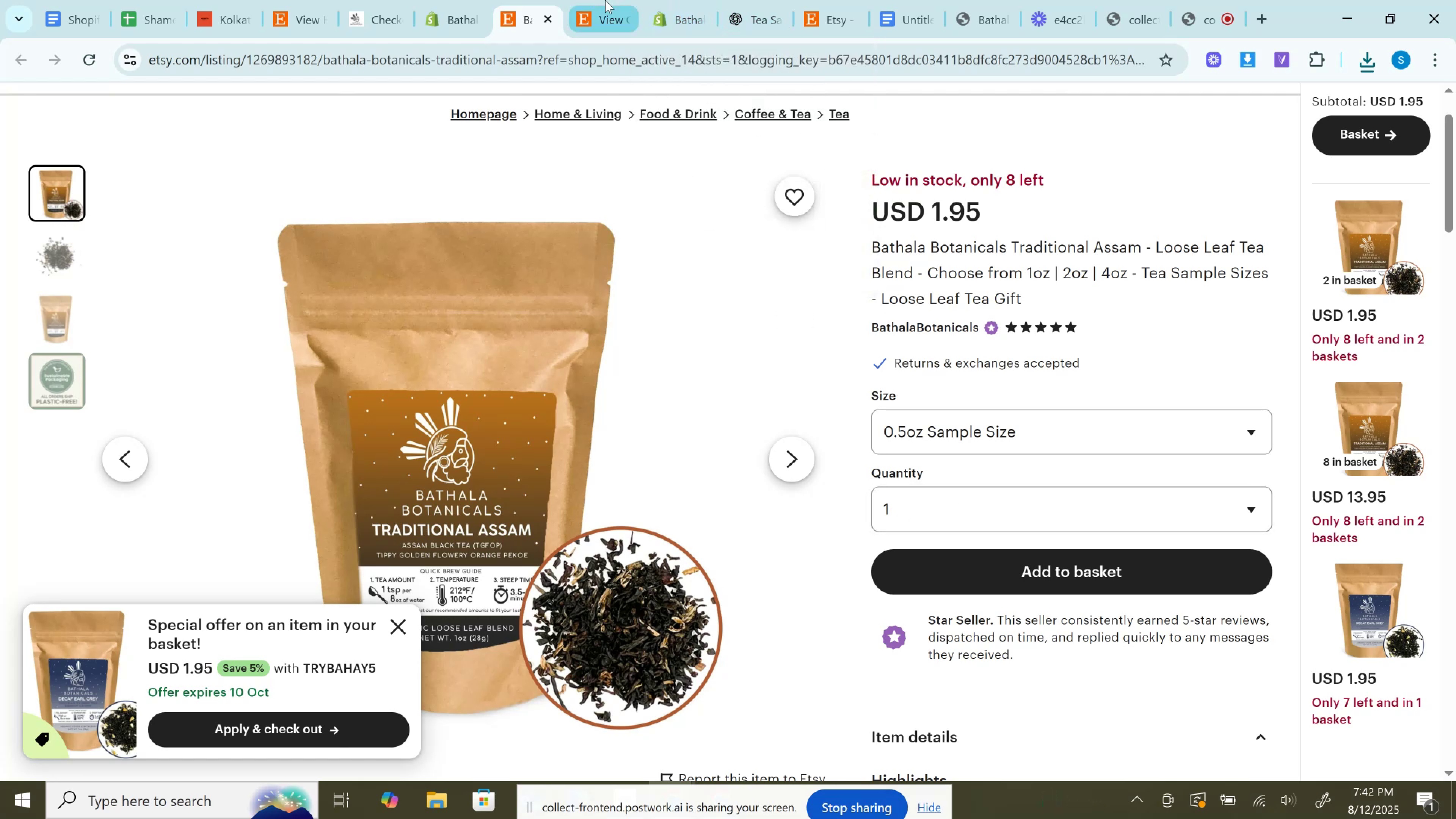 
left_click([683, 0])
 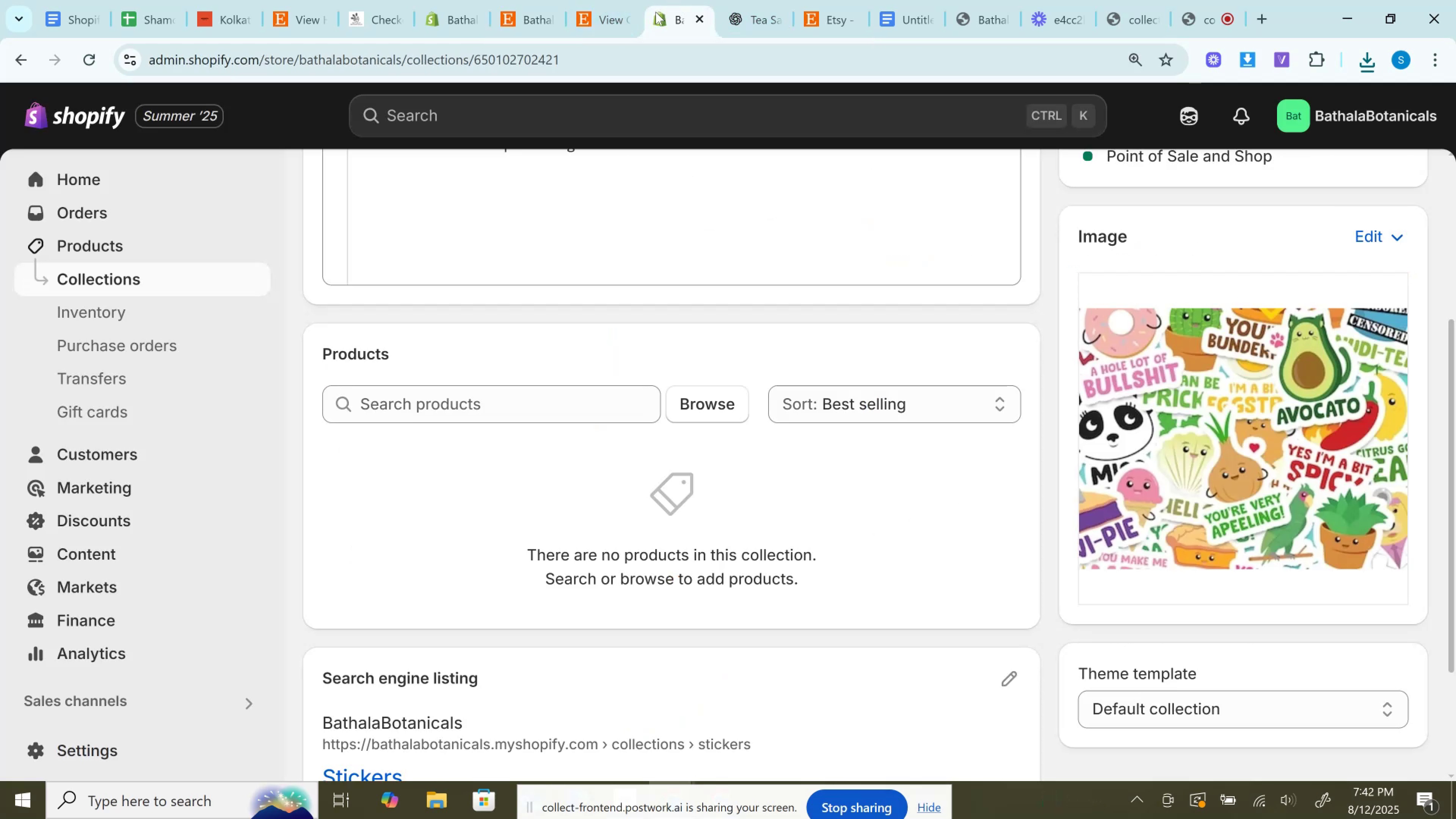 
scroll: coordinate [612, 417], scroll_direction: up, amount: 4.0
 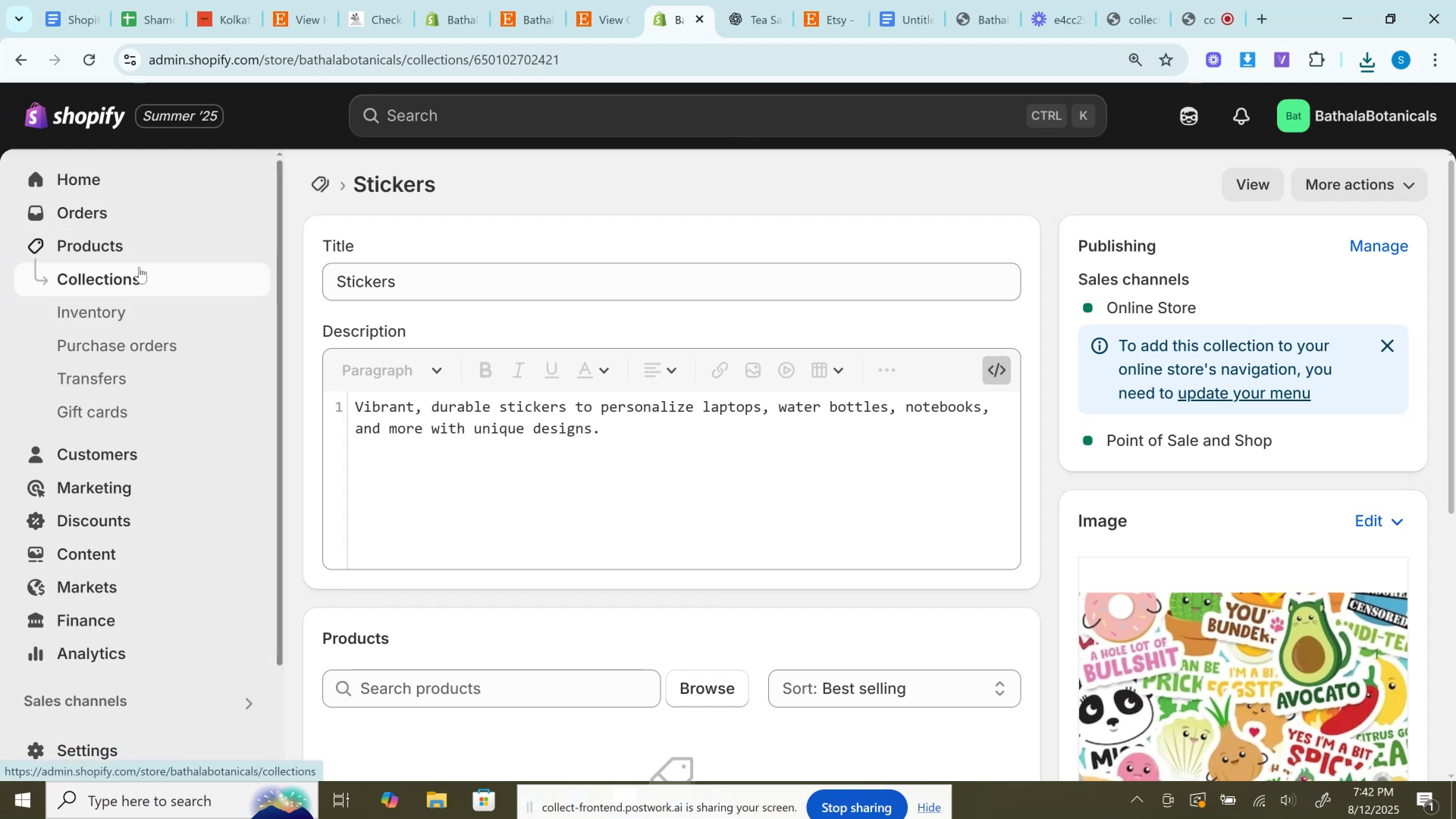 
left_click([139, 267])
 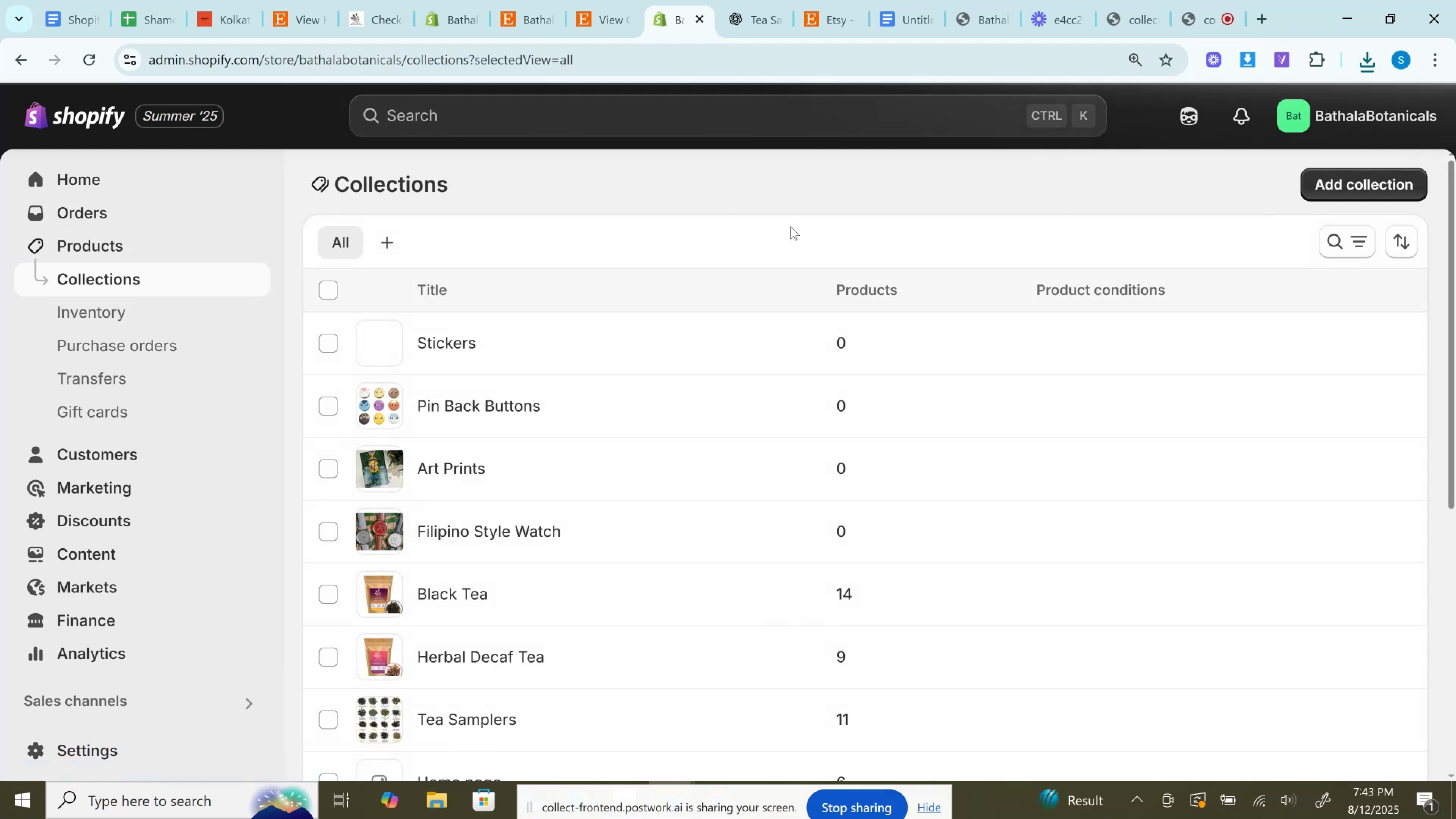 
scroll: coordinate [791, 306], scroll_direction: down, amount: 5.0
 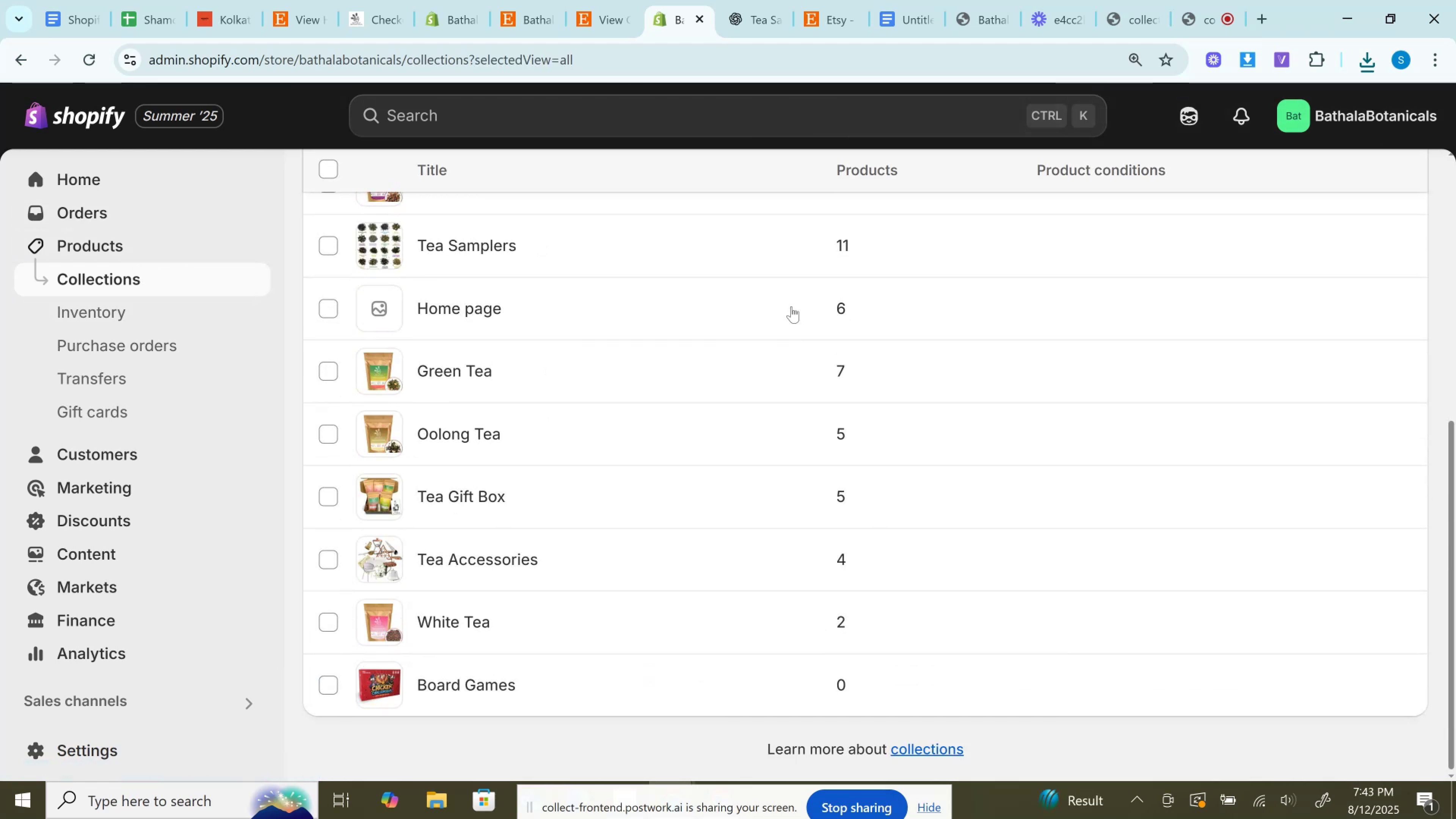 
scroll: coordinate [791, 308], scroll_direction: up, amount: 5.0
 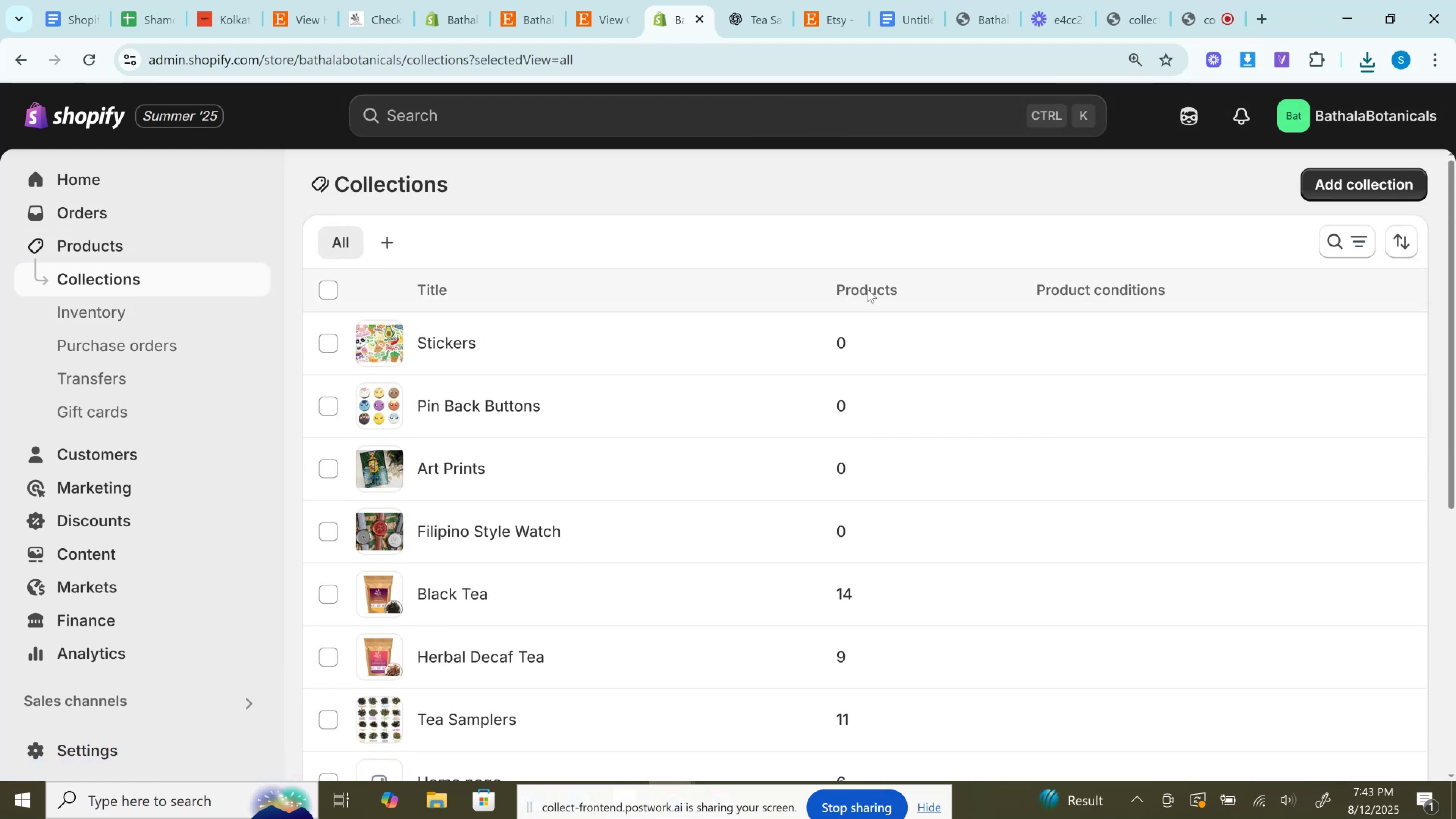 
left_click([868, 291])
 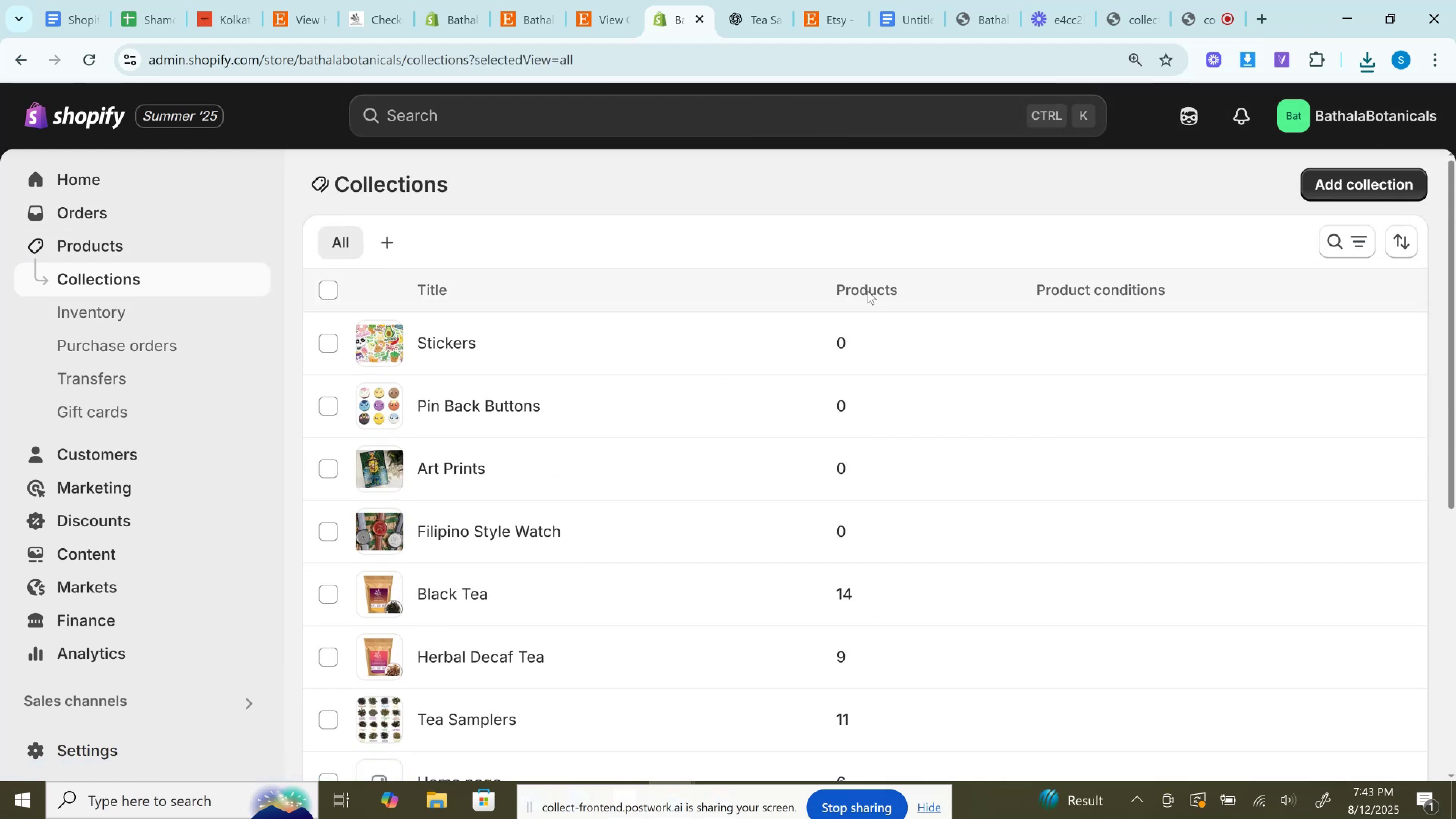 
scroll: coordinate [868, 291], scroll_direction: up, amount: 2.0
 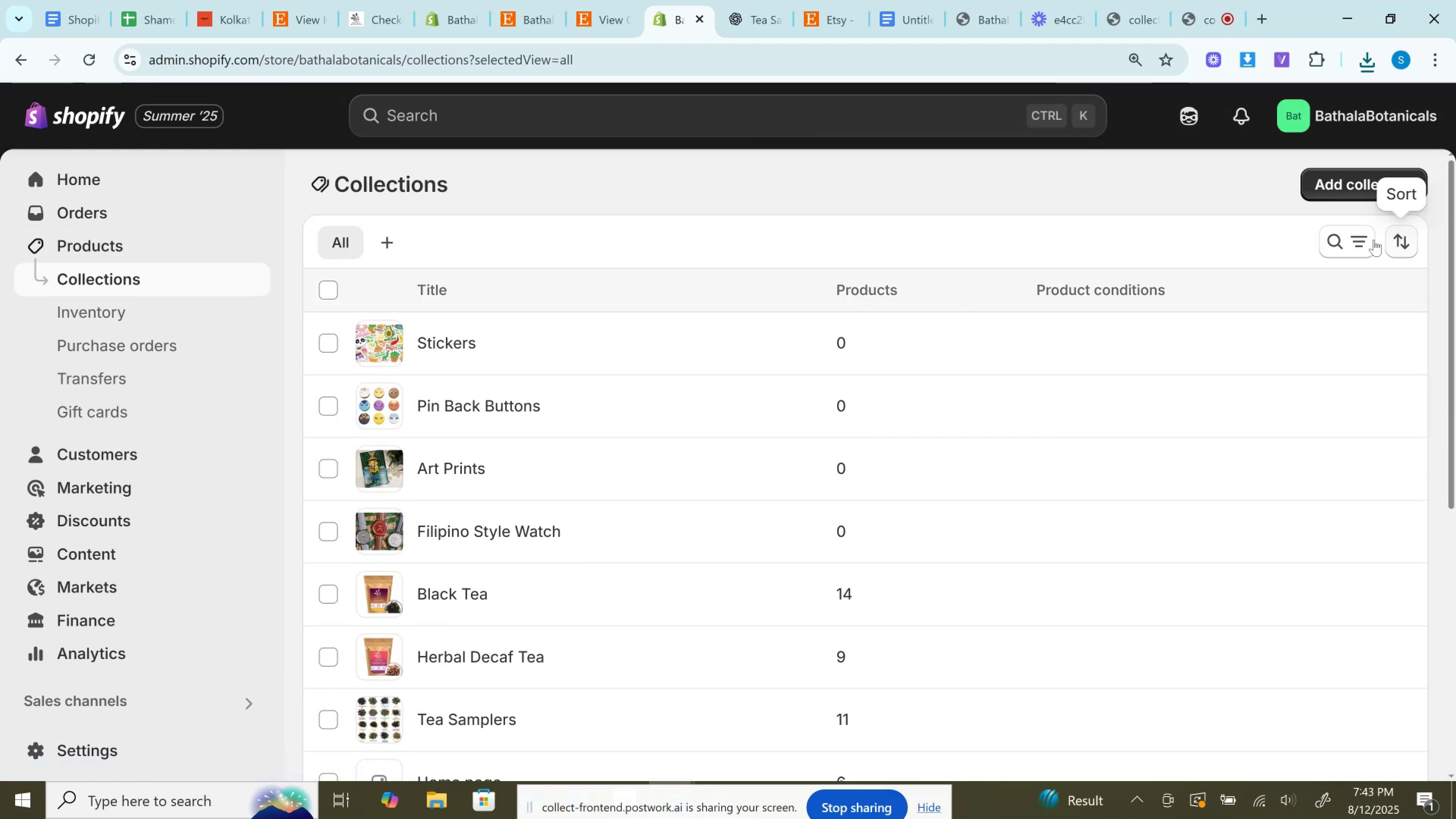 
left_click([1357, 244])
 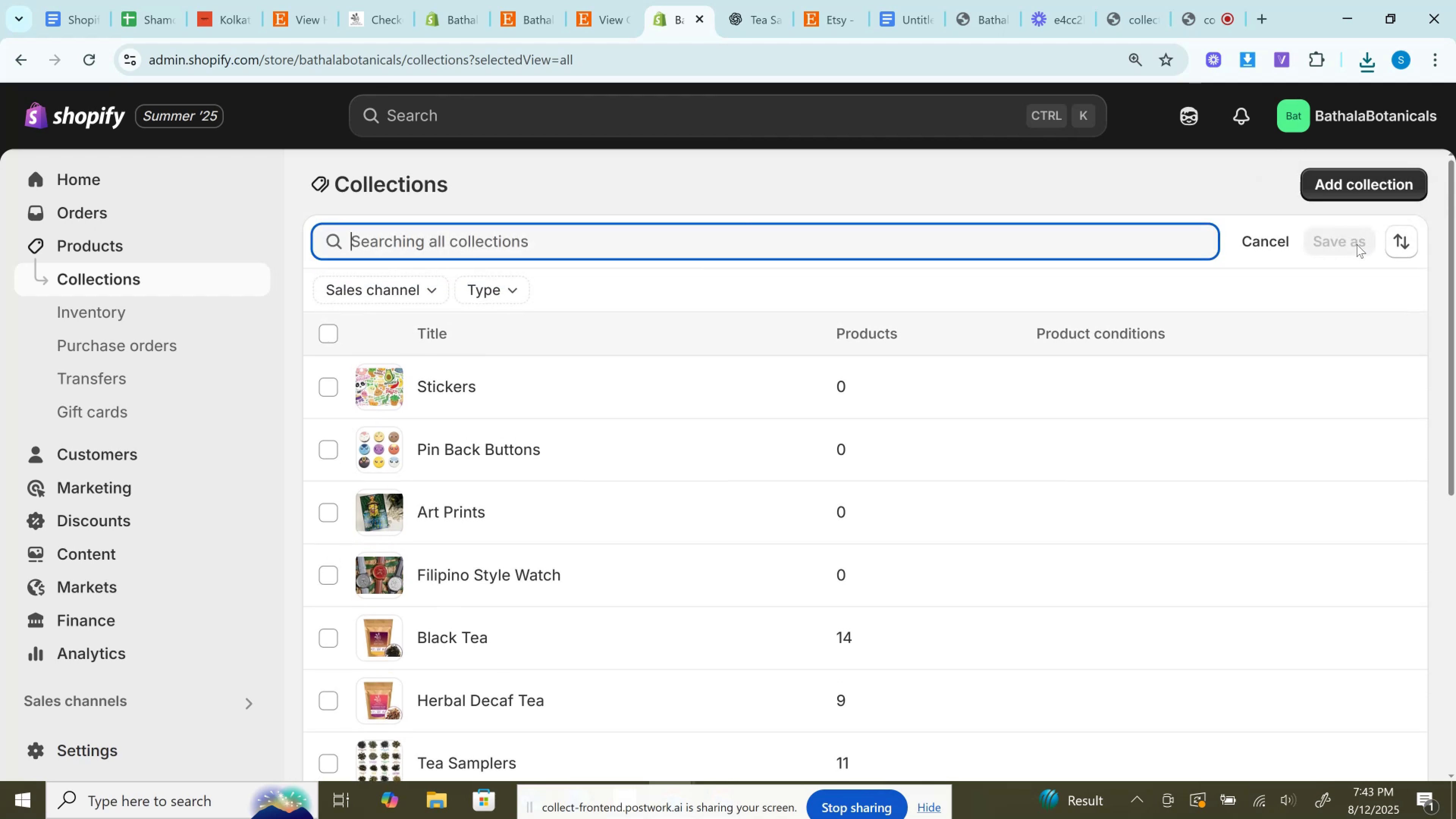 
left_click([1357, 244])
 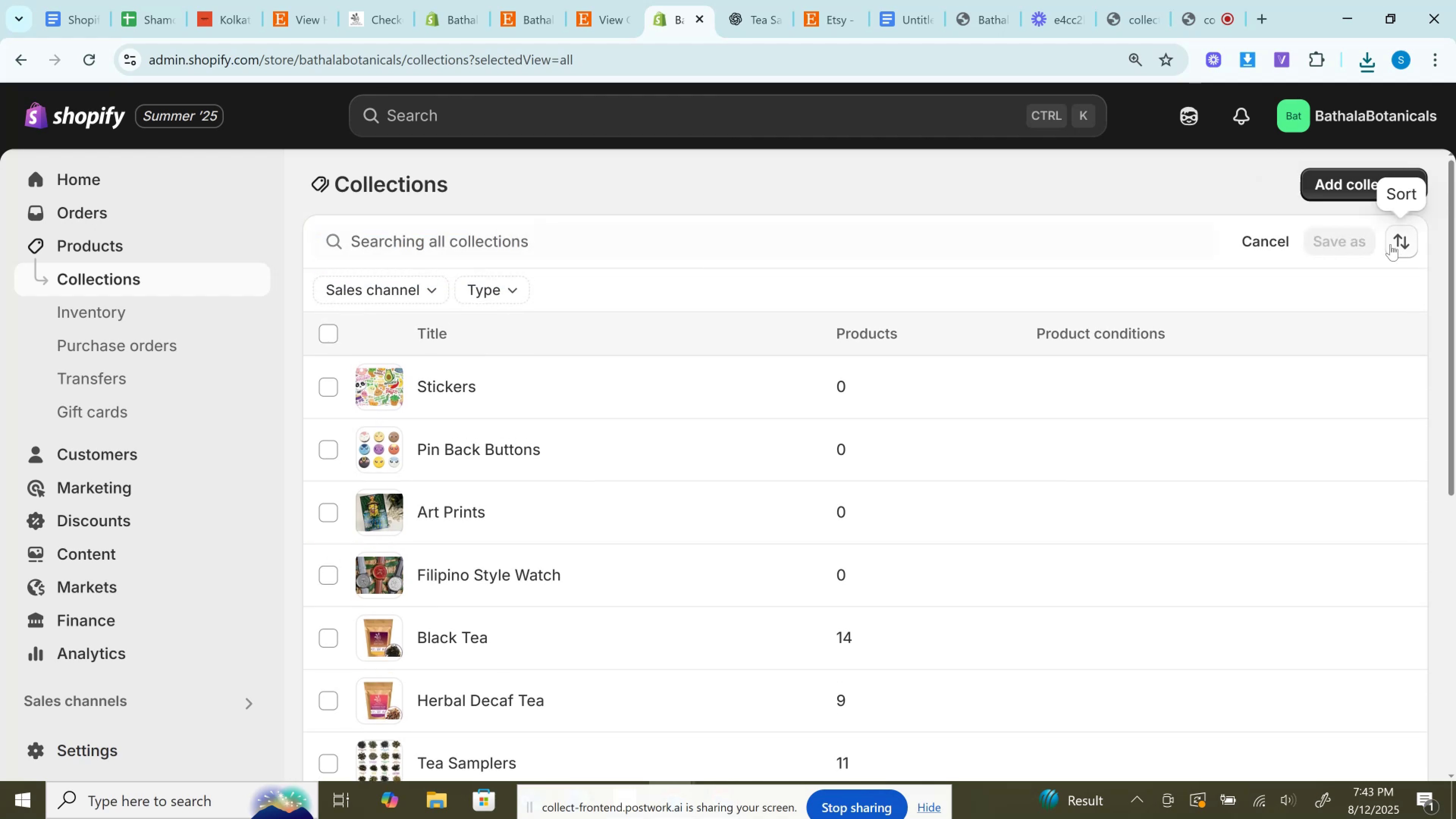 
left_click([1390, 244])
 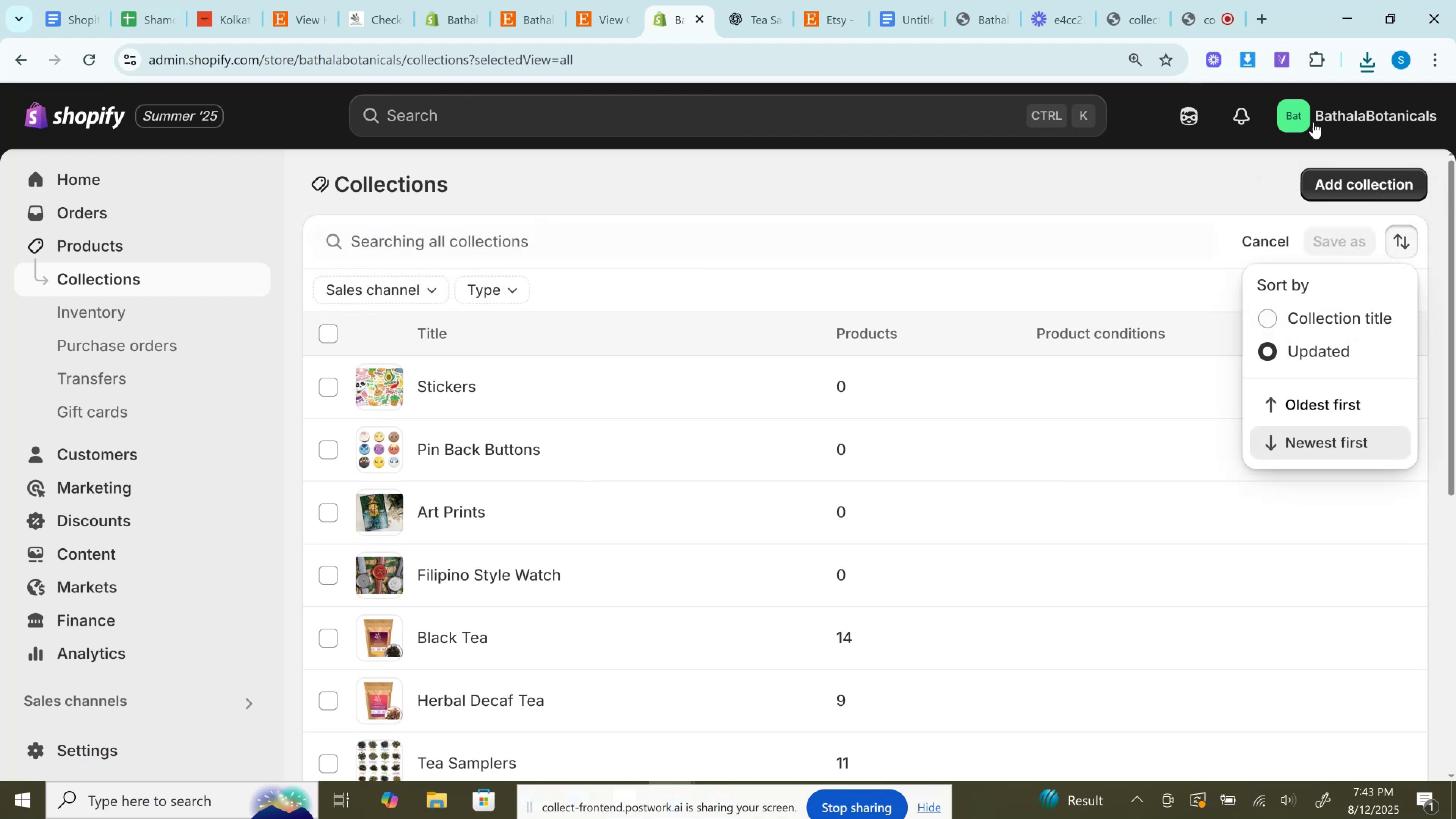 
left_click([1214, 0])
 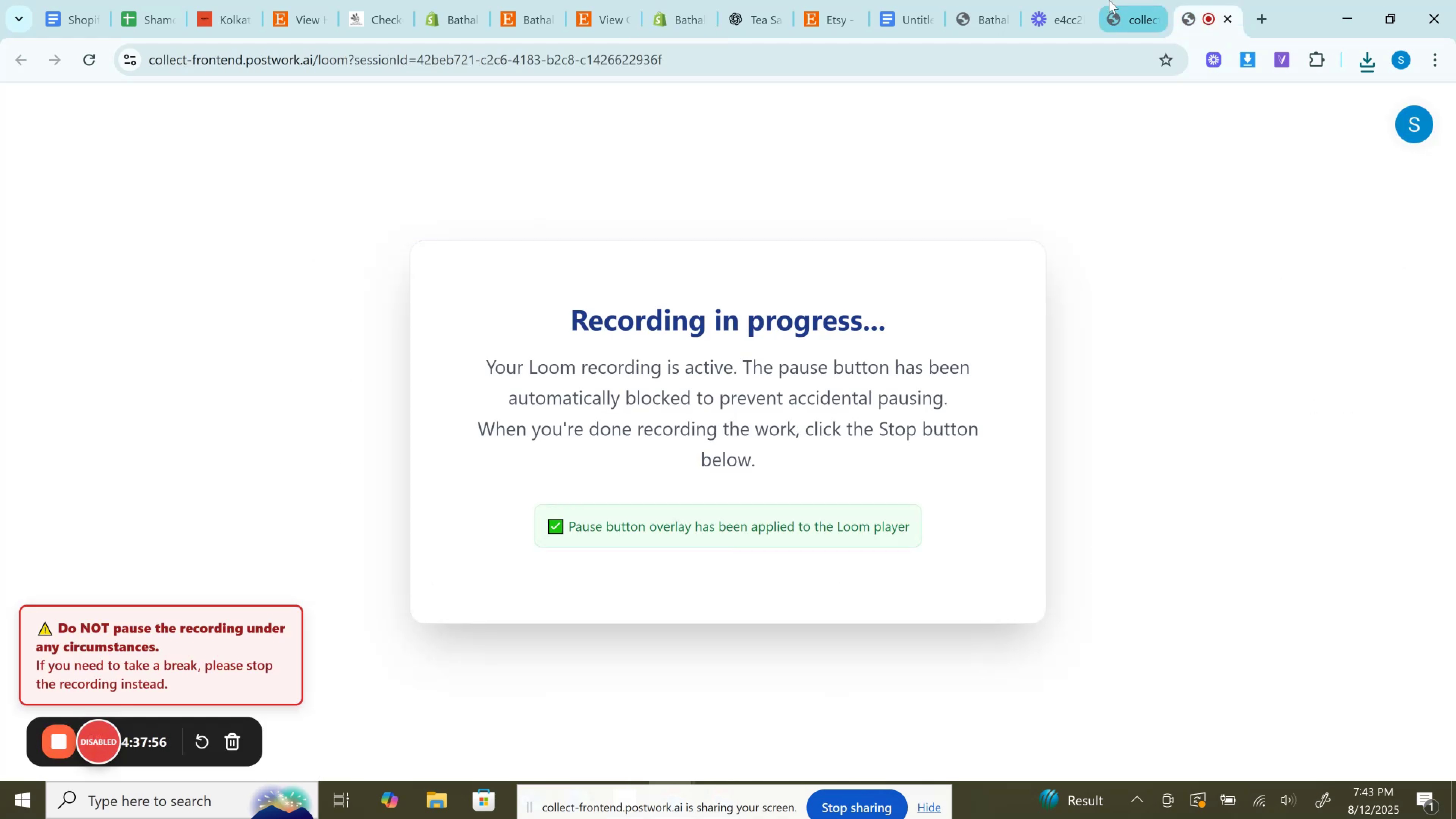 
left_click([1109, 0])
 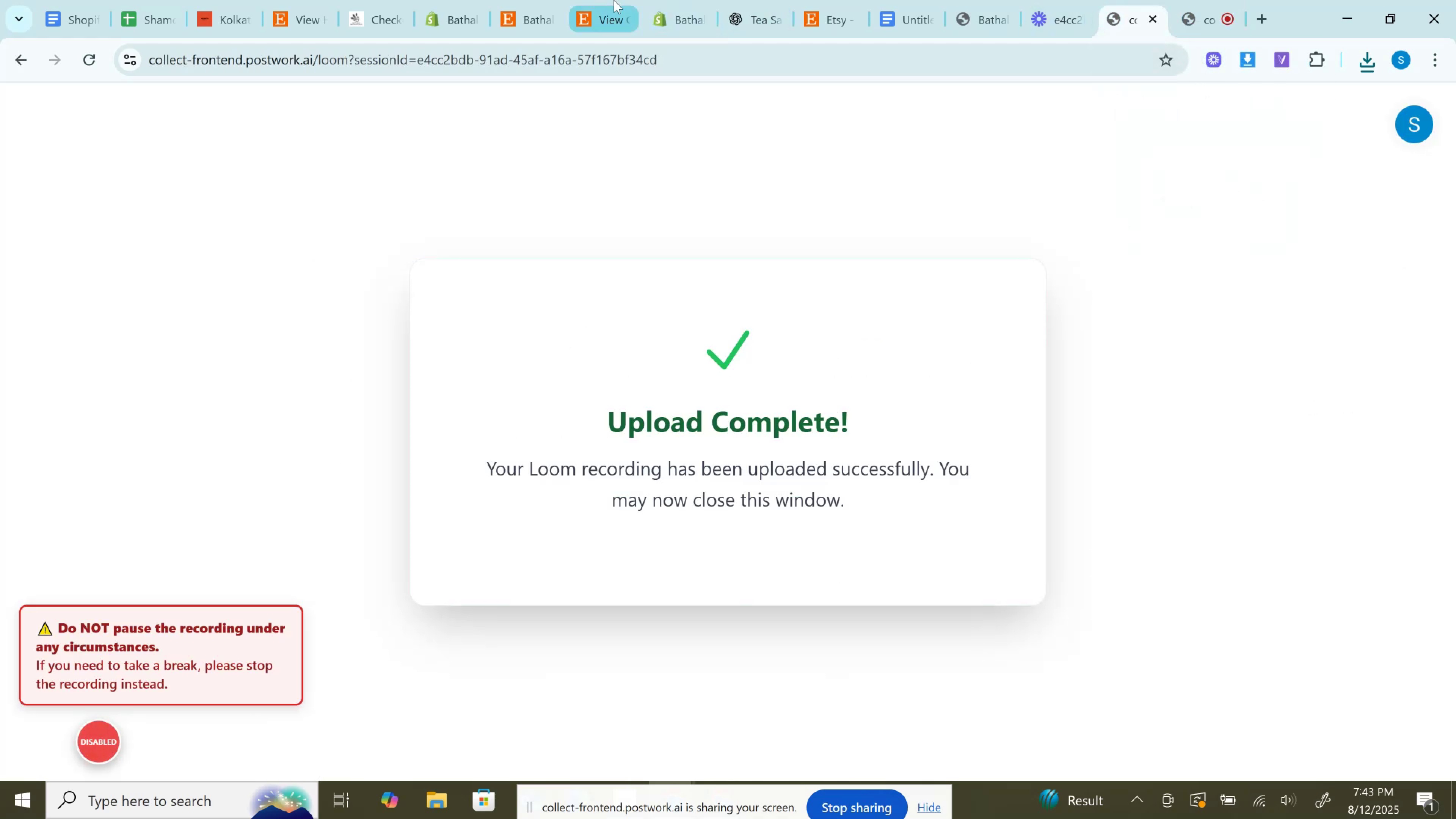 
left_click([614, 0])
 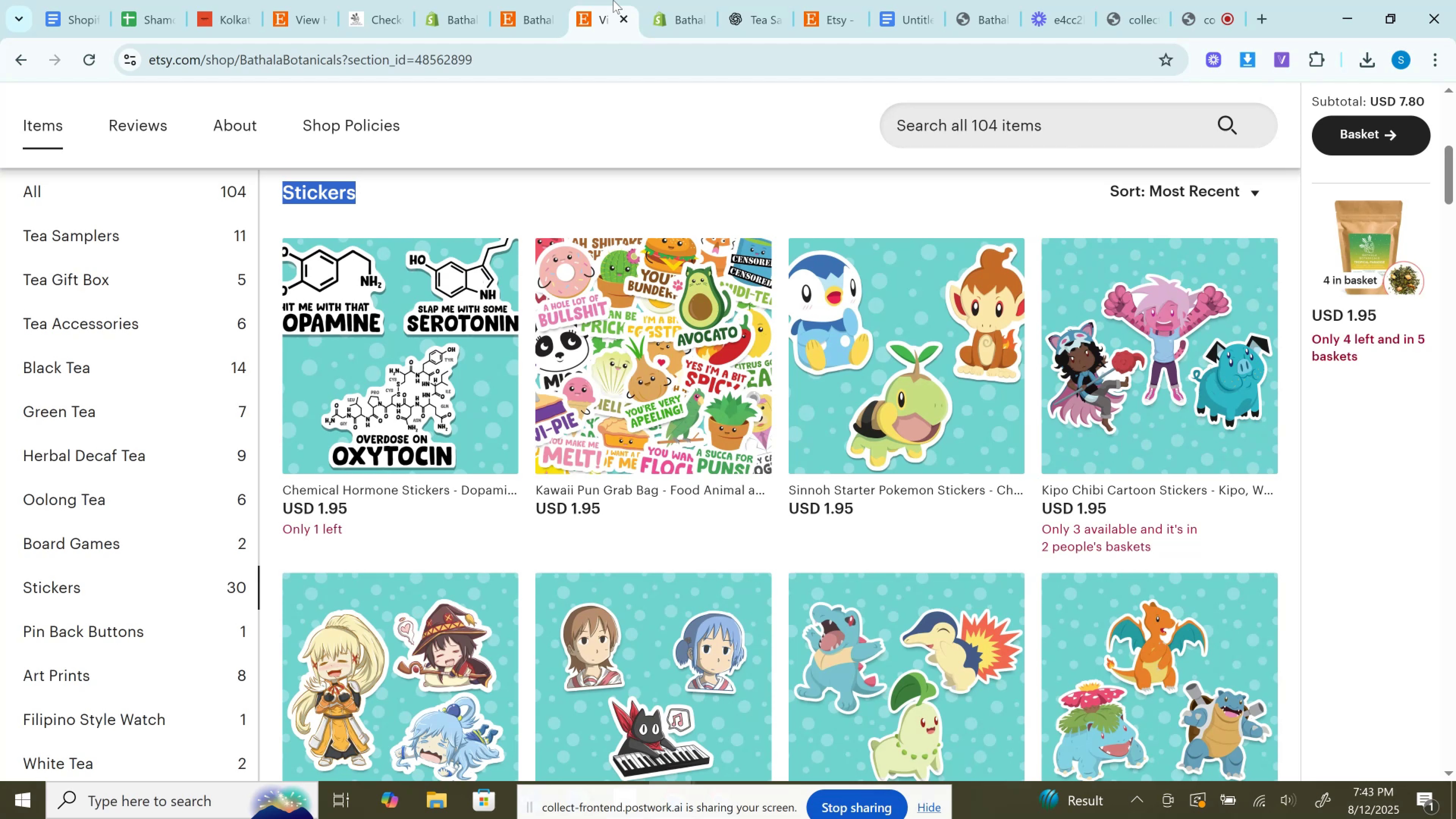 
wait(12.58)
 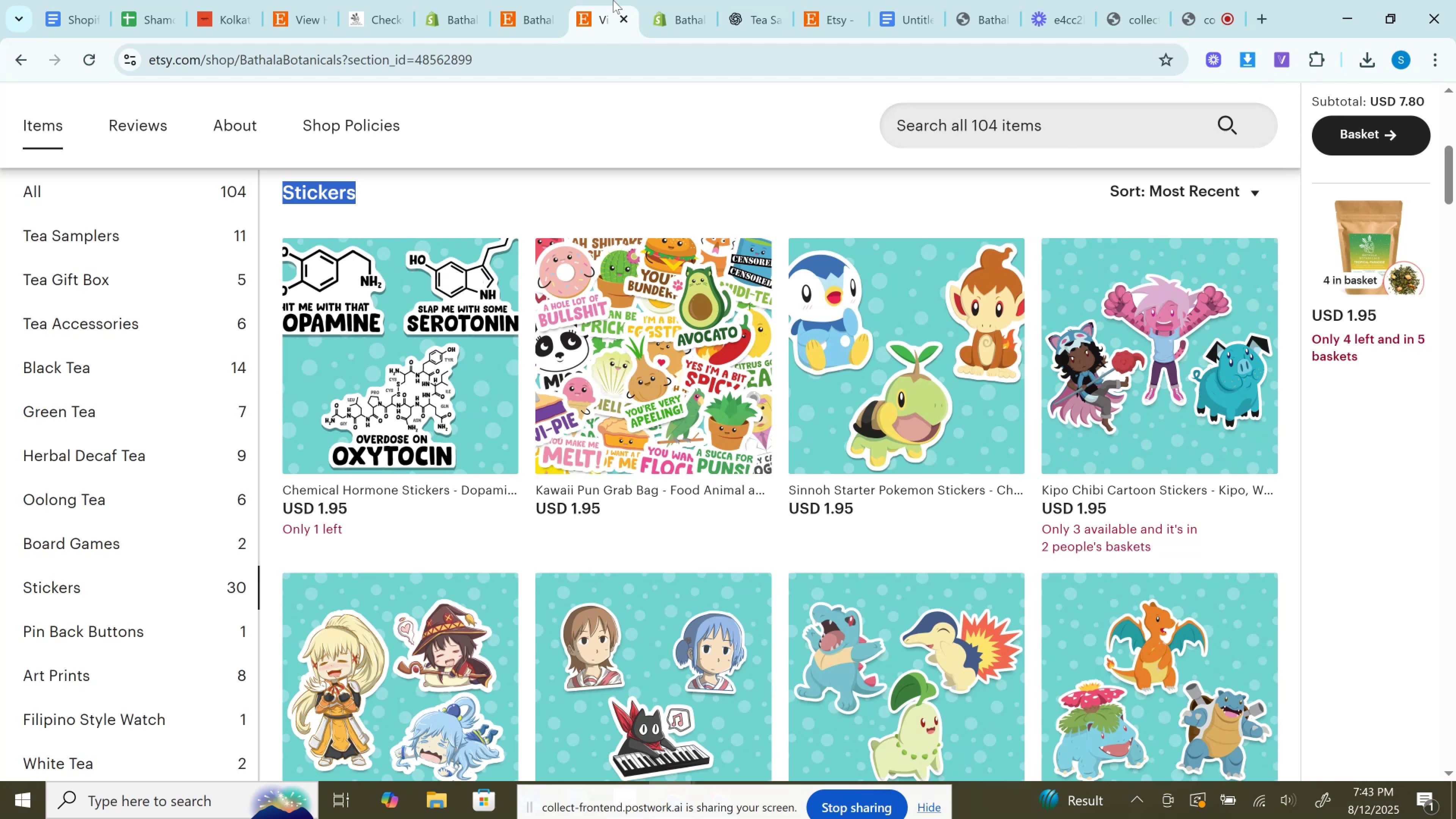 
left_click([160, 8])
 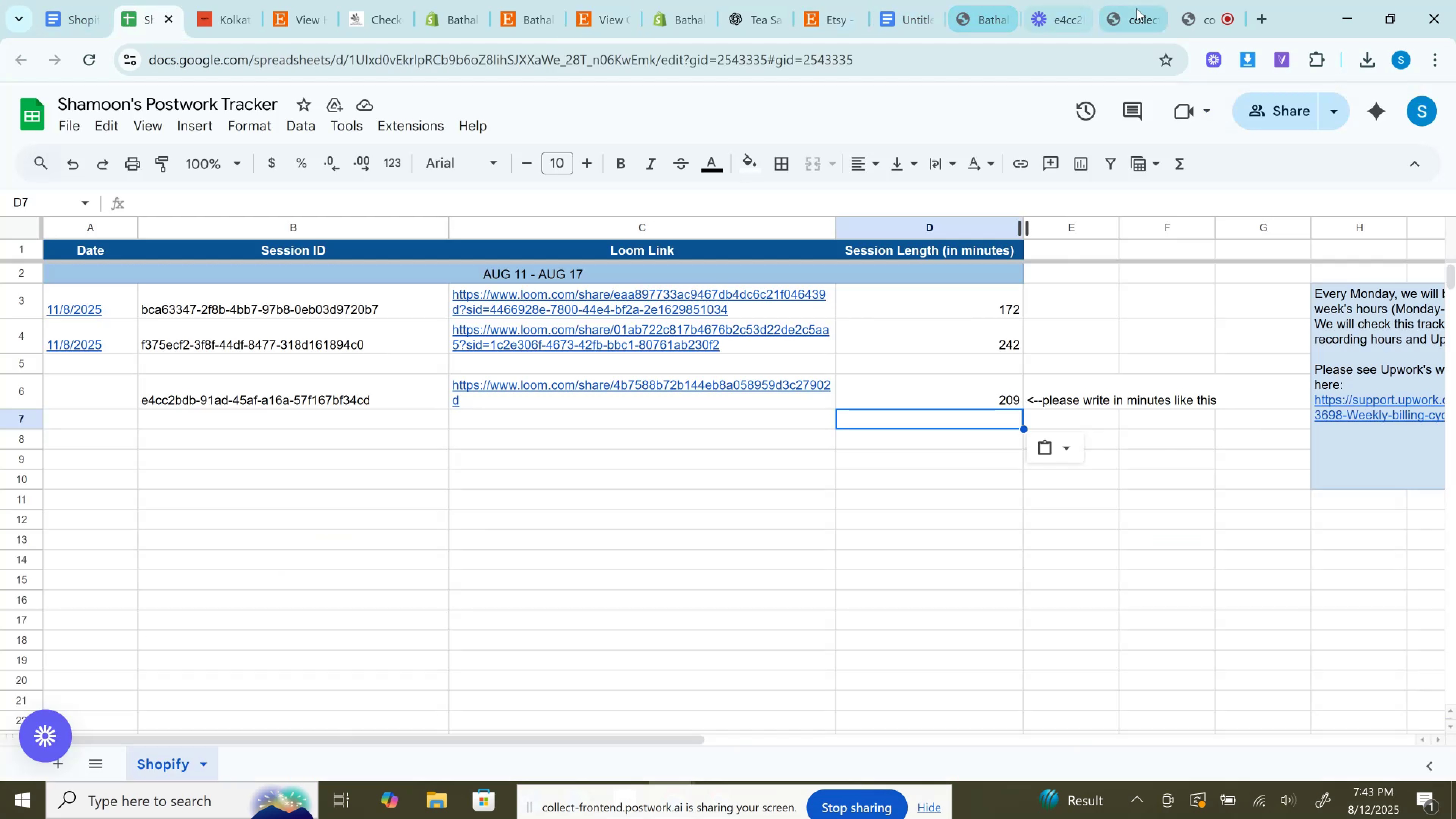 
left_click([1185, 3])
 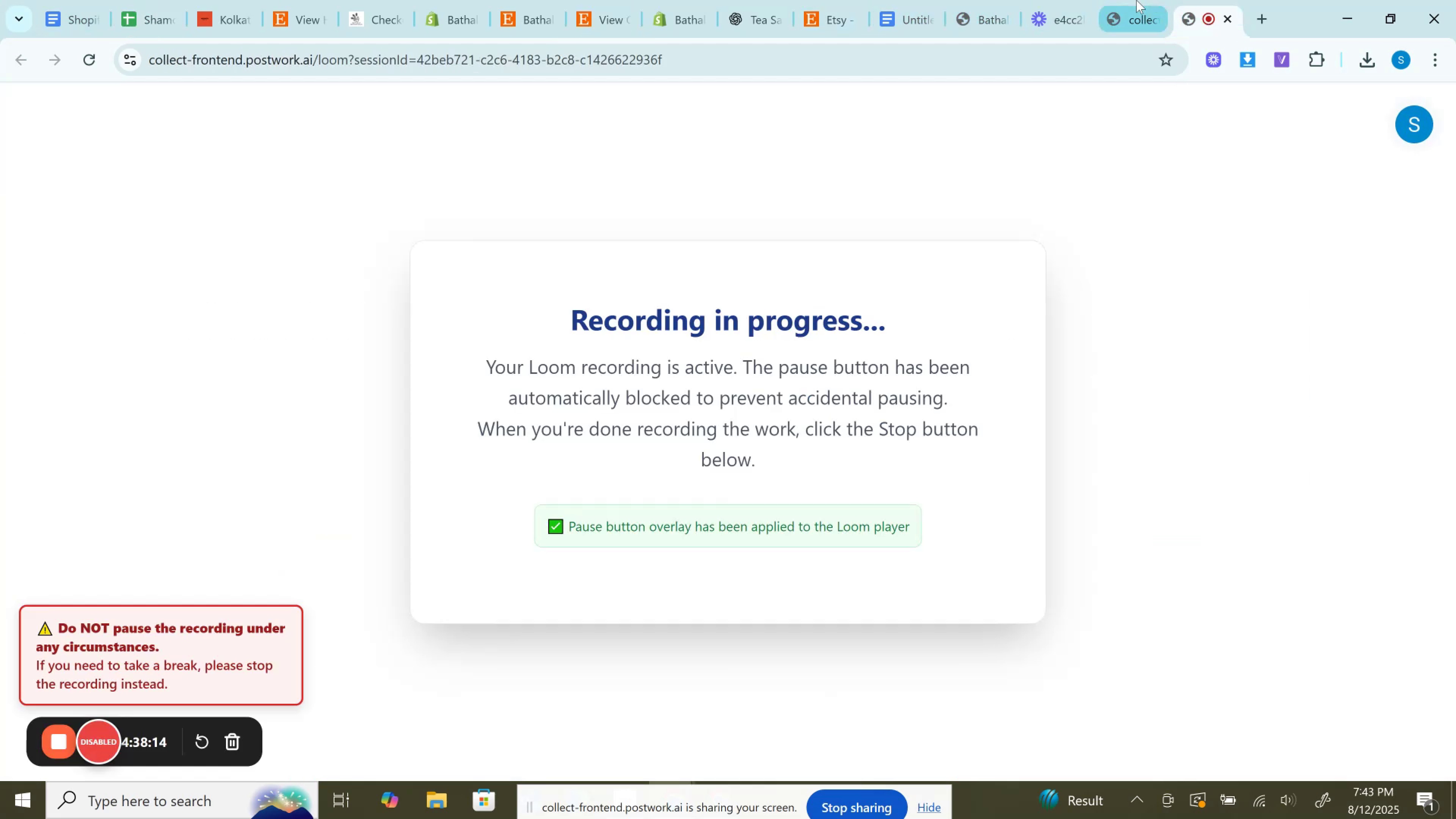 
left_click([1136, 0])
 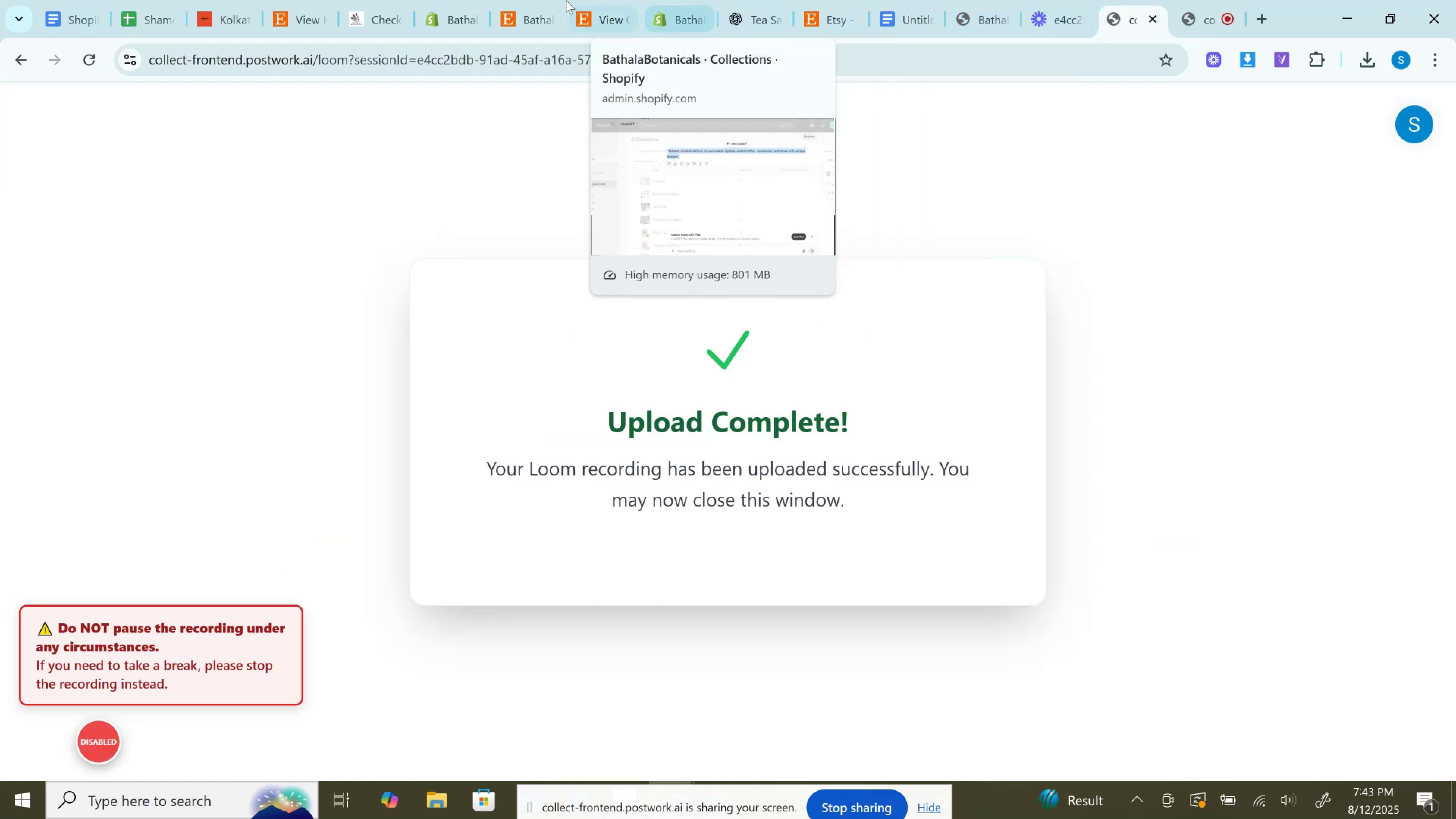 
left_click([528, 0])
 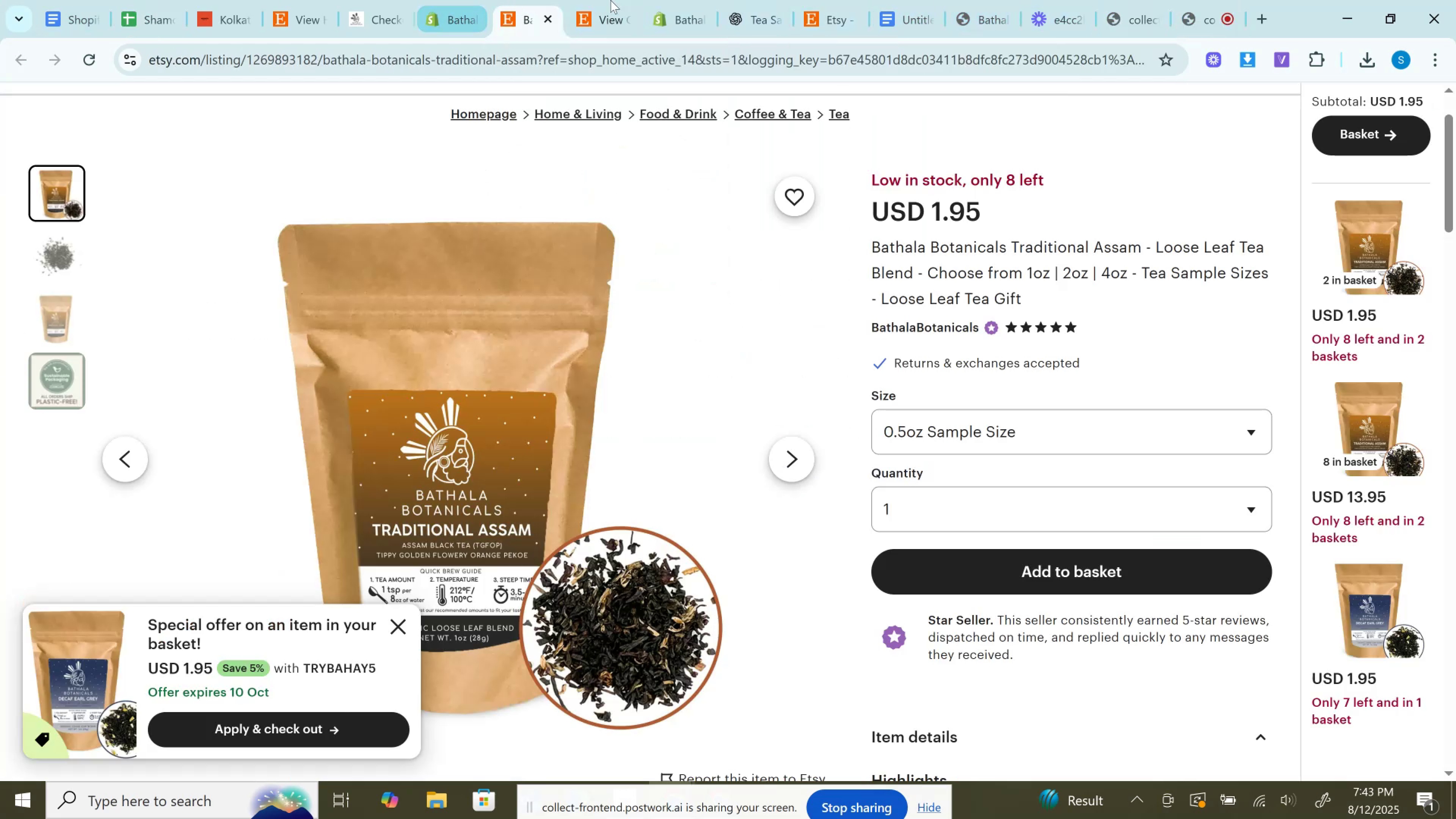 
left_click([677, 0])
 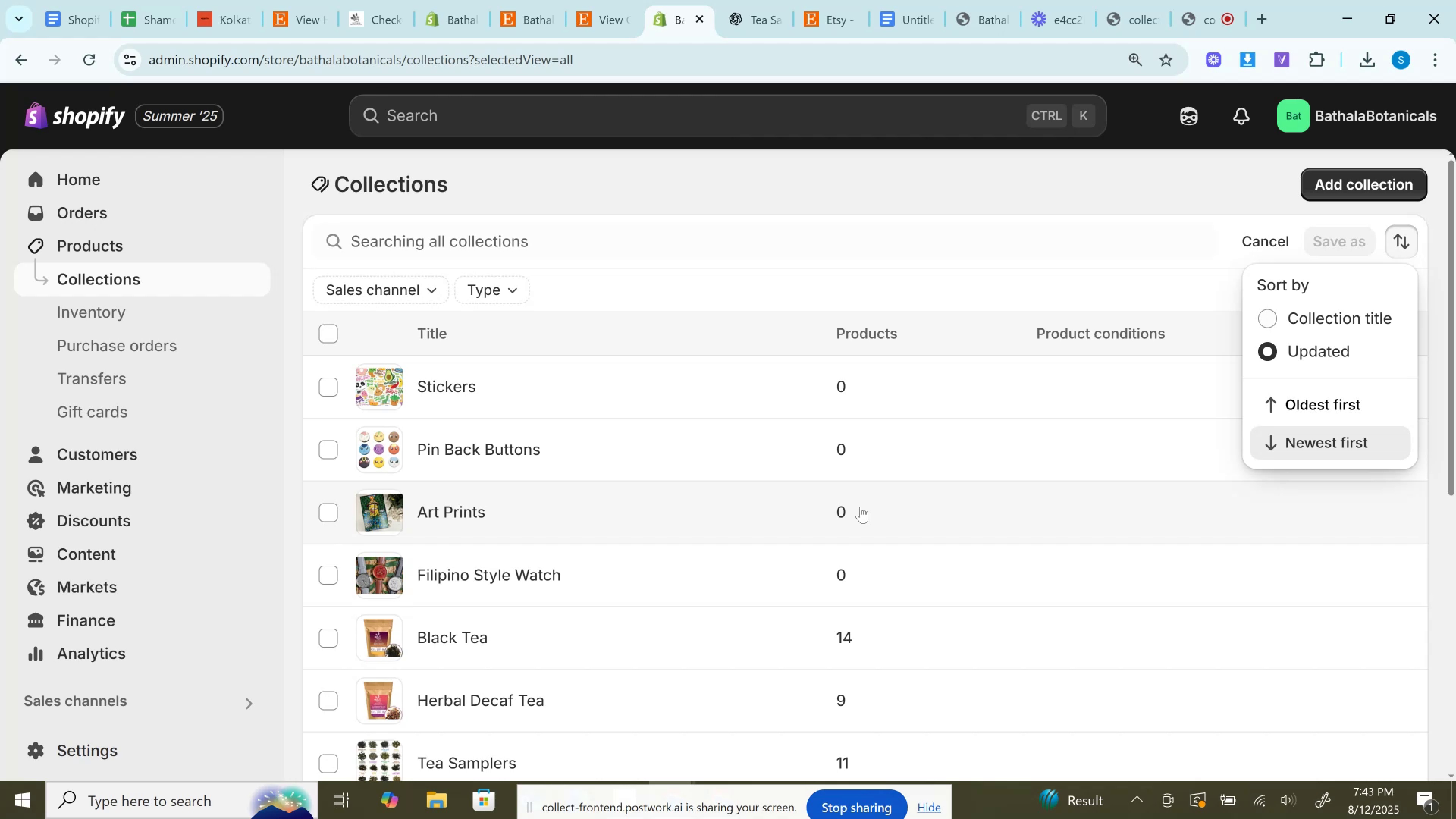 
wait(17.35)
 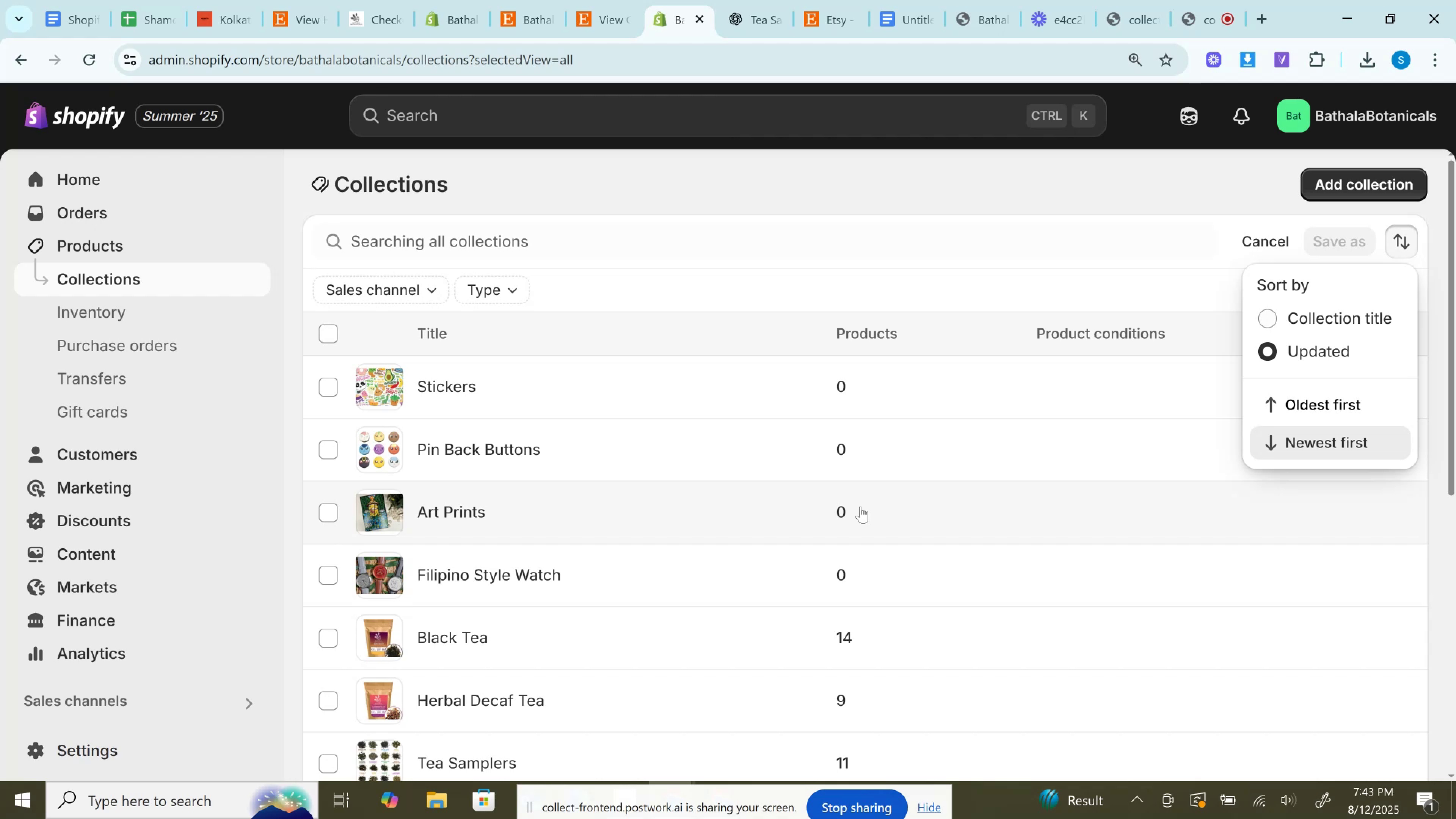 
scroll: coordinate [860, 507], scroll_direction: down, amount: 1.0
 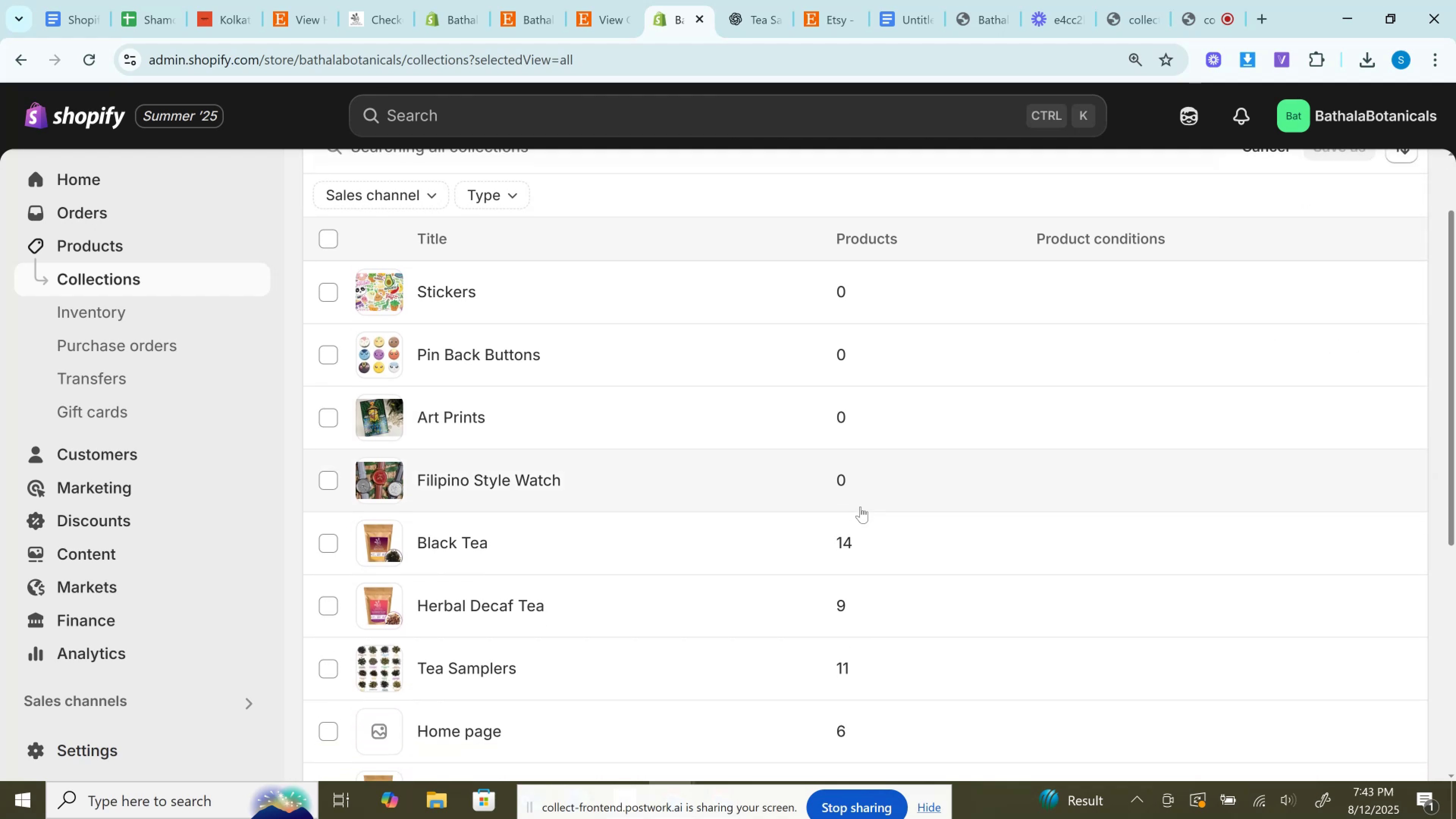 
scroll: coordinate [860, 507], scroll_direction: up, amount: 2.0
 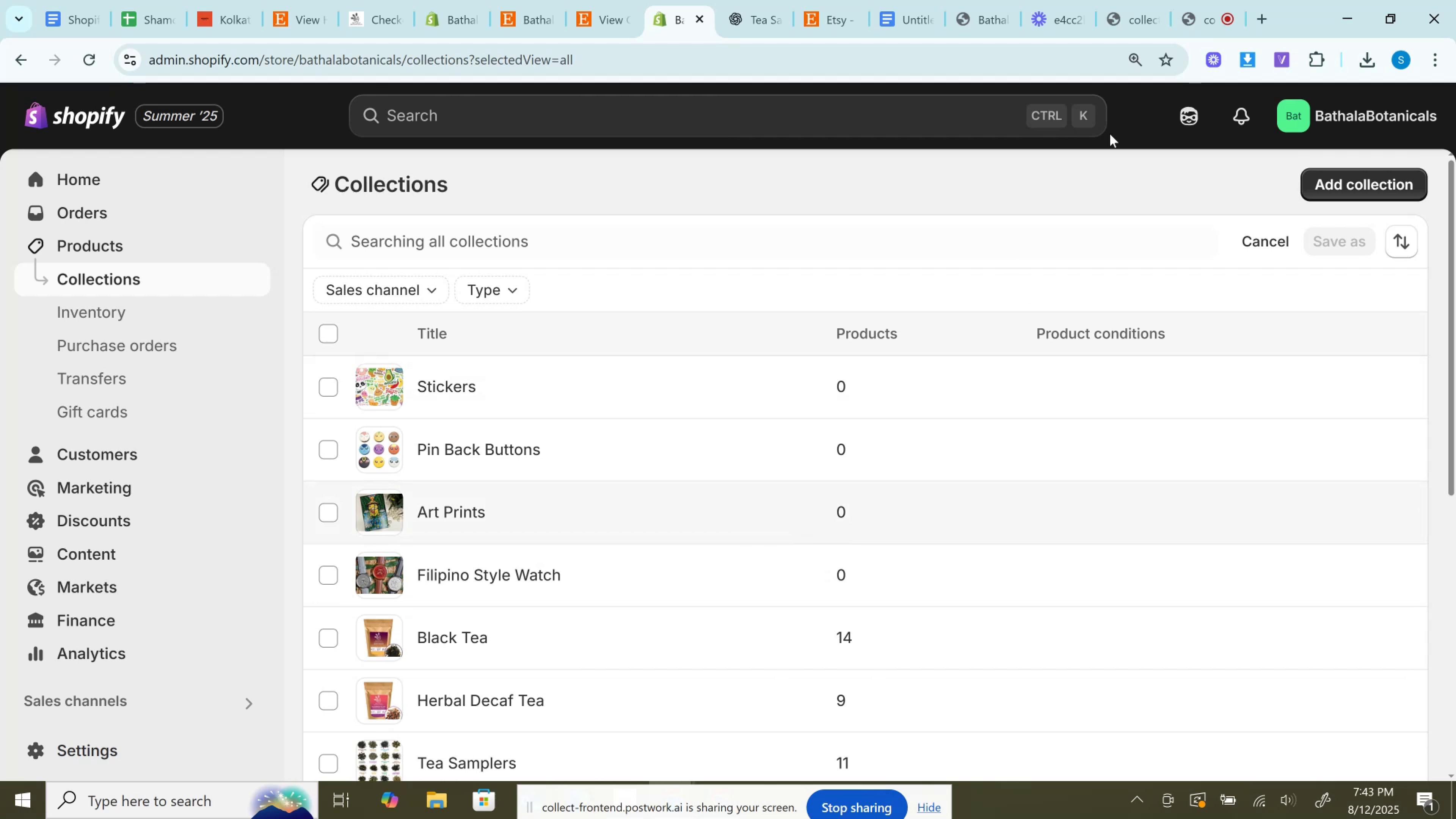 
left_click([1193, 17])
 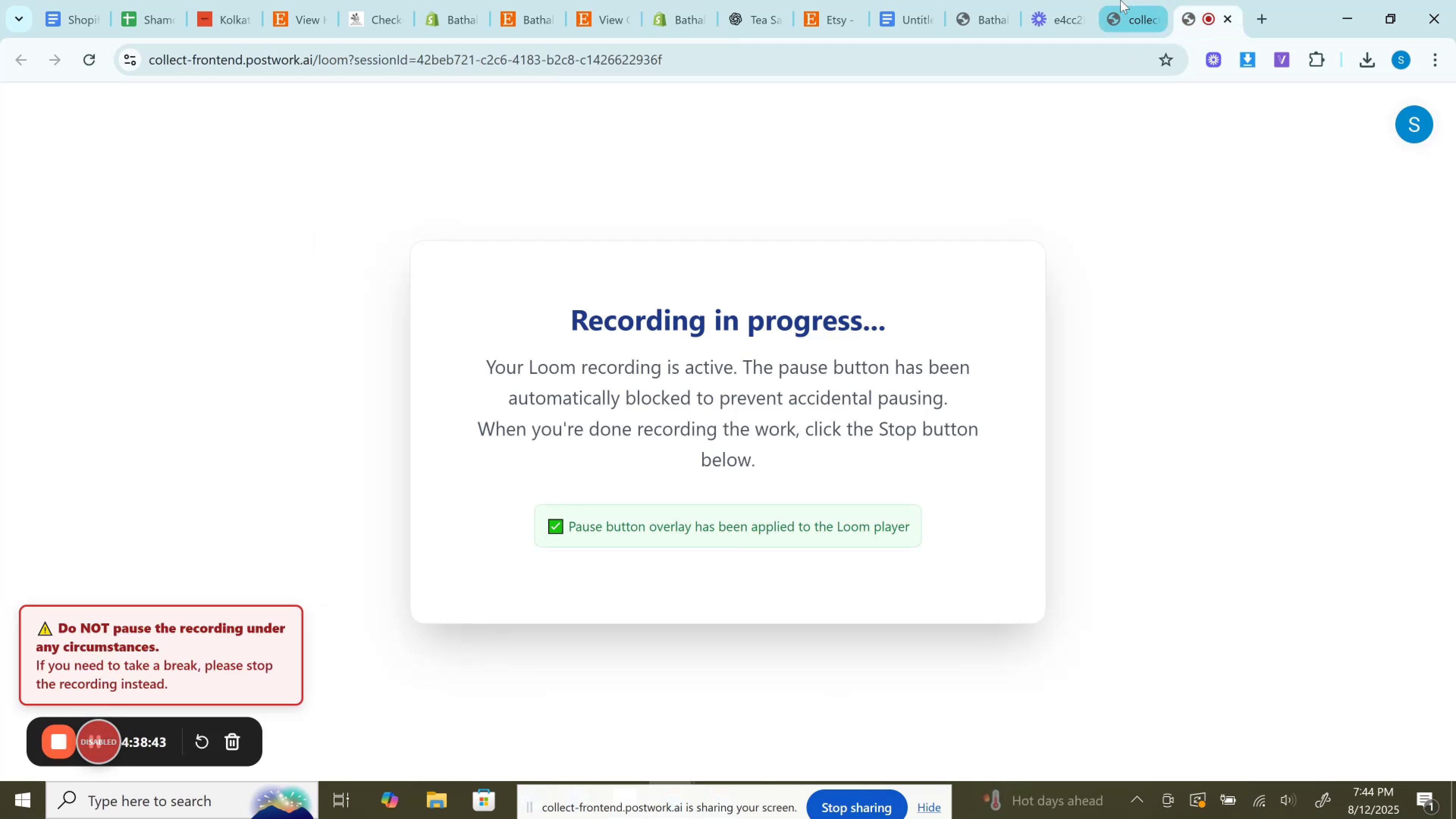 
left_click([886, 0])
 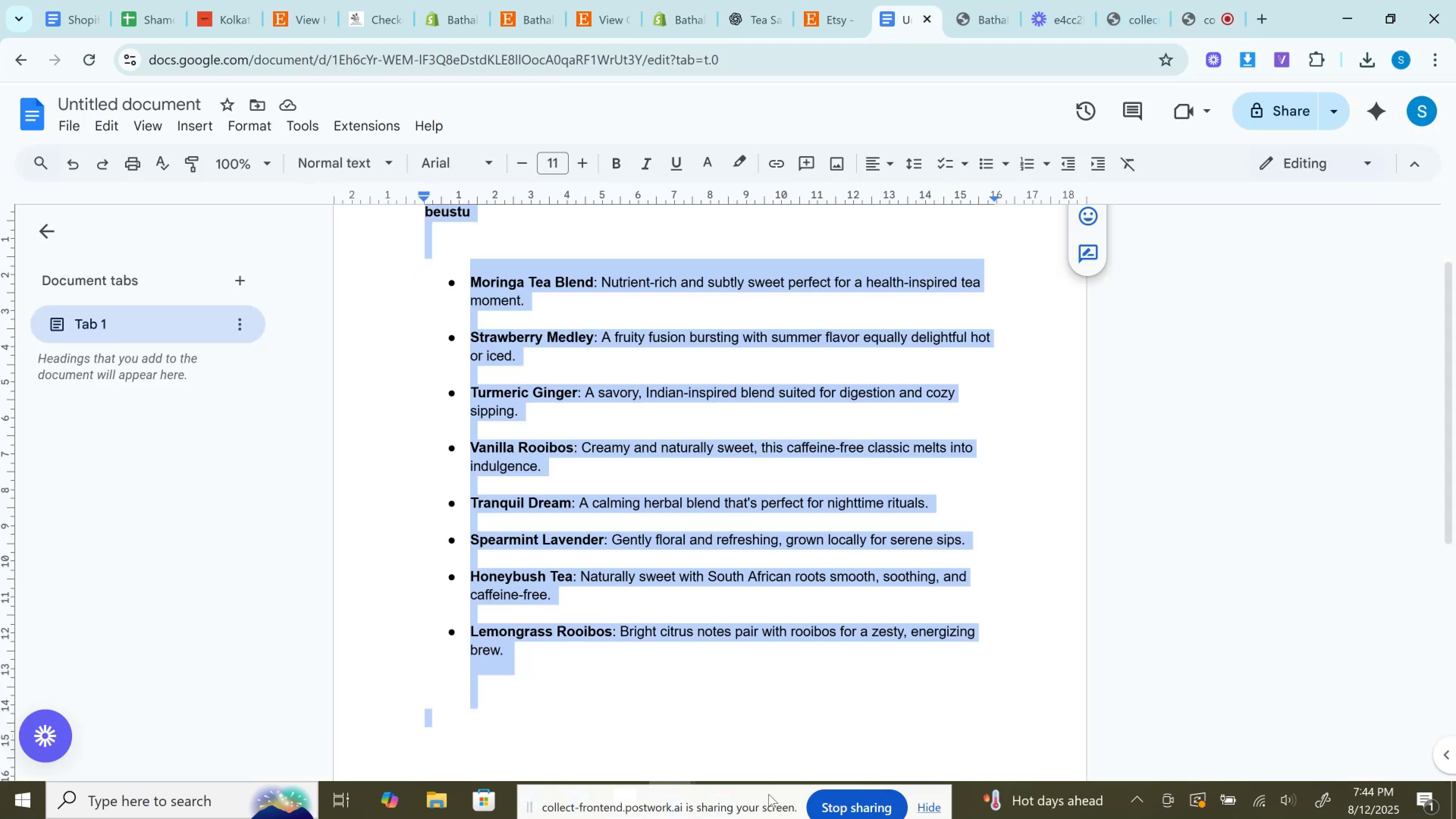 
left_click_drag(start_coordinate=[748, 808], to_coordinate=[841, 571])
 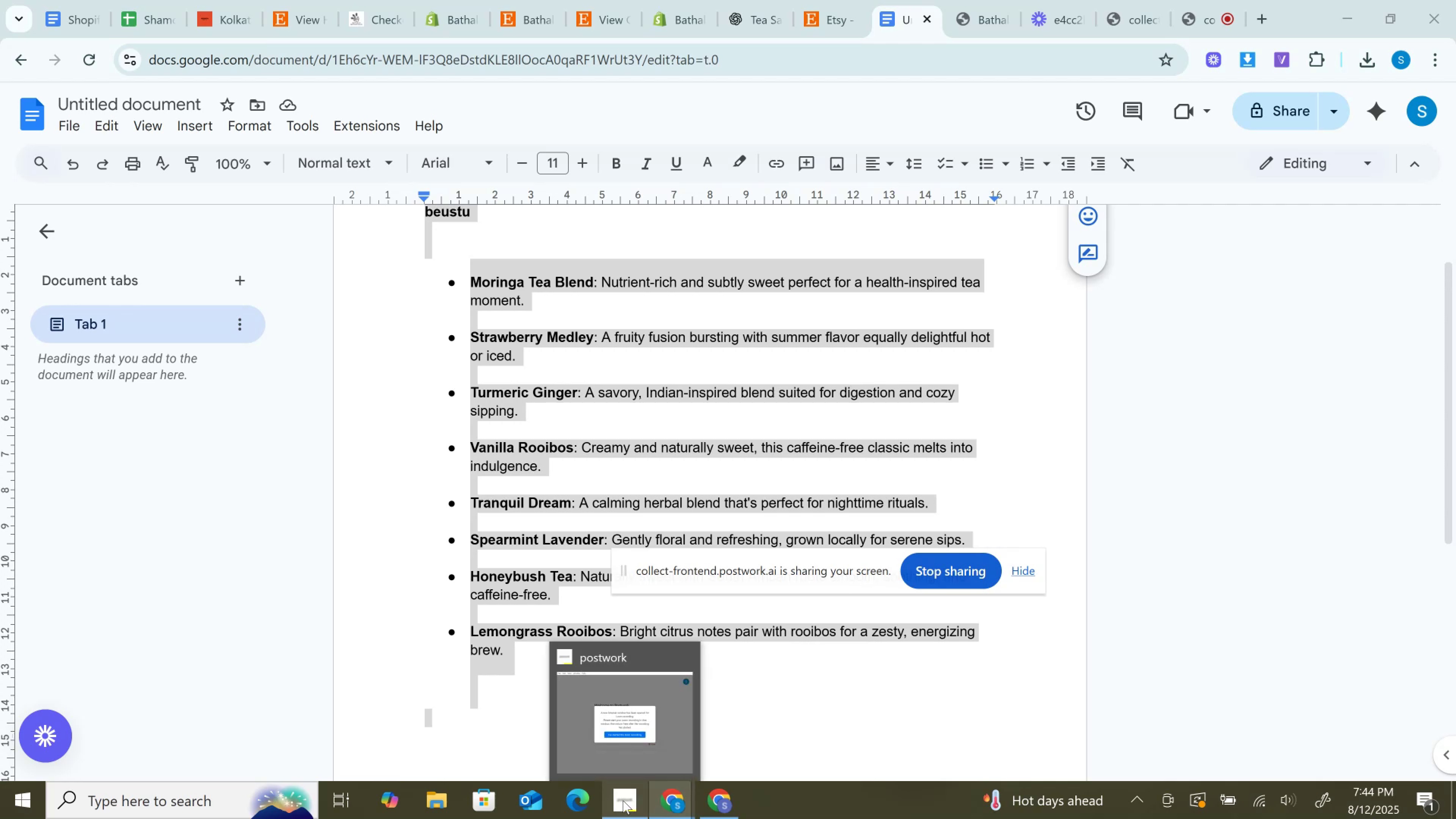 
left_click([623, 800])
 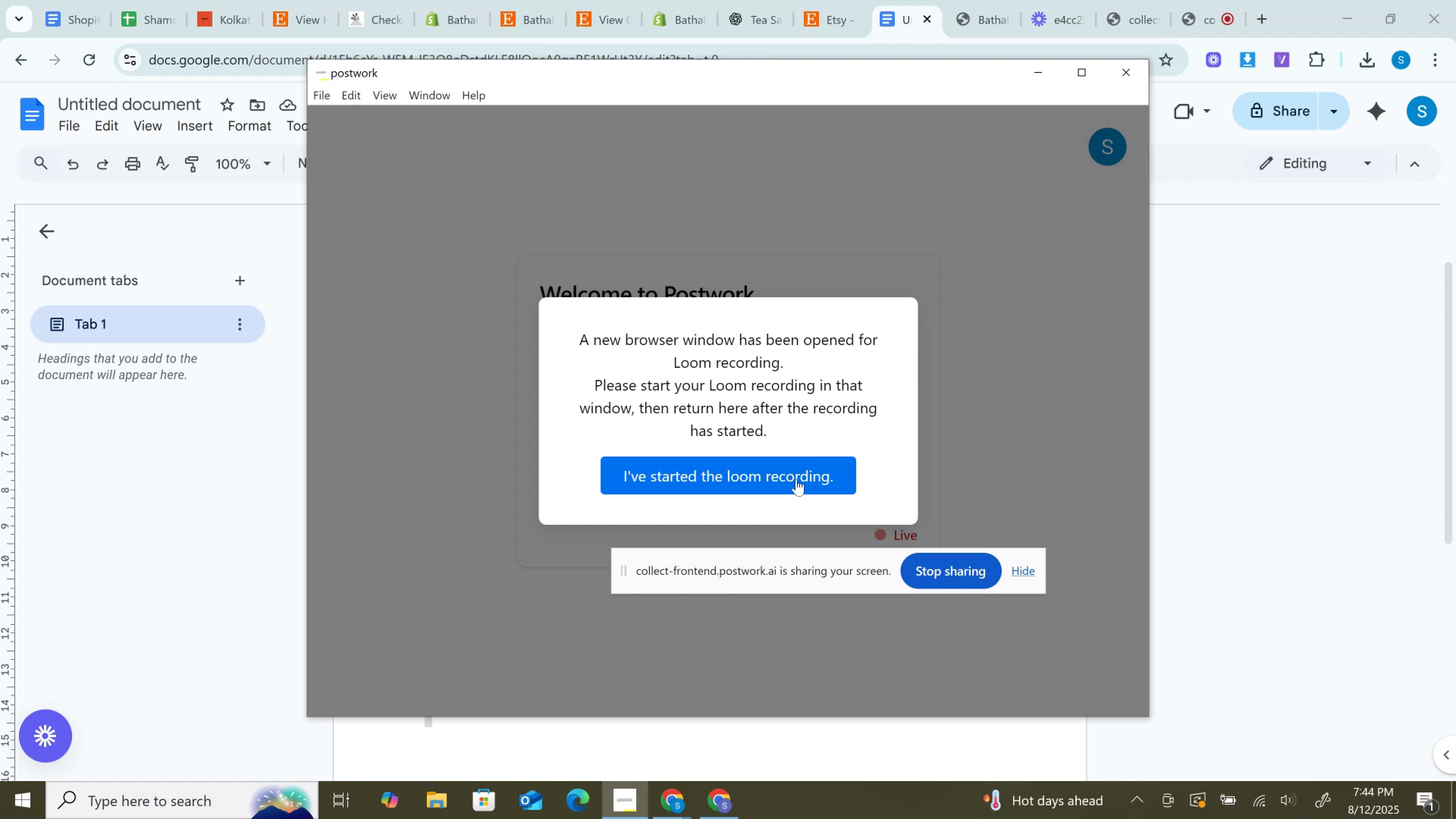 
wait(18.33)
 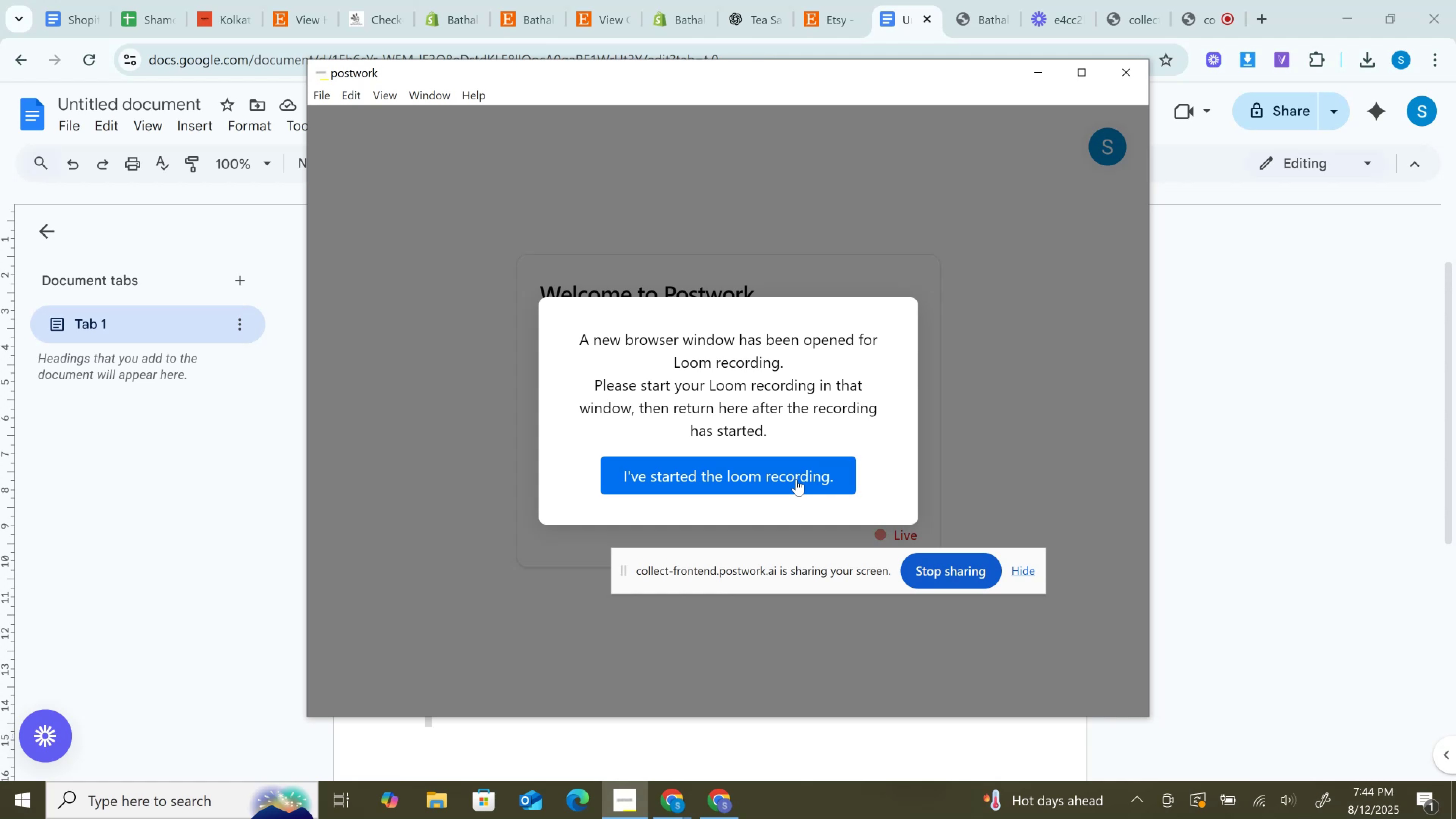 
left_click([1188, 413])
 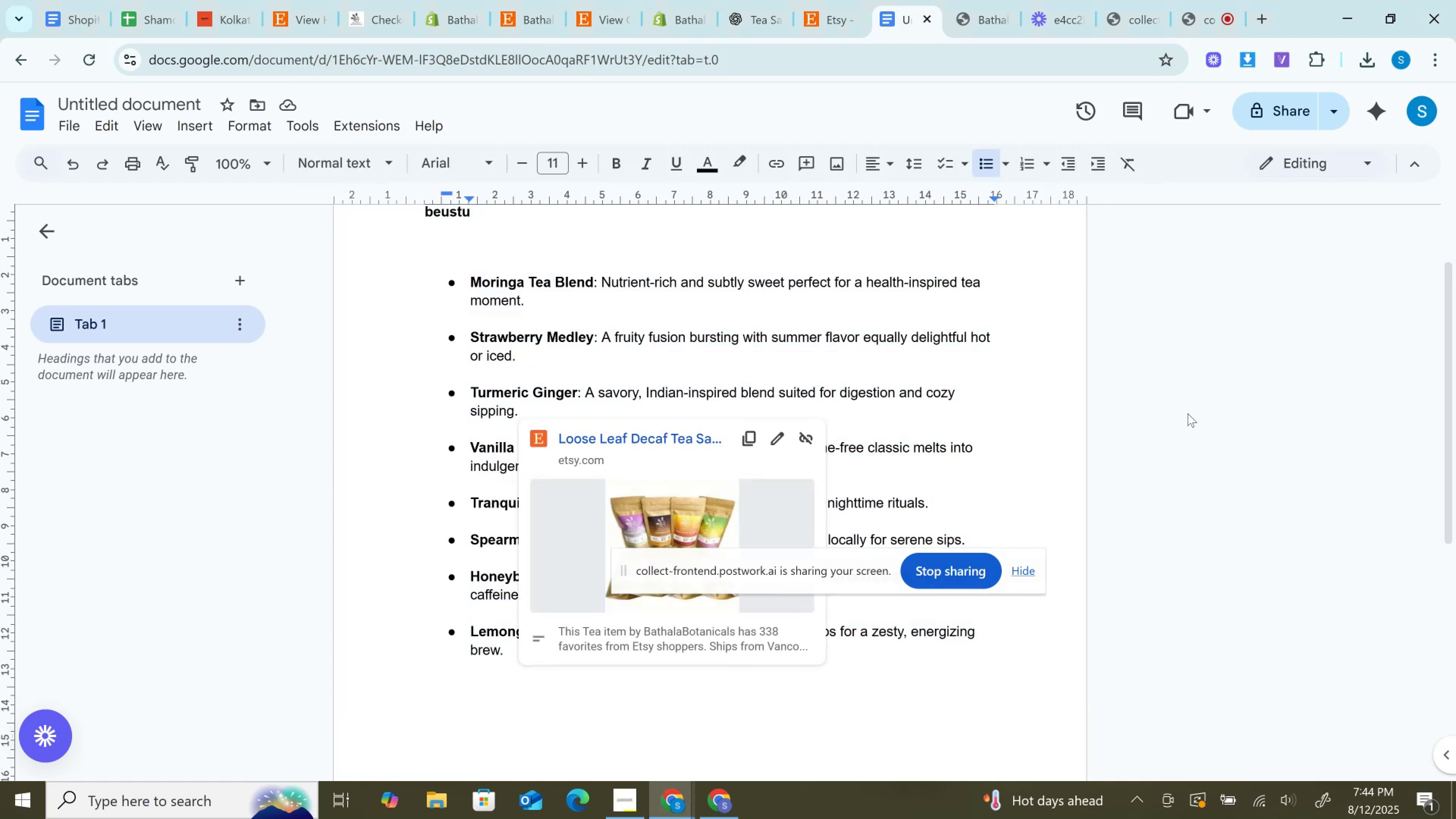 
wait(9.83)
 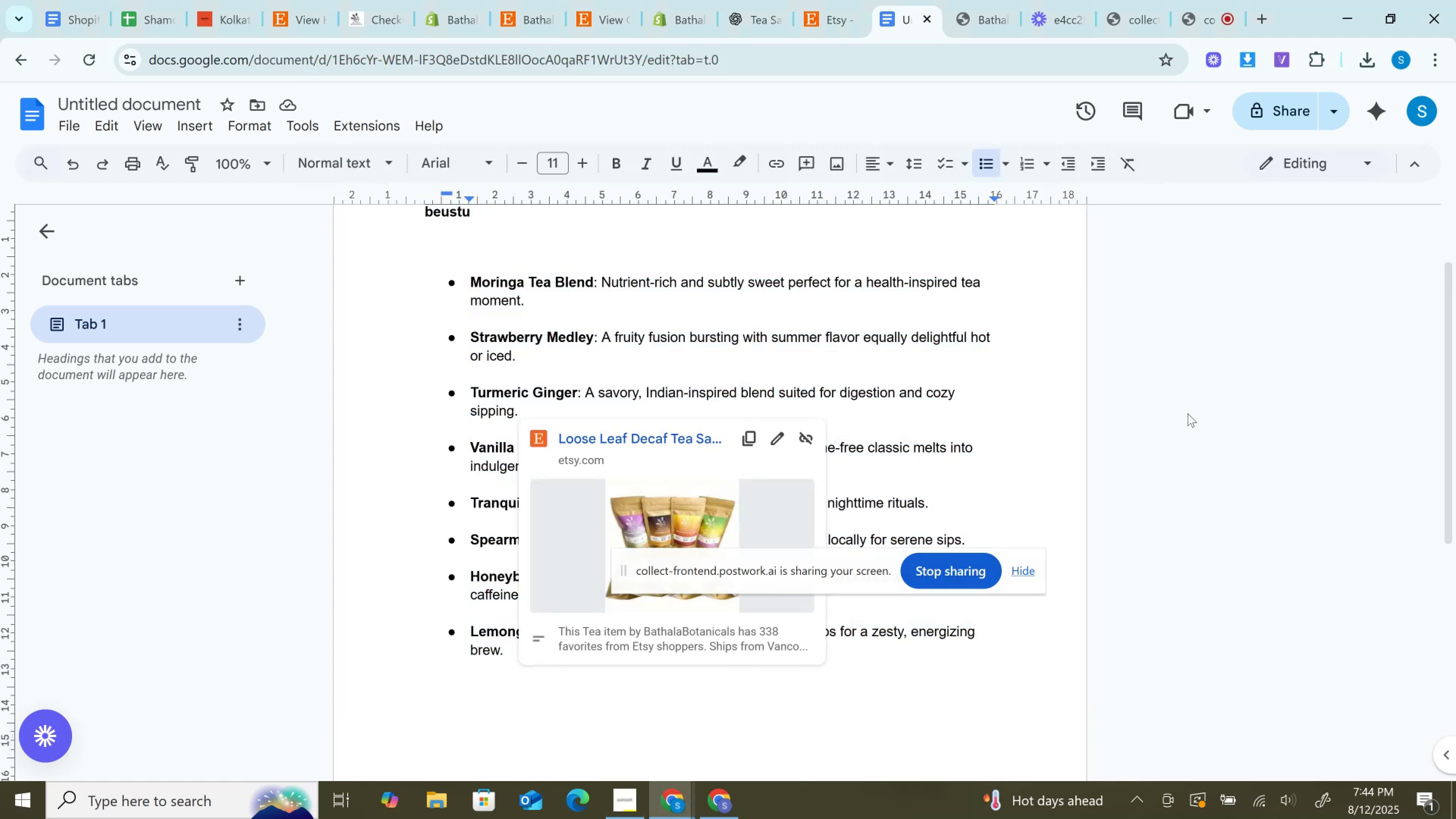 
left_click([607, 0])
 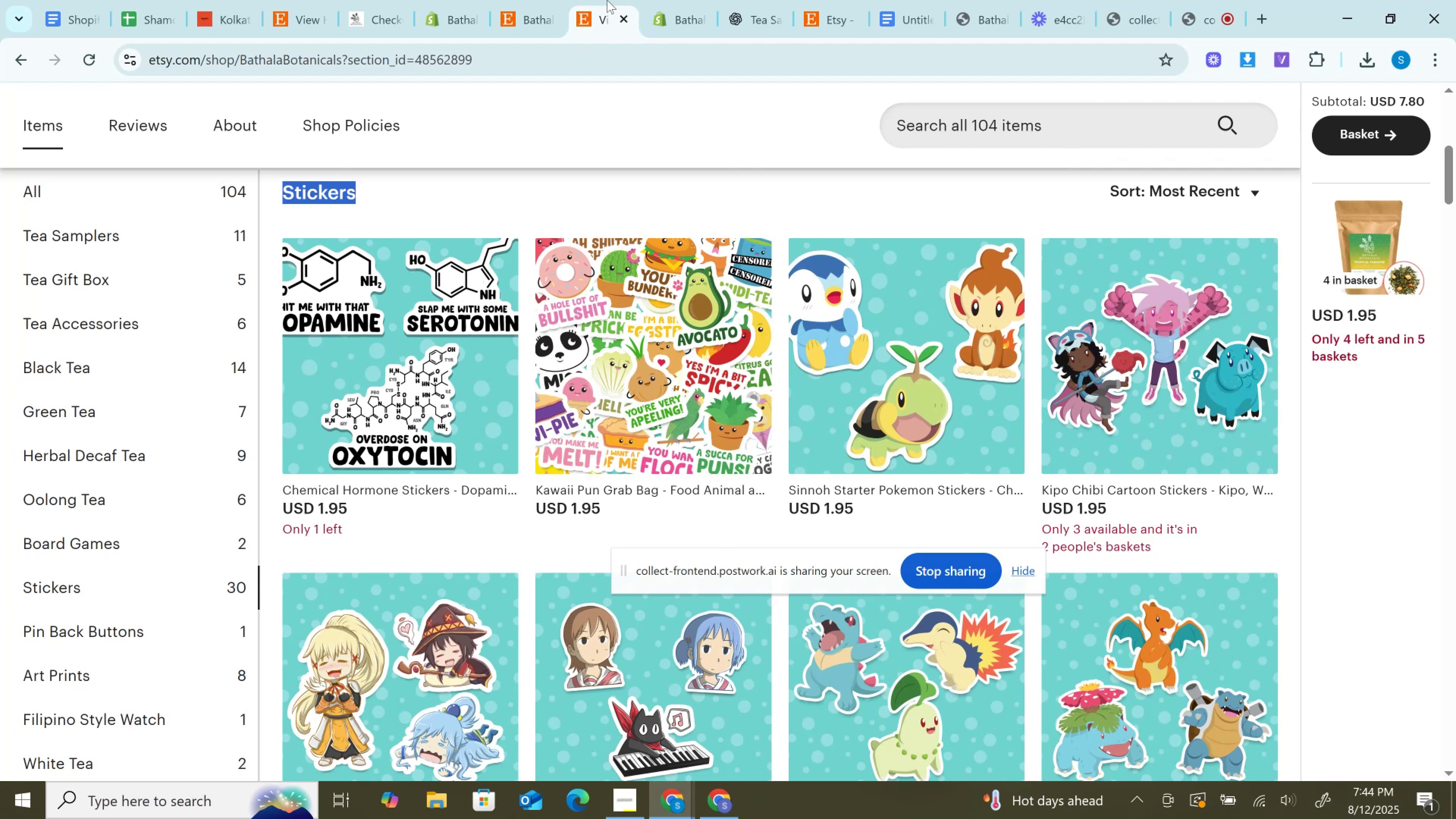 
wait(13.44)
 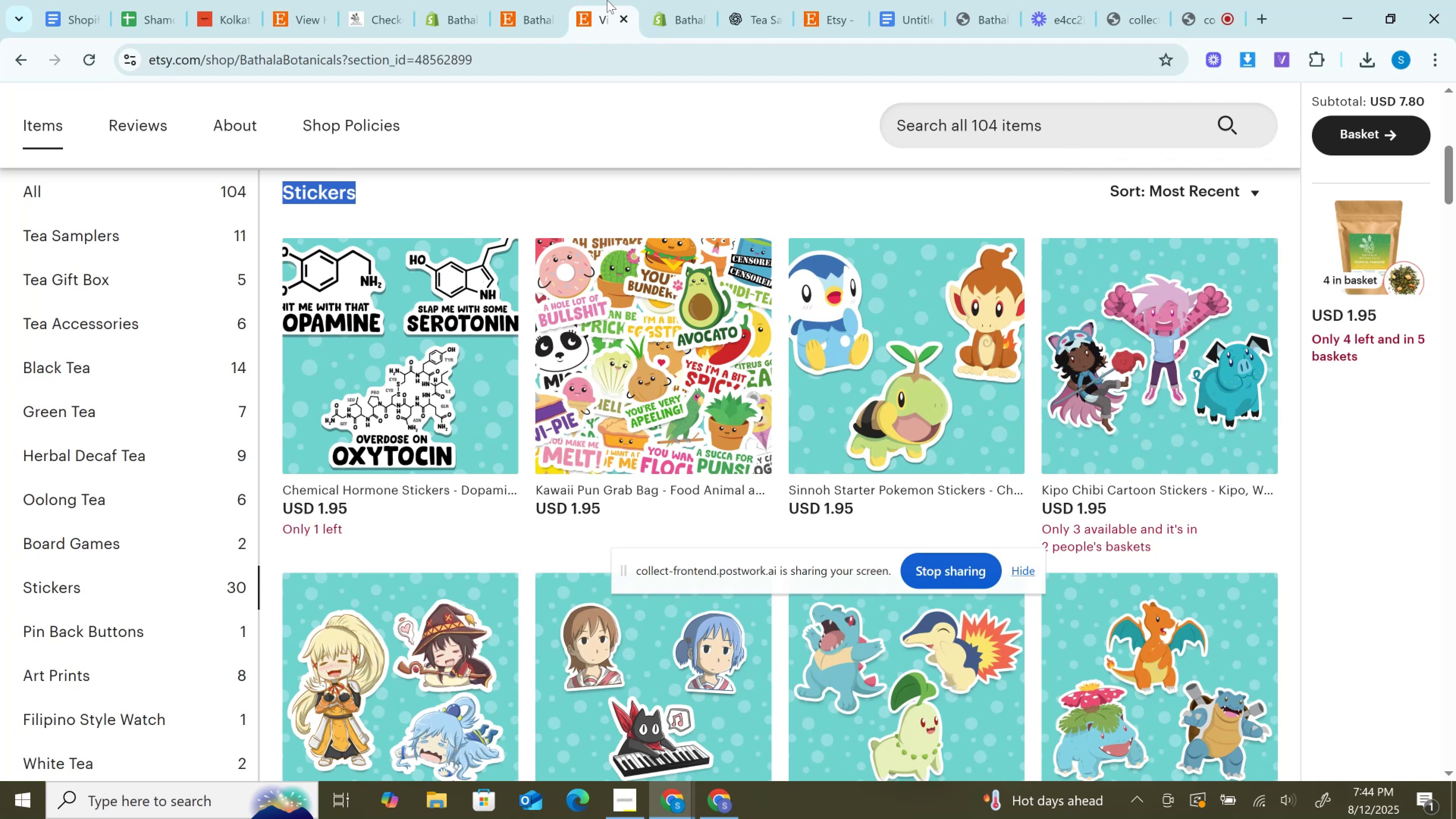 
left_click([128, 635])
 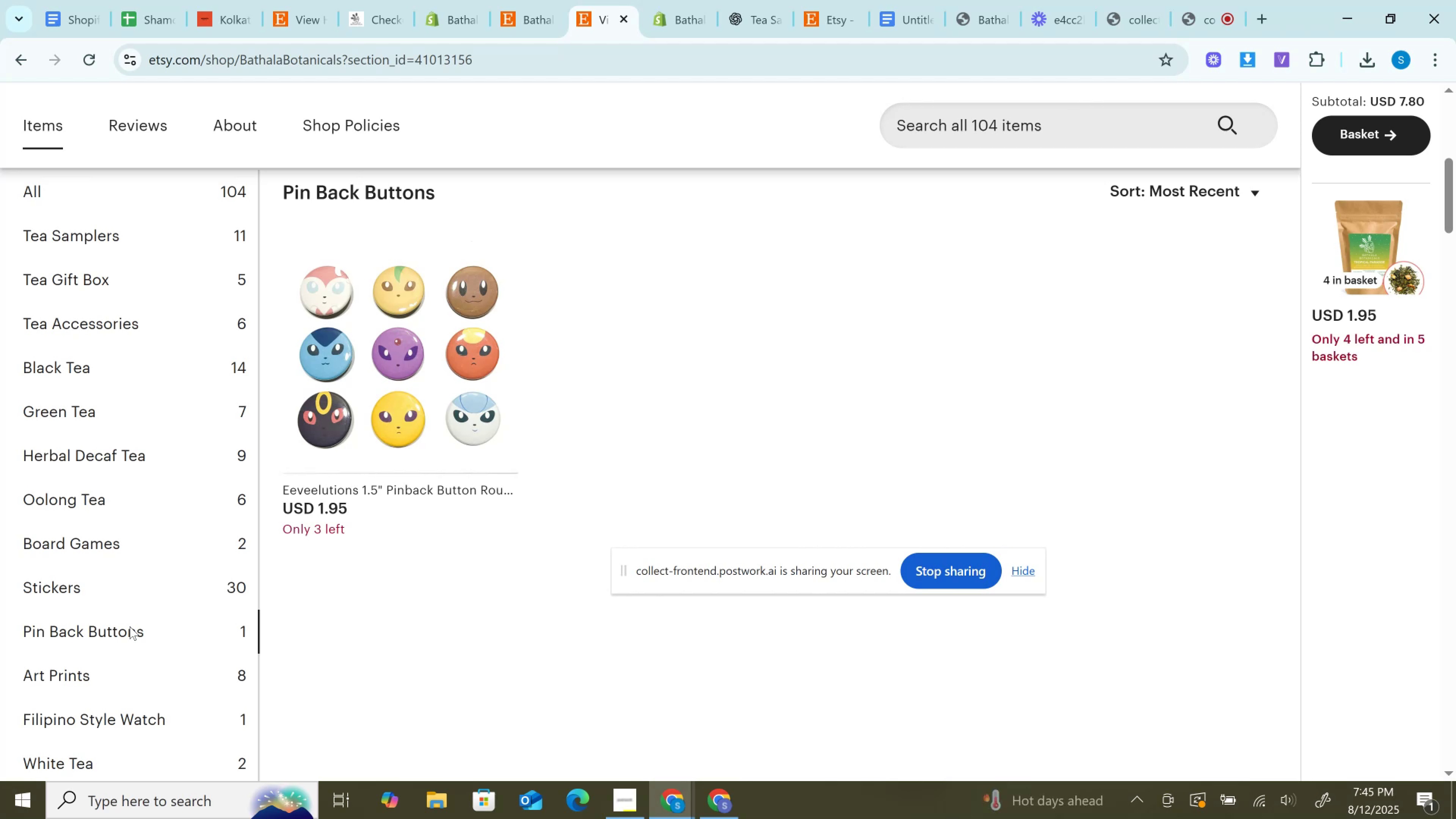 
wait(16.75)
 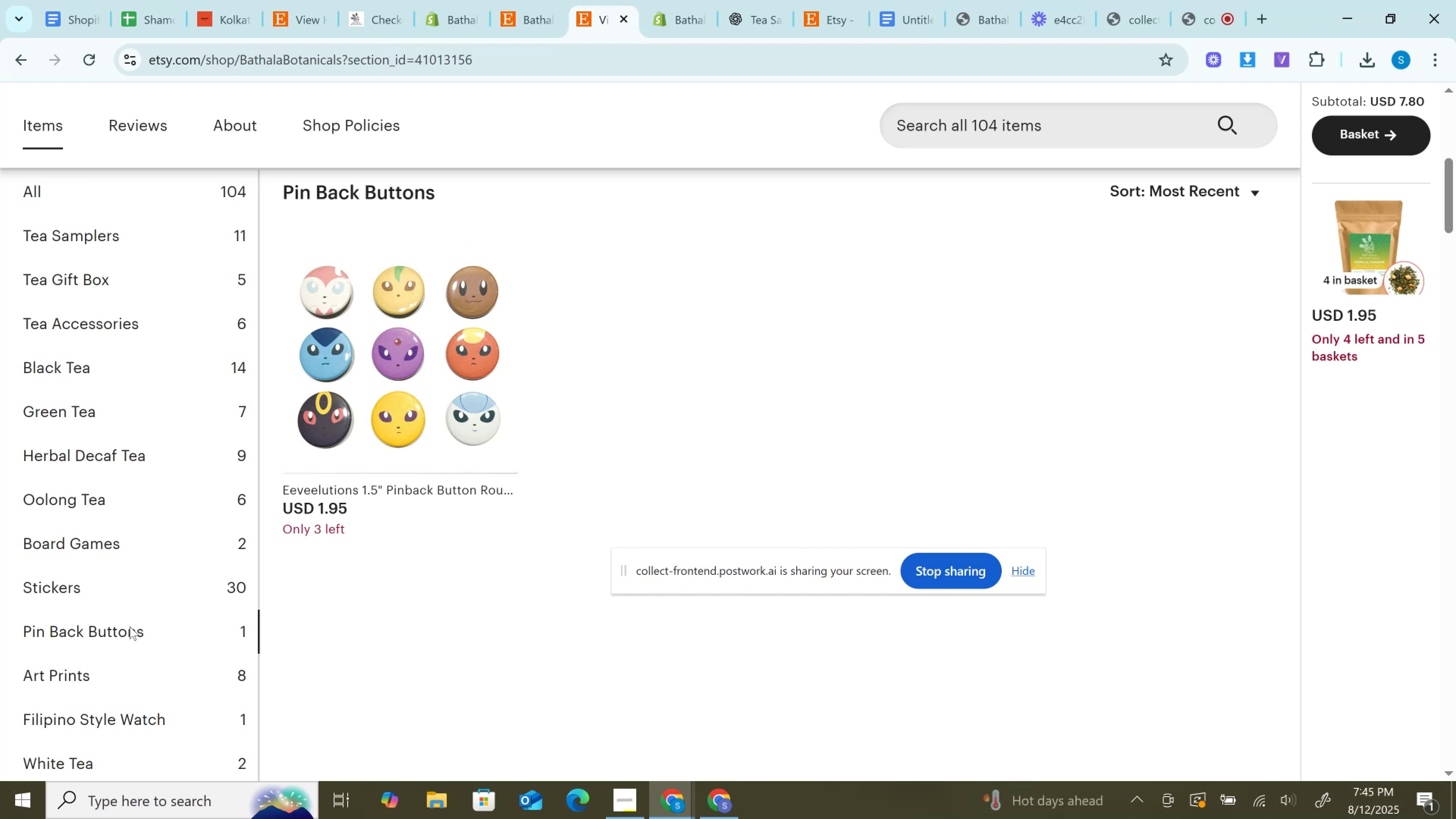 
left_click([301, 432])
 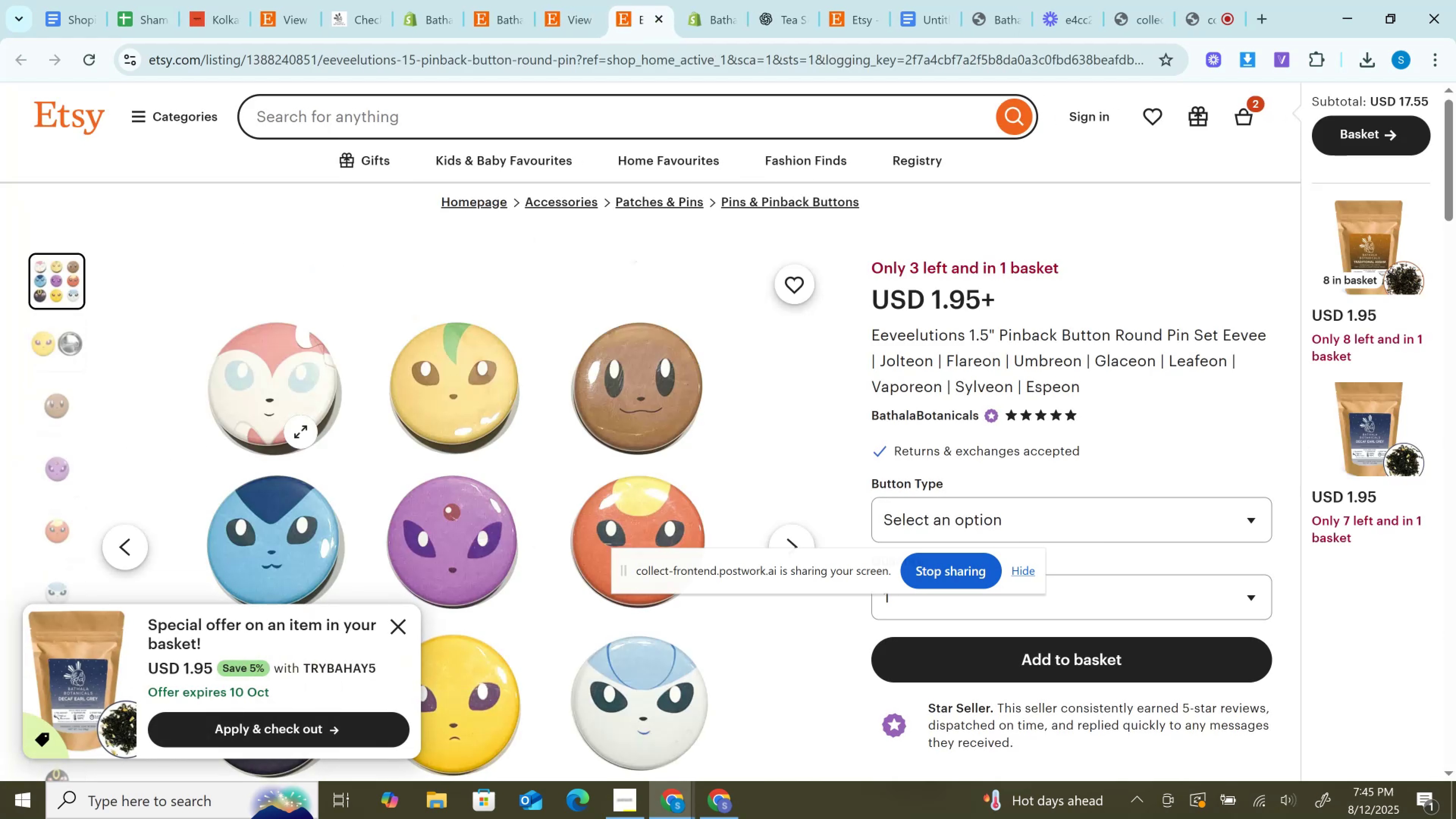 
wait(9.94)
 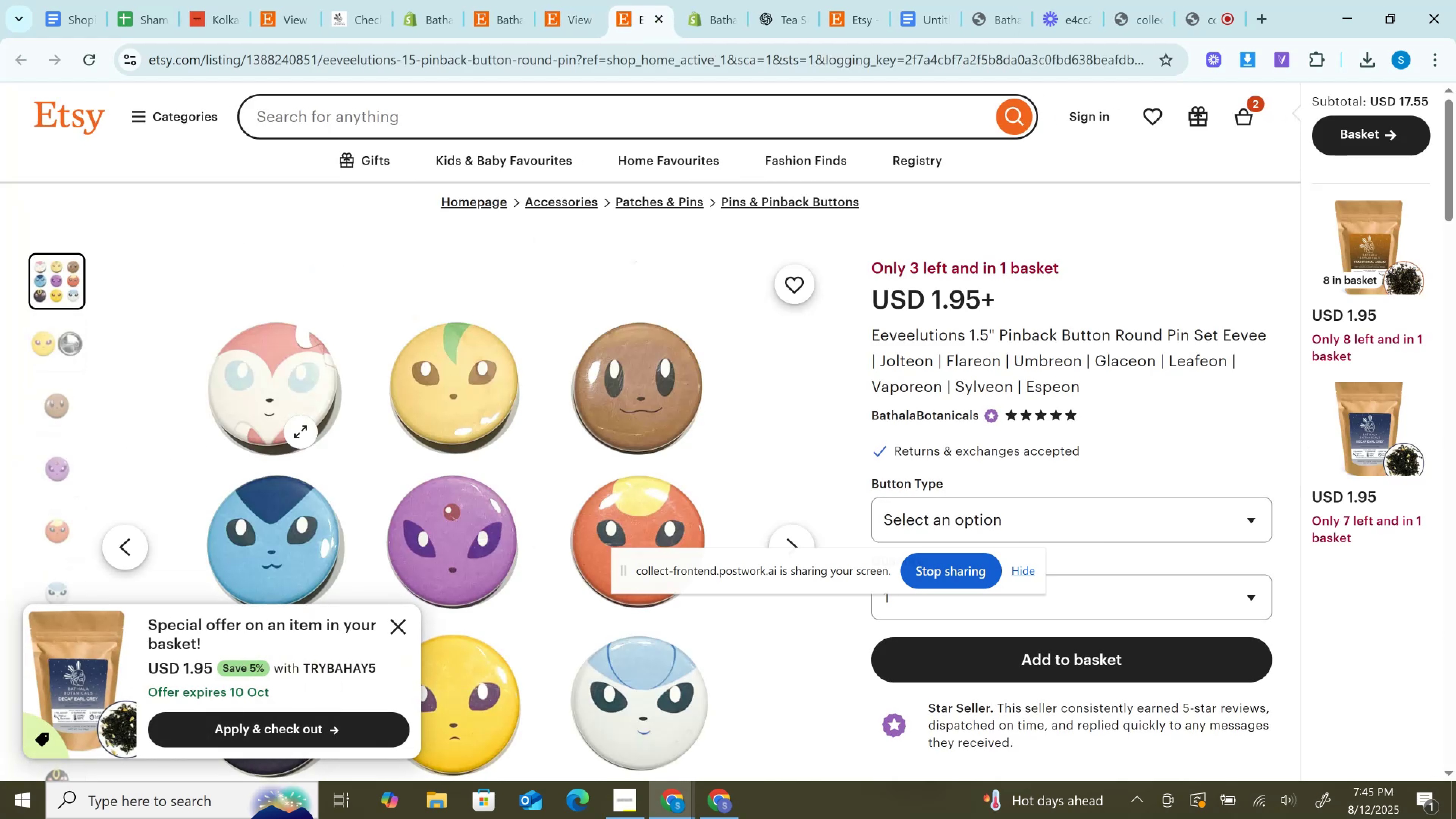 
scroll: coordinate [524, 466], scroll_direction: down, amount: 2.0
 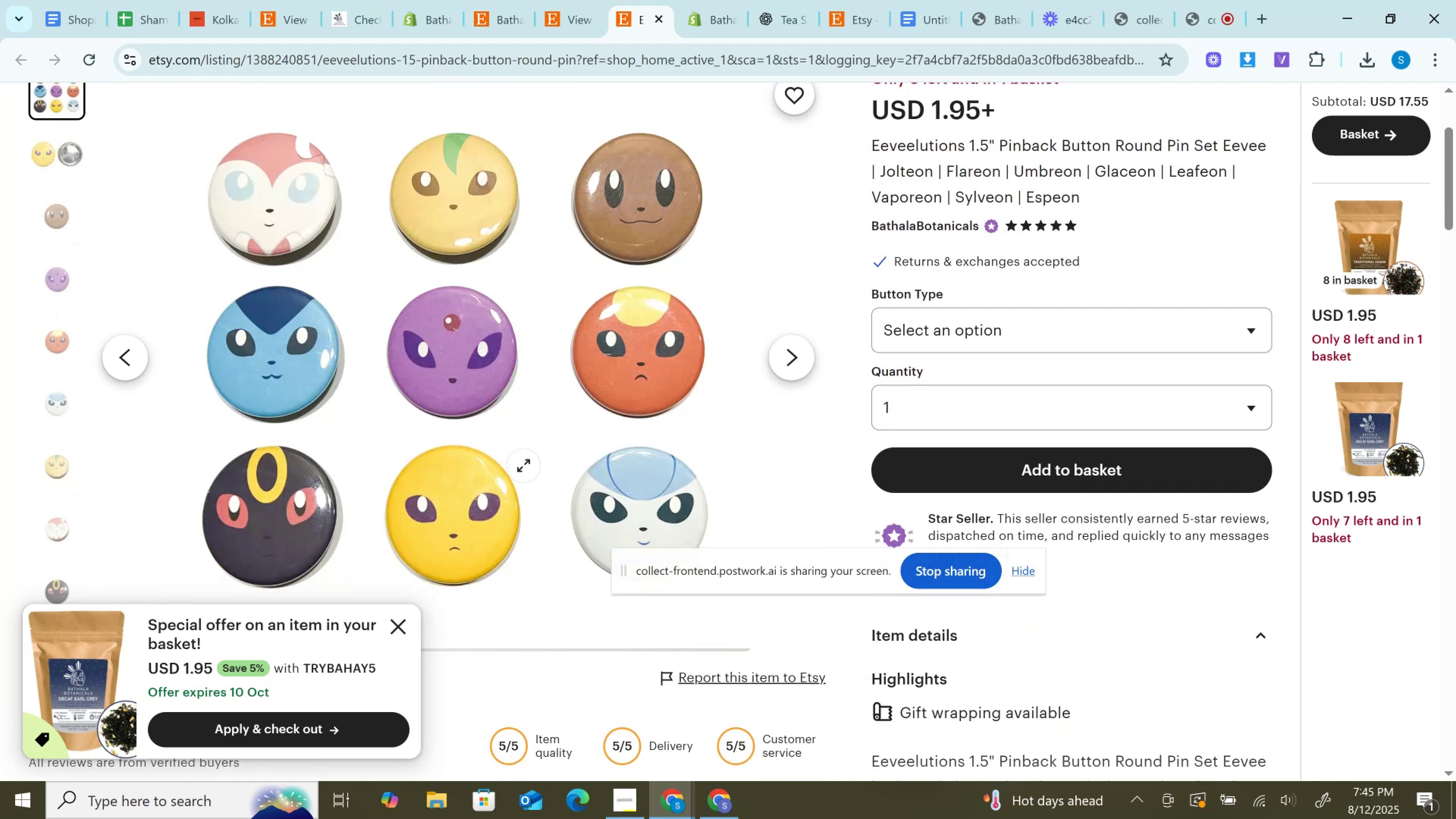 
scroll: coordinate [524, 465], scroll_direction: up, amount: 2.0
 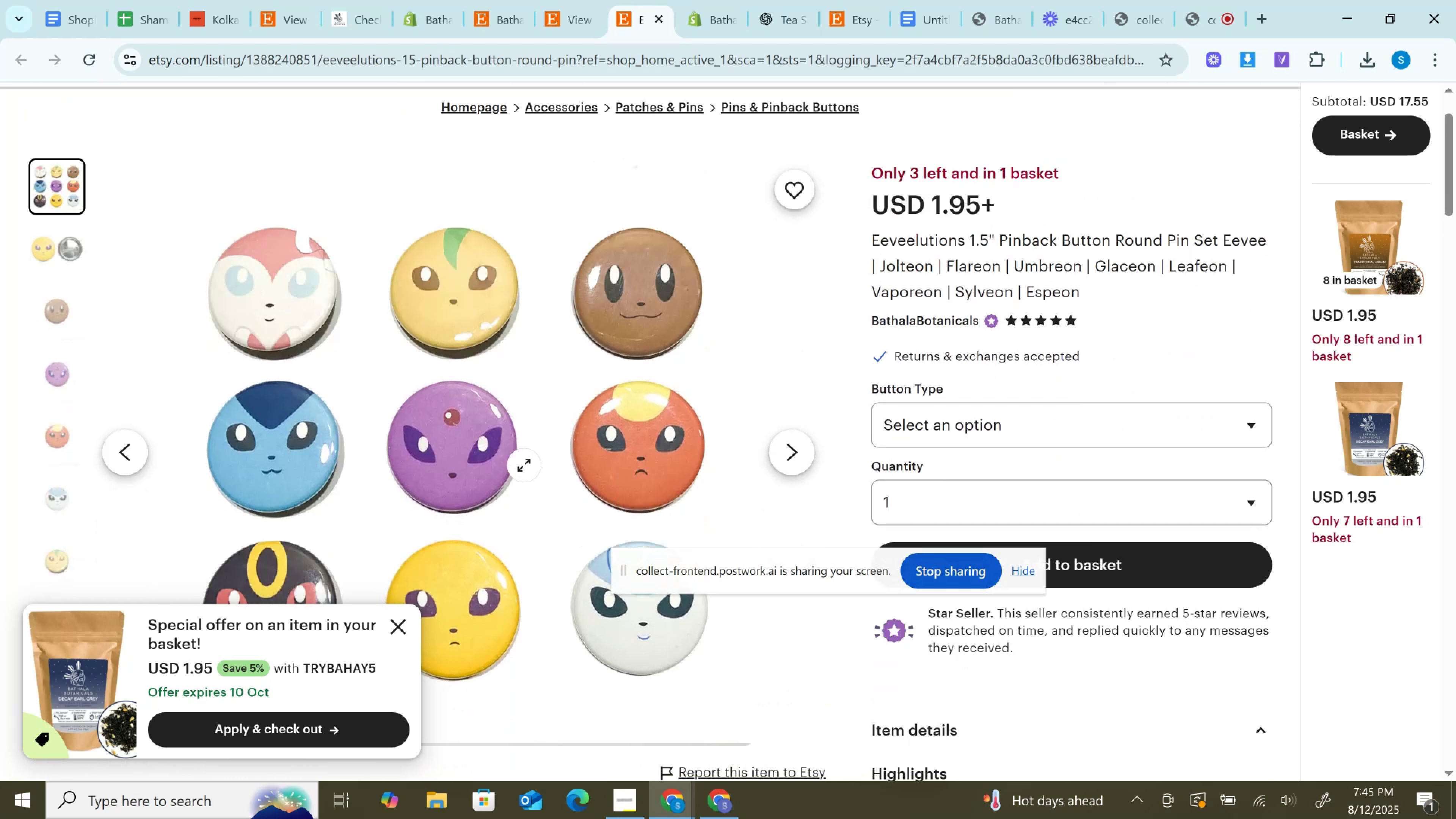 